 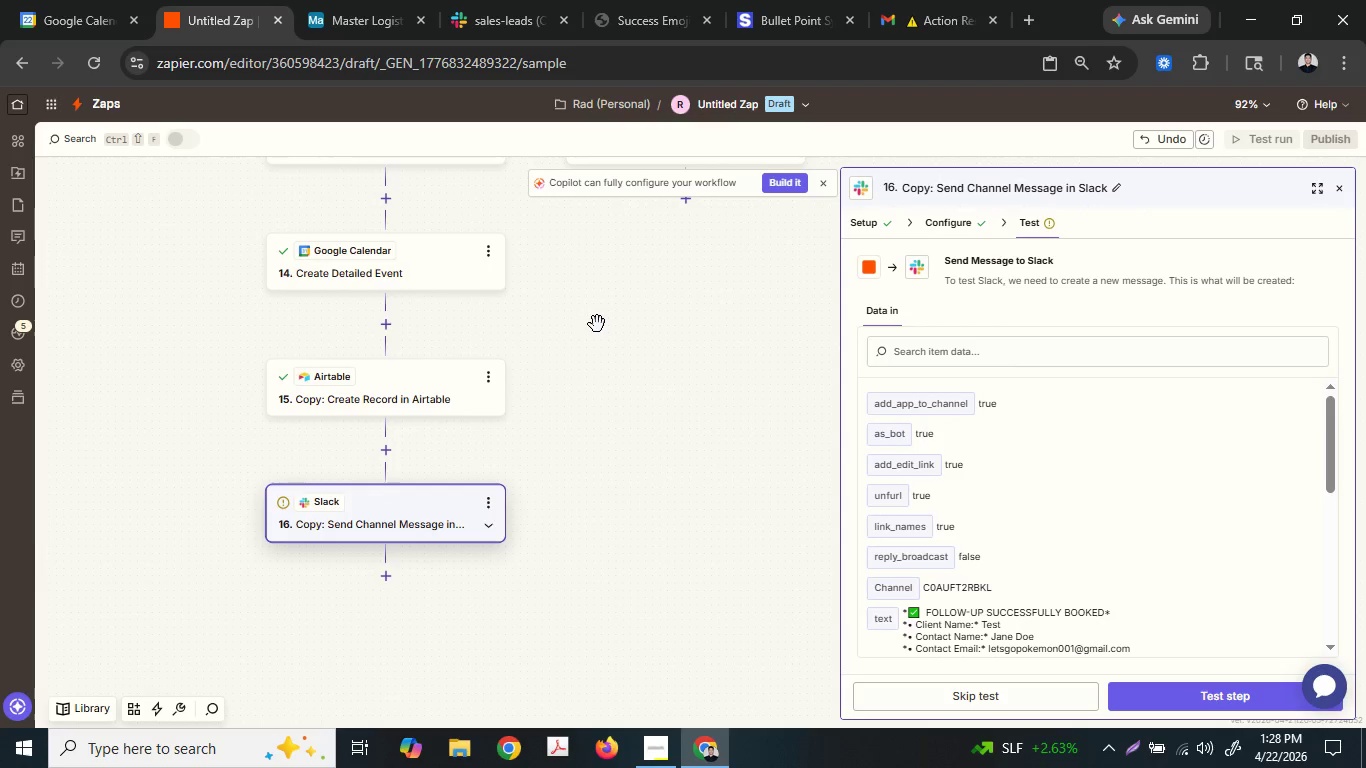 
scroll: coordinate [544, 522], scroll_direction: up, amount: 8.0
 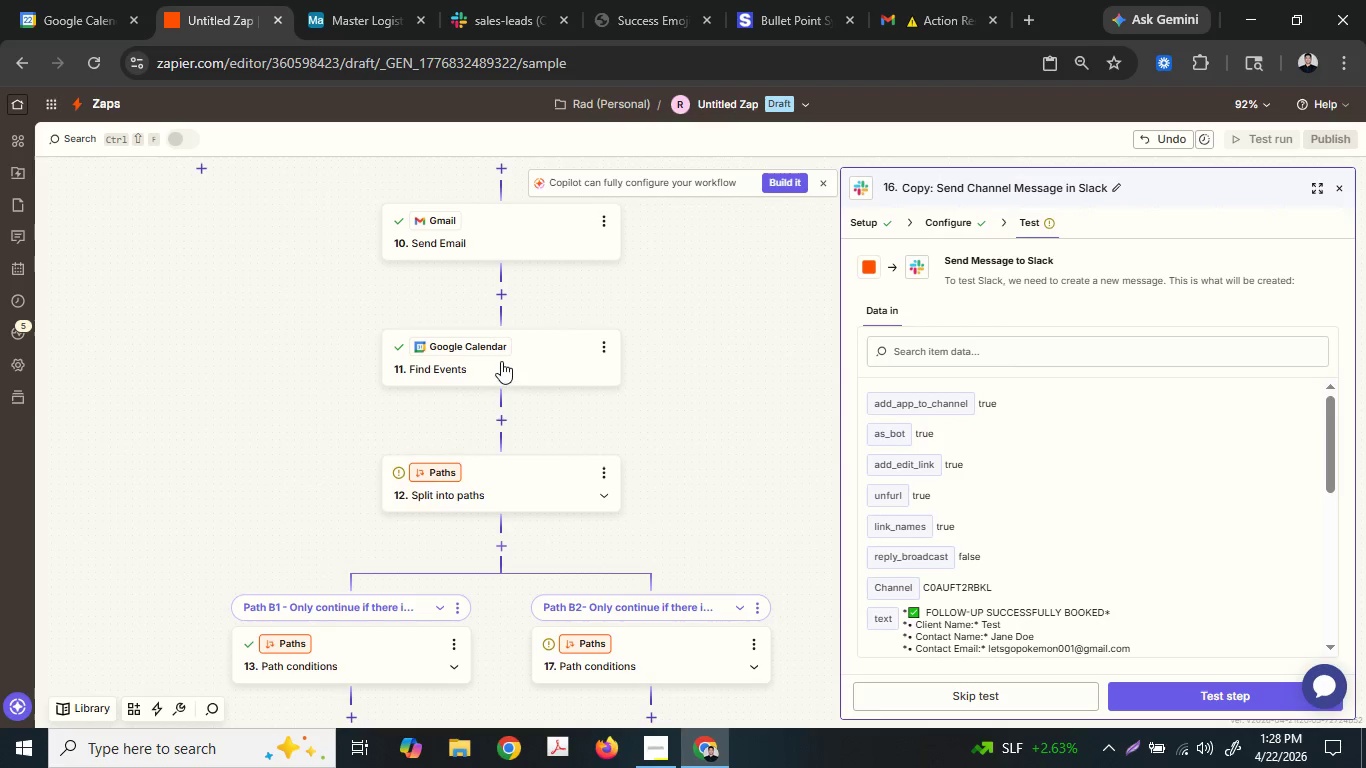 
left_click([501, 361])
 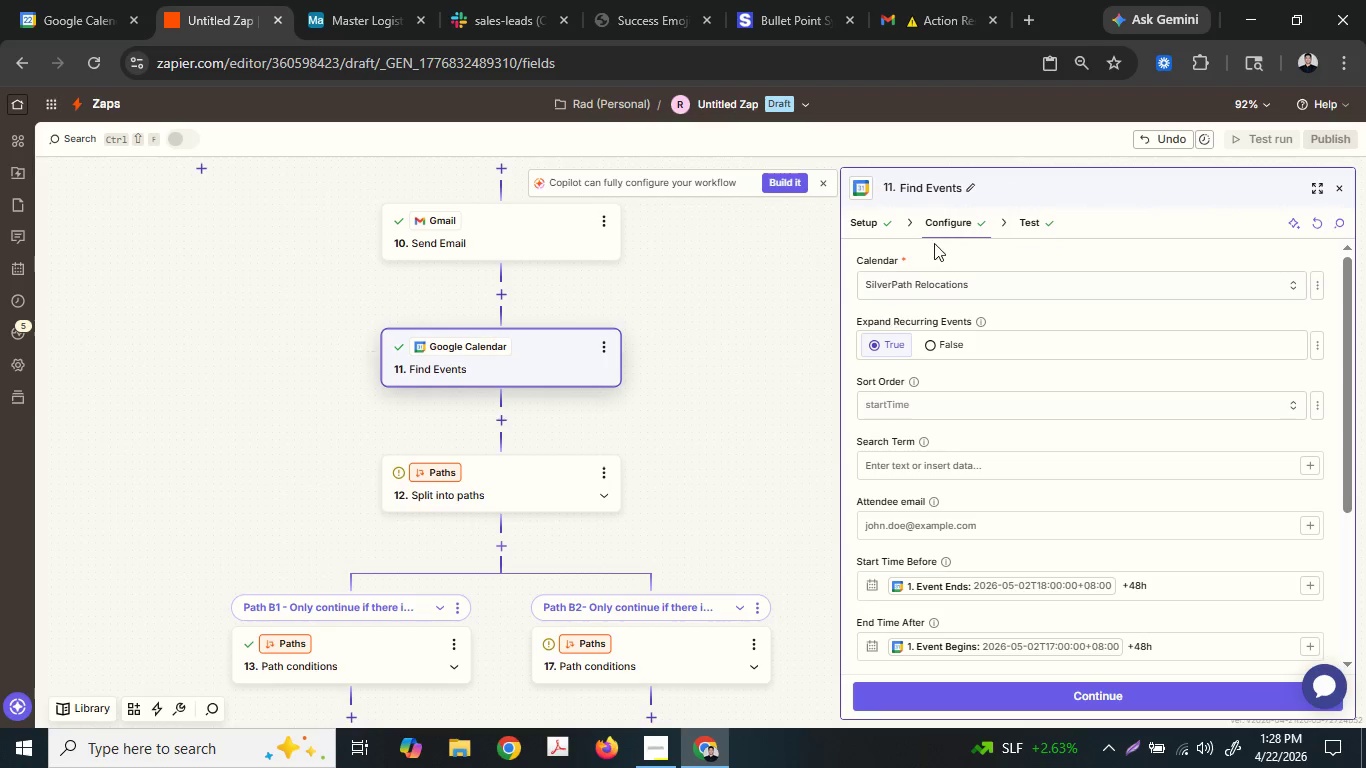 
left_click([1026, 217])
 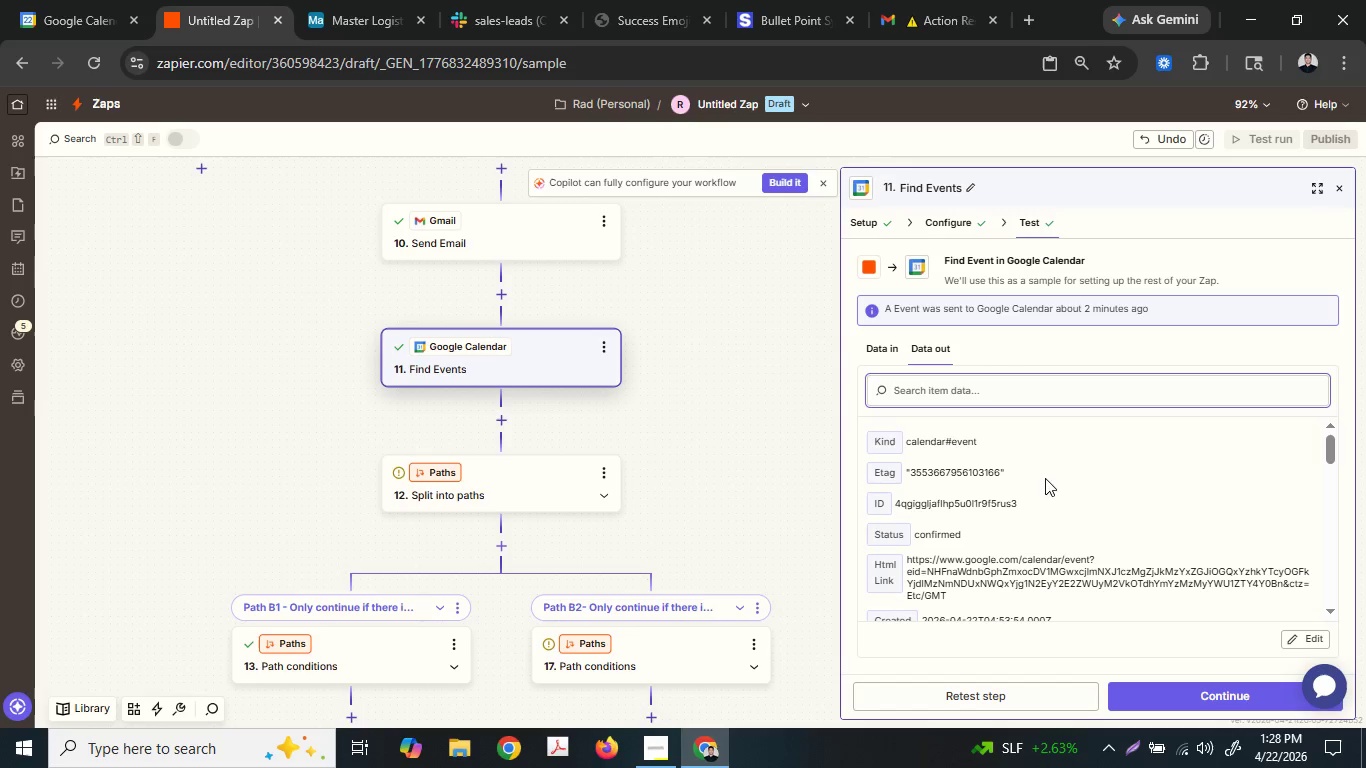 
scroll: coordinate [1042, 468], scroll_direction: down, amount: 3.0
 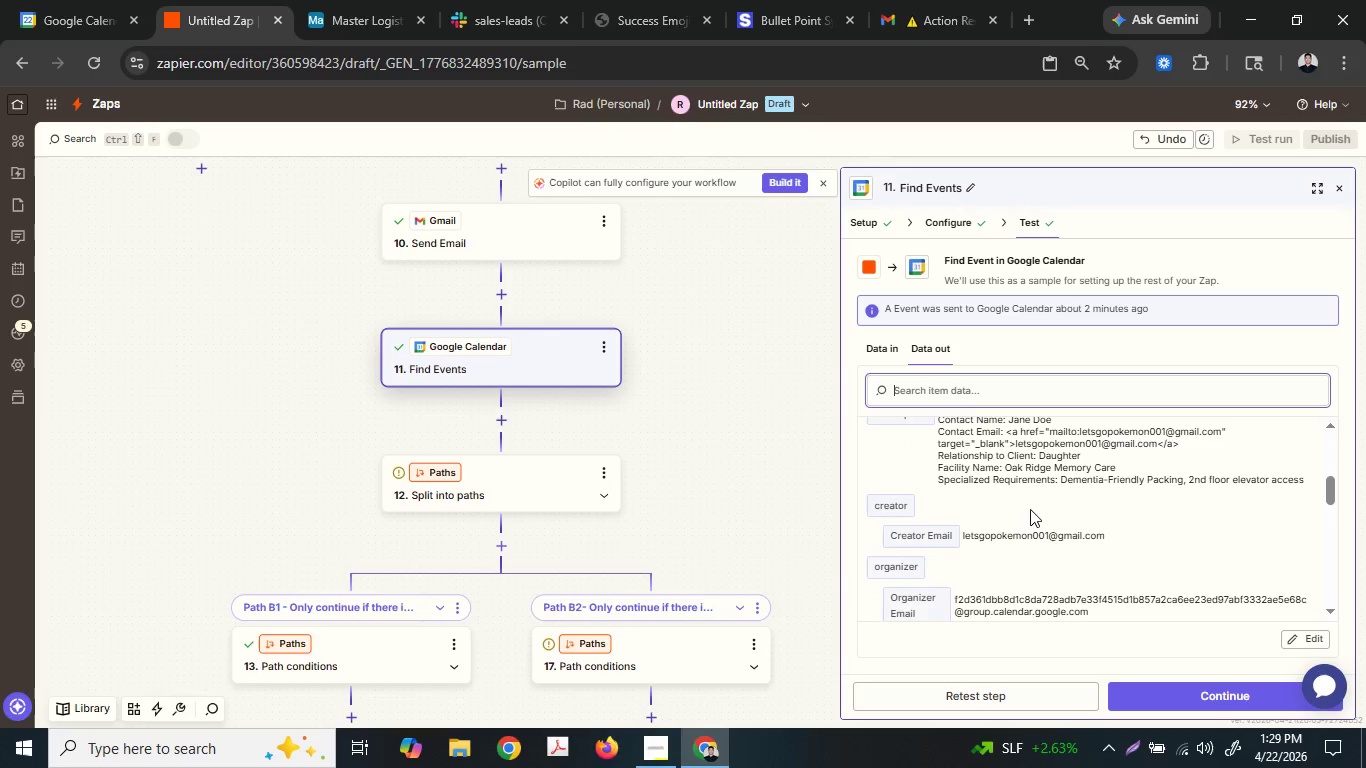 
scroll: coordinate [1033, 502], scroll_direction: up, amount: 1.0
 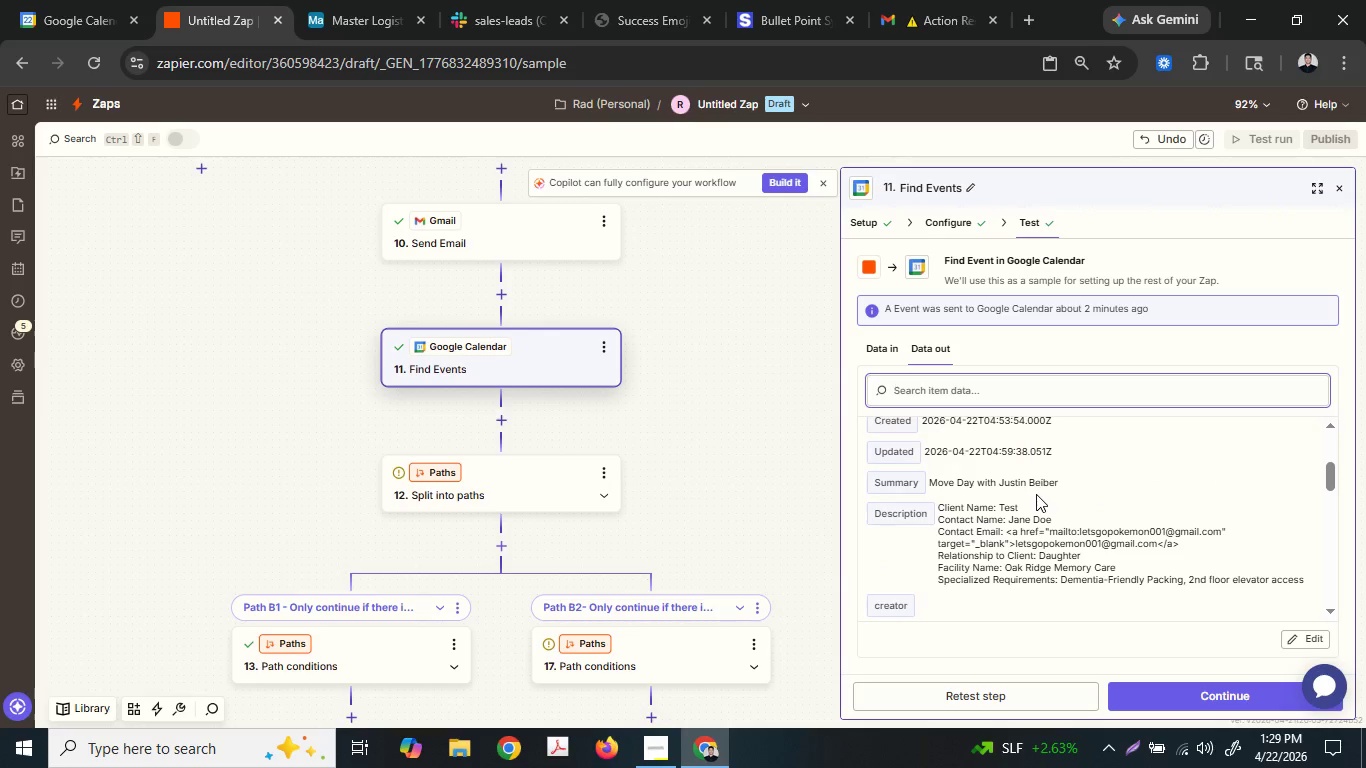 
scroll: coordinate [1037, 493], scroll_direction: down, amount: 3.0
 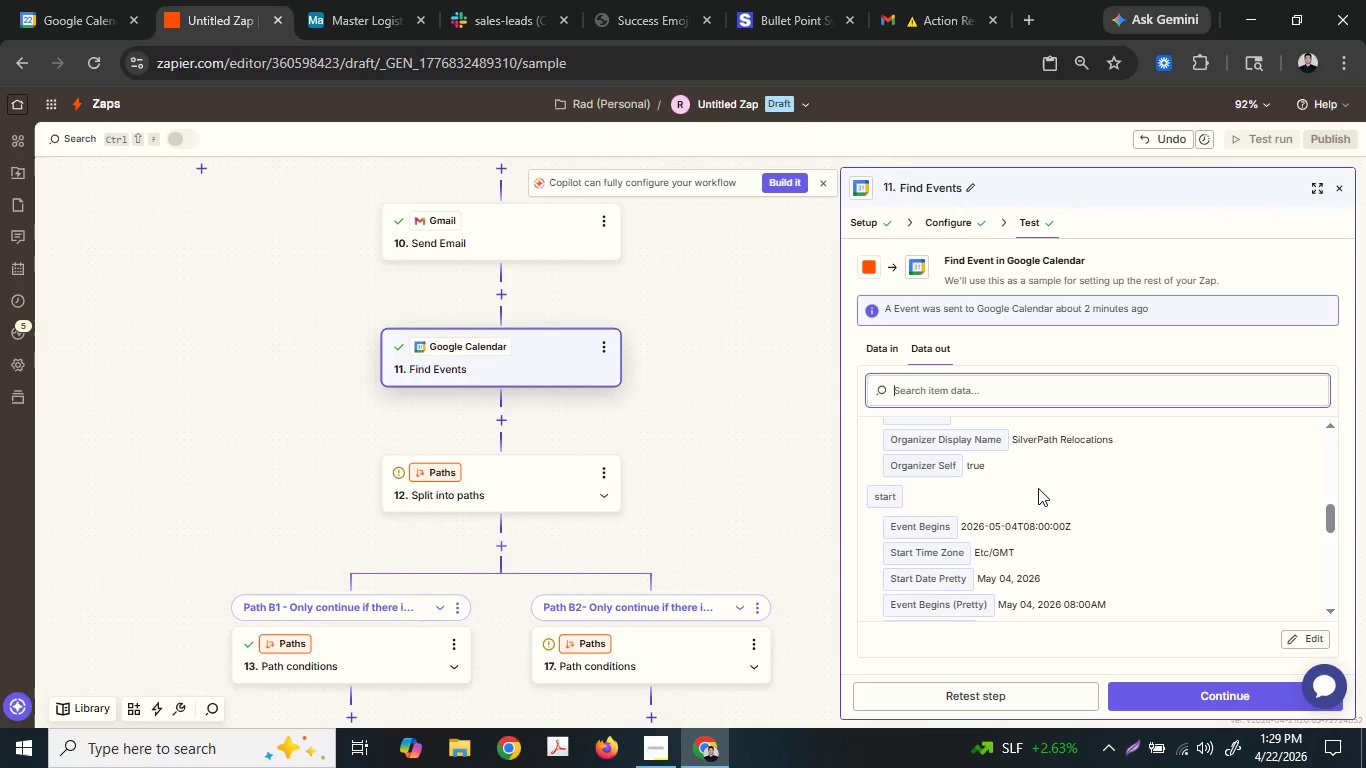 
scroll: coordinate [1040, 486], scroll_direction: up, amount: 1.0
 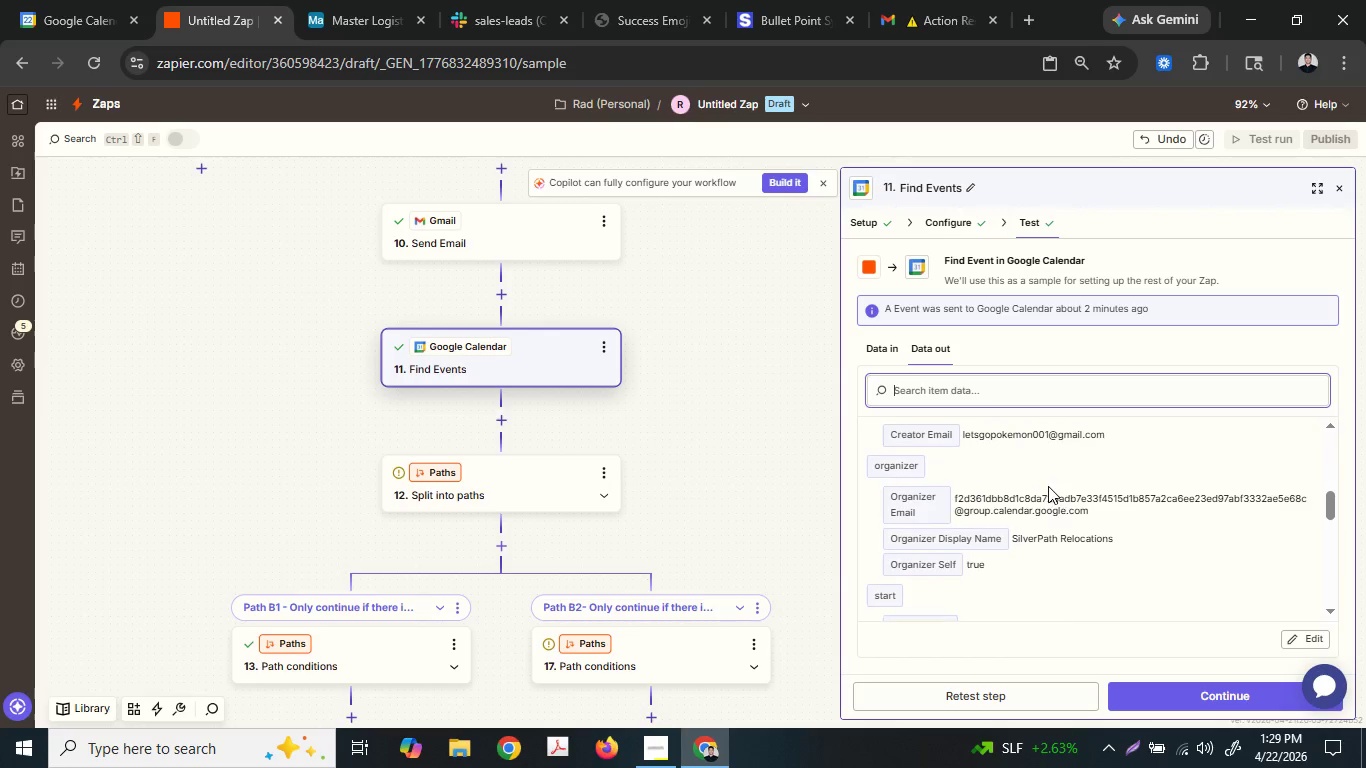 
scroll: coordinate [409, 568], scroll_direction: down, amount: 9.0
 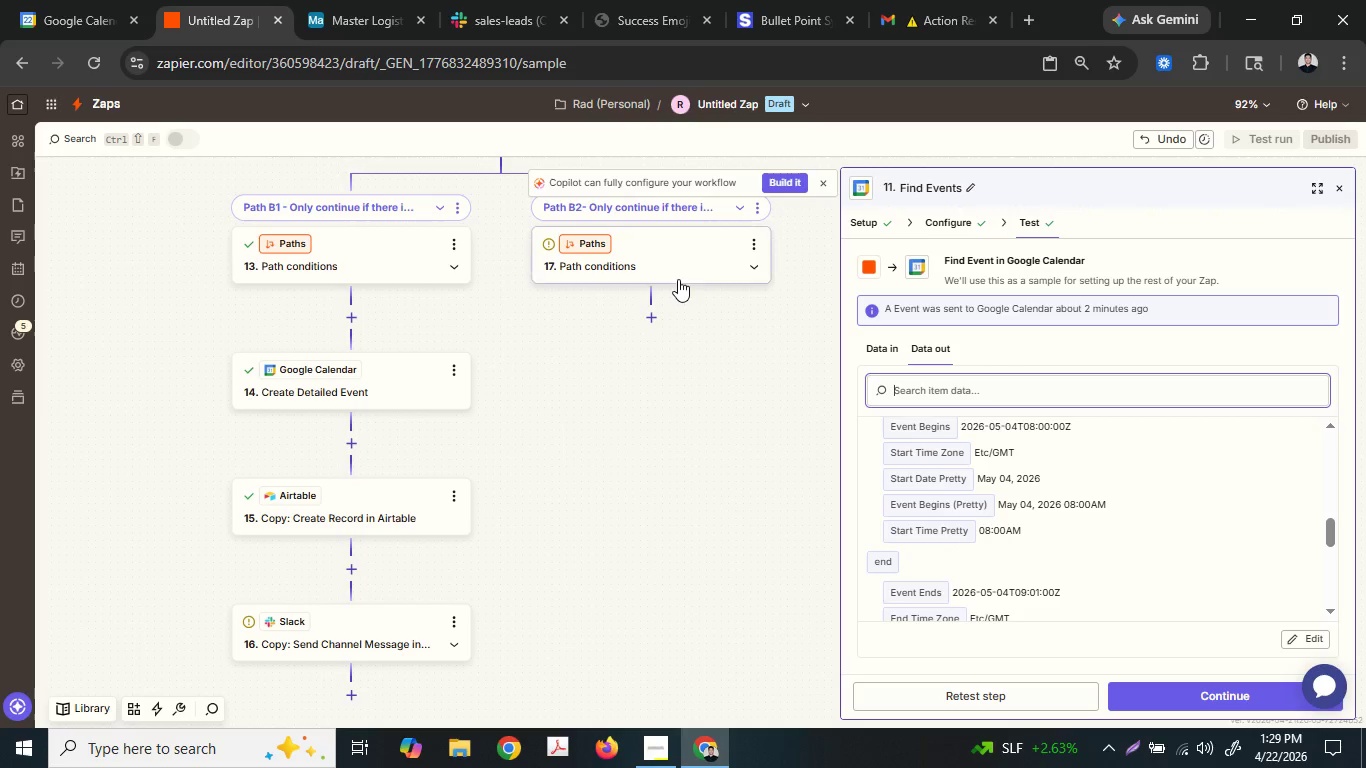 
scroll: coordinate [619, 416], scroll_direction: up, amount: 2.0
 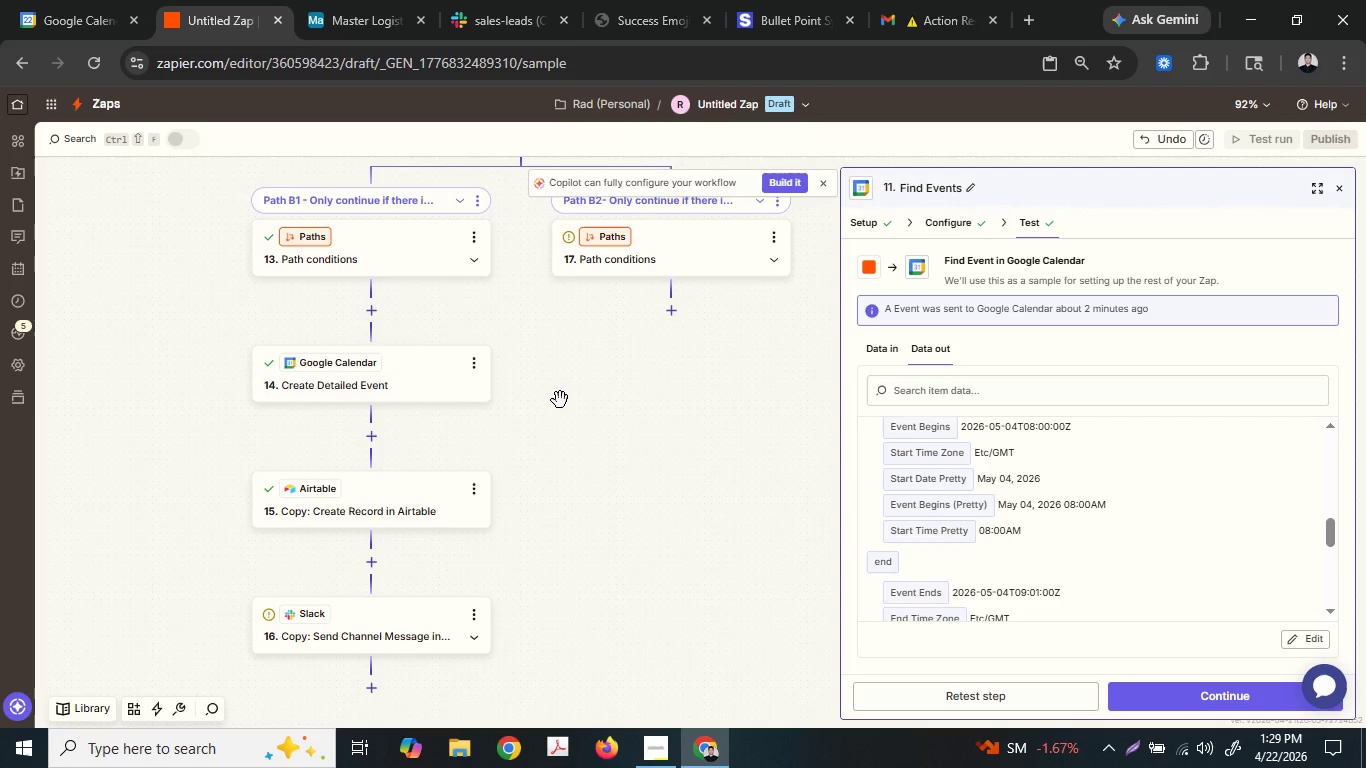 
left_click([480, 616])
 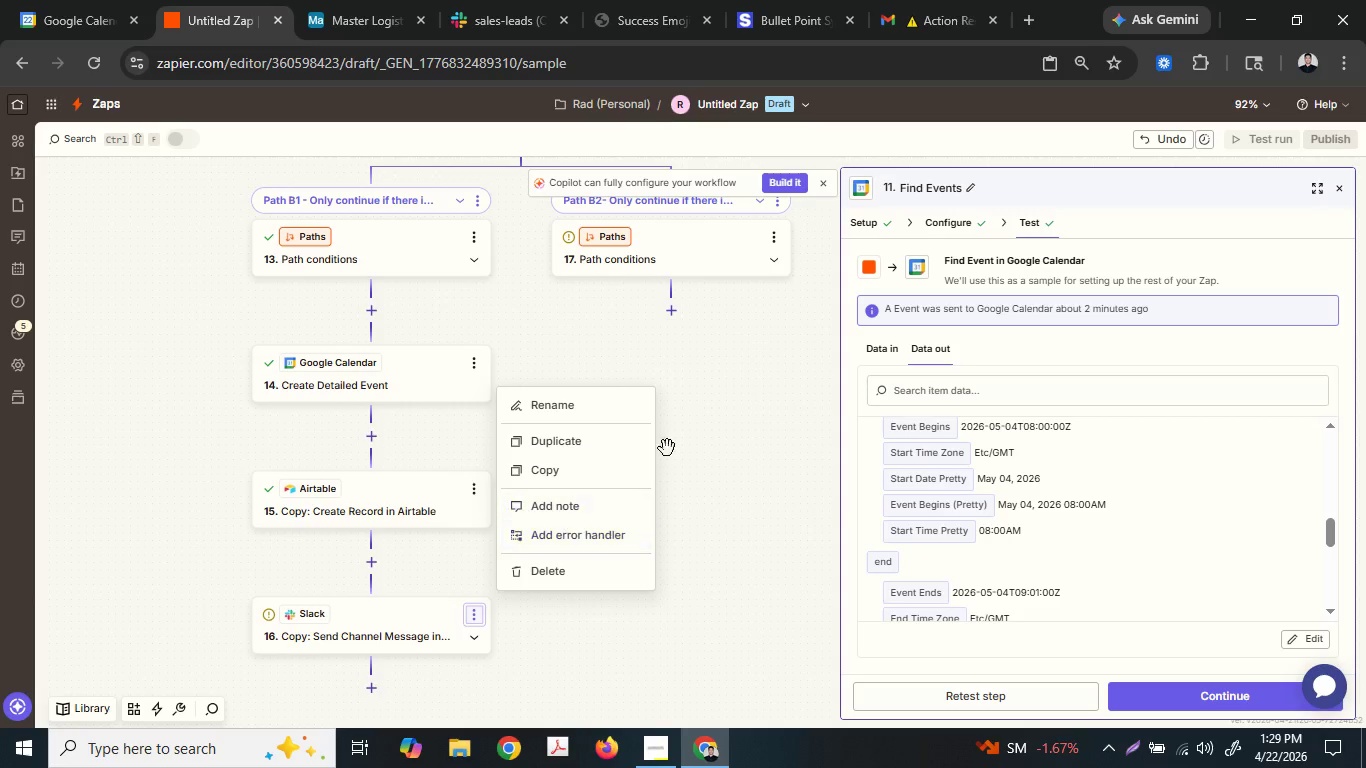 
left_click([695, 432])
 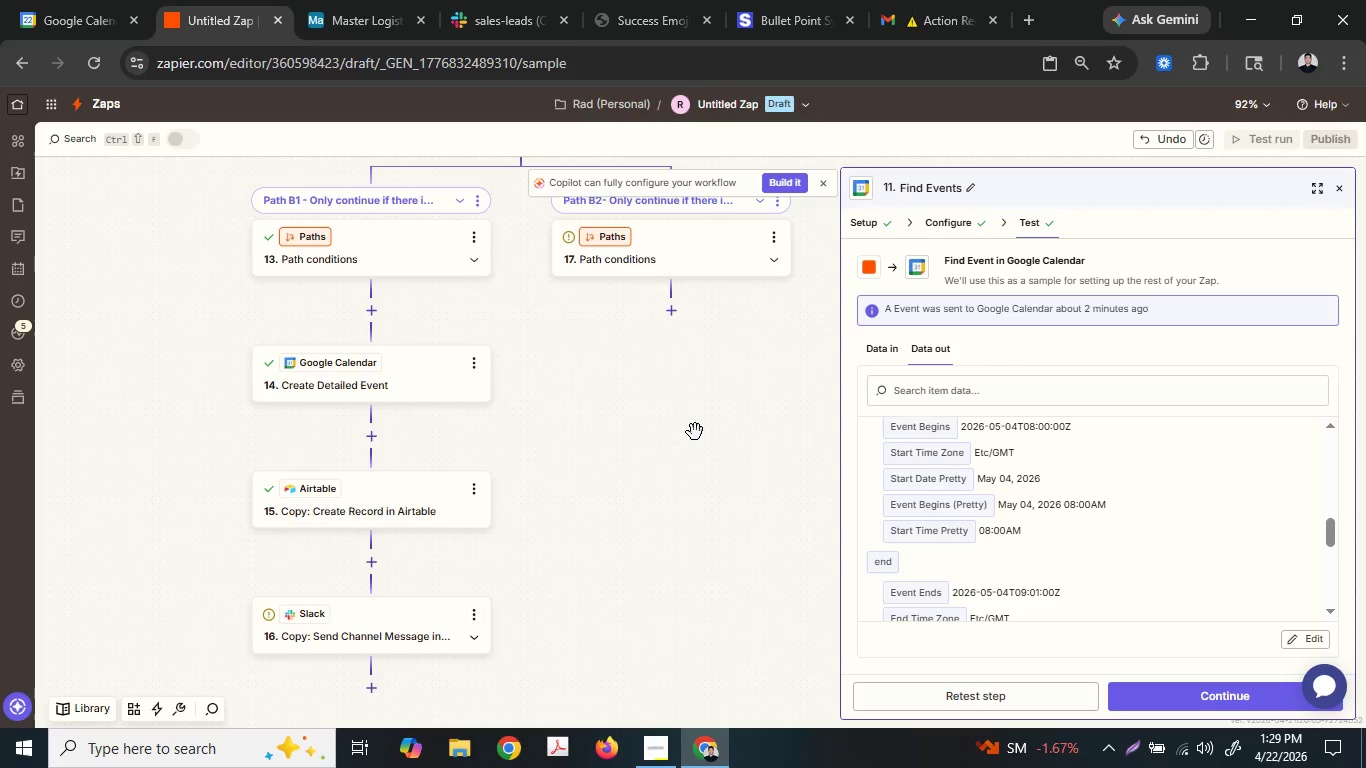 
scroll: coordinate [695, 432], scroll_direction: down, amount: 1.0
 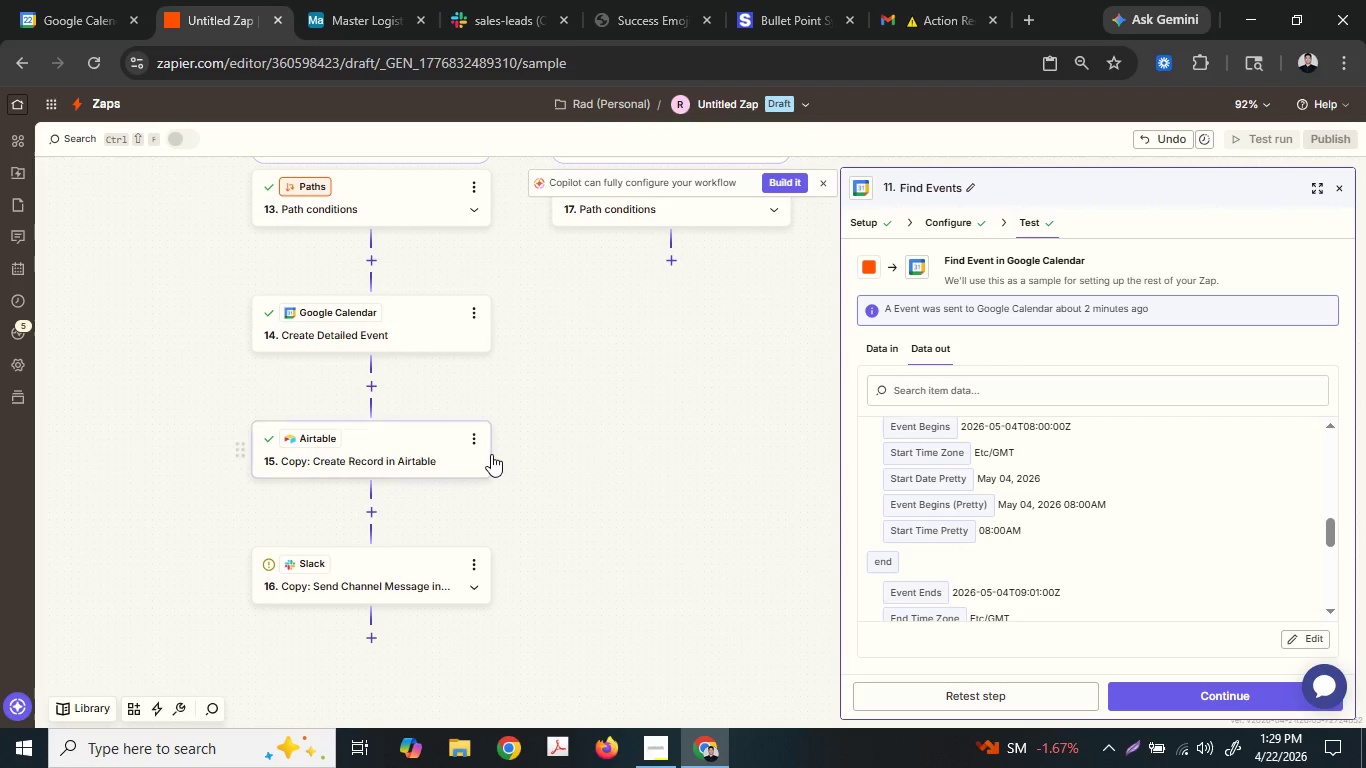 
scroll: coordinate [532, 430], scroll_direction: up, amount: 1.0
 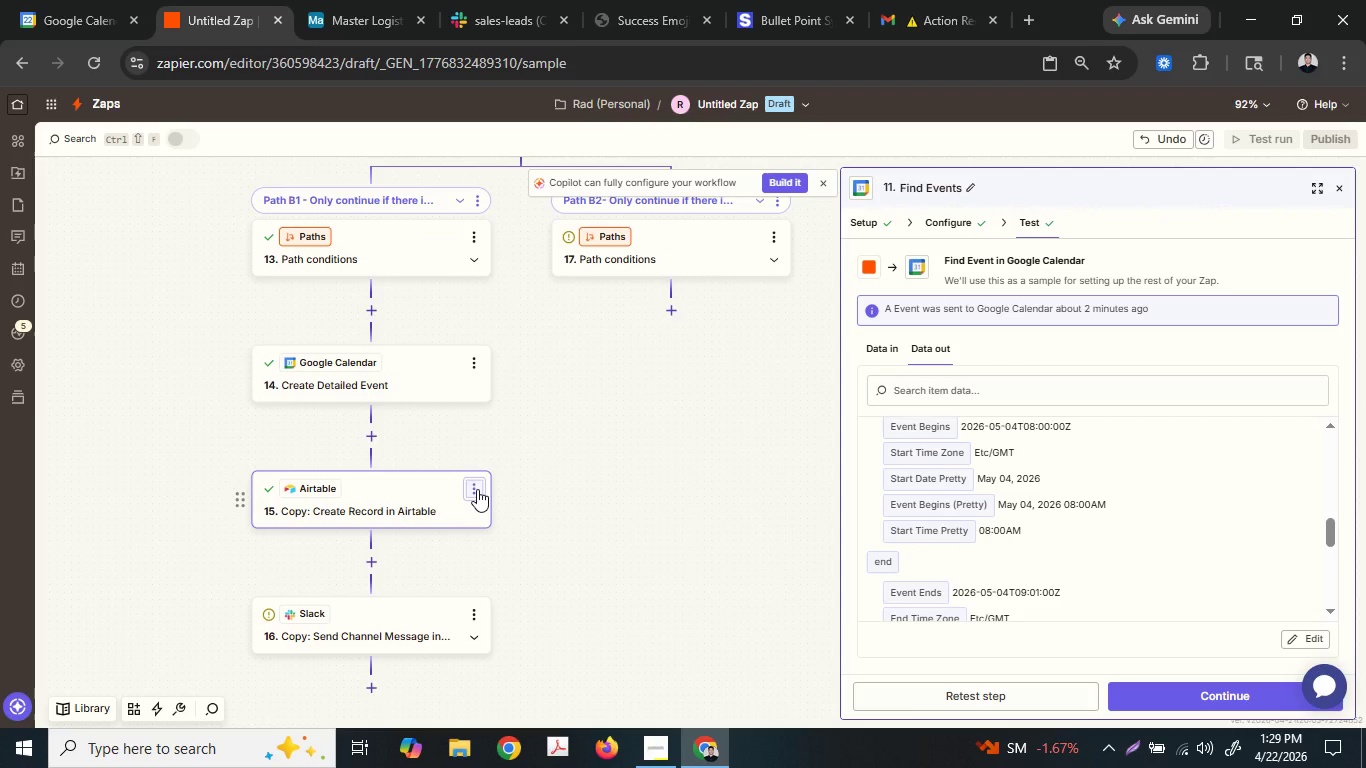 
left_click([477, 489])
 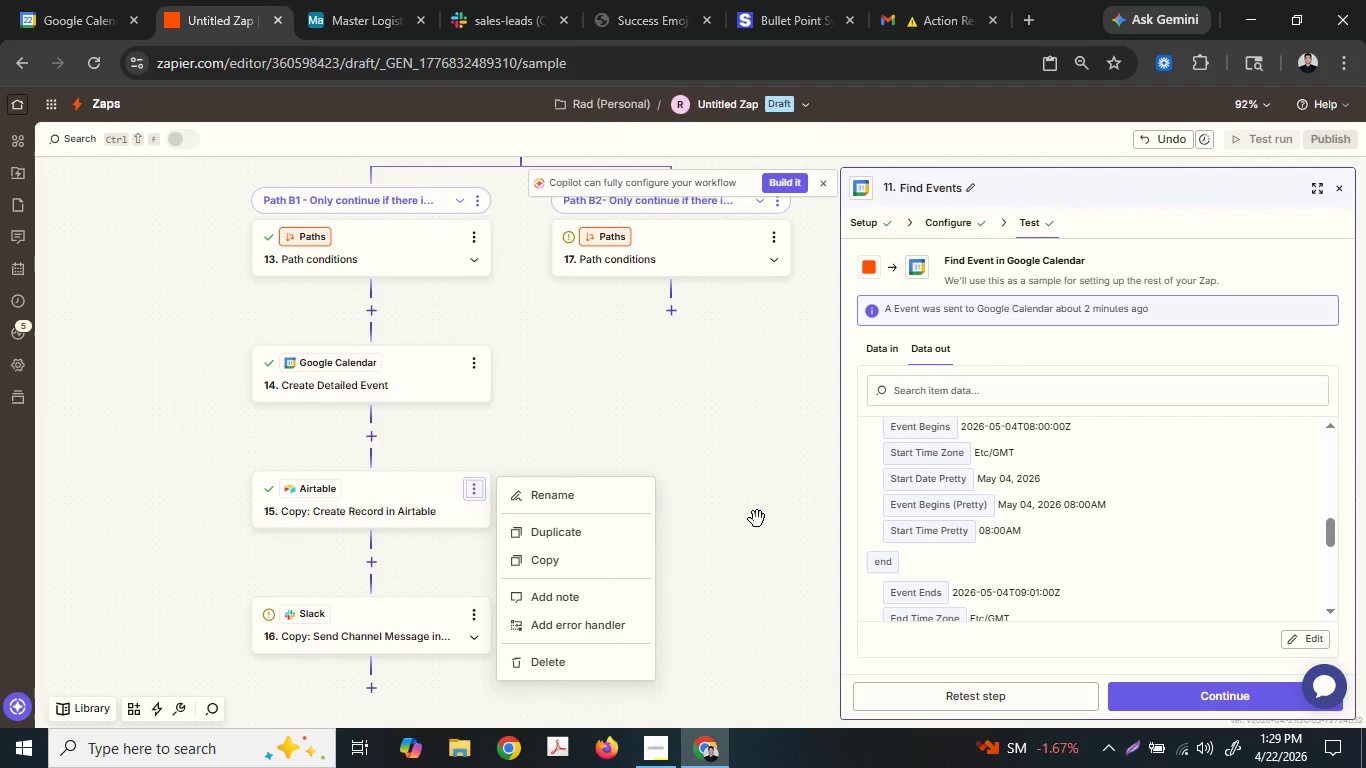 
left_click([769, 499])
 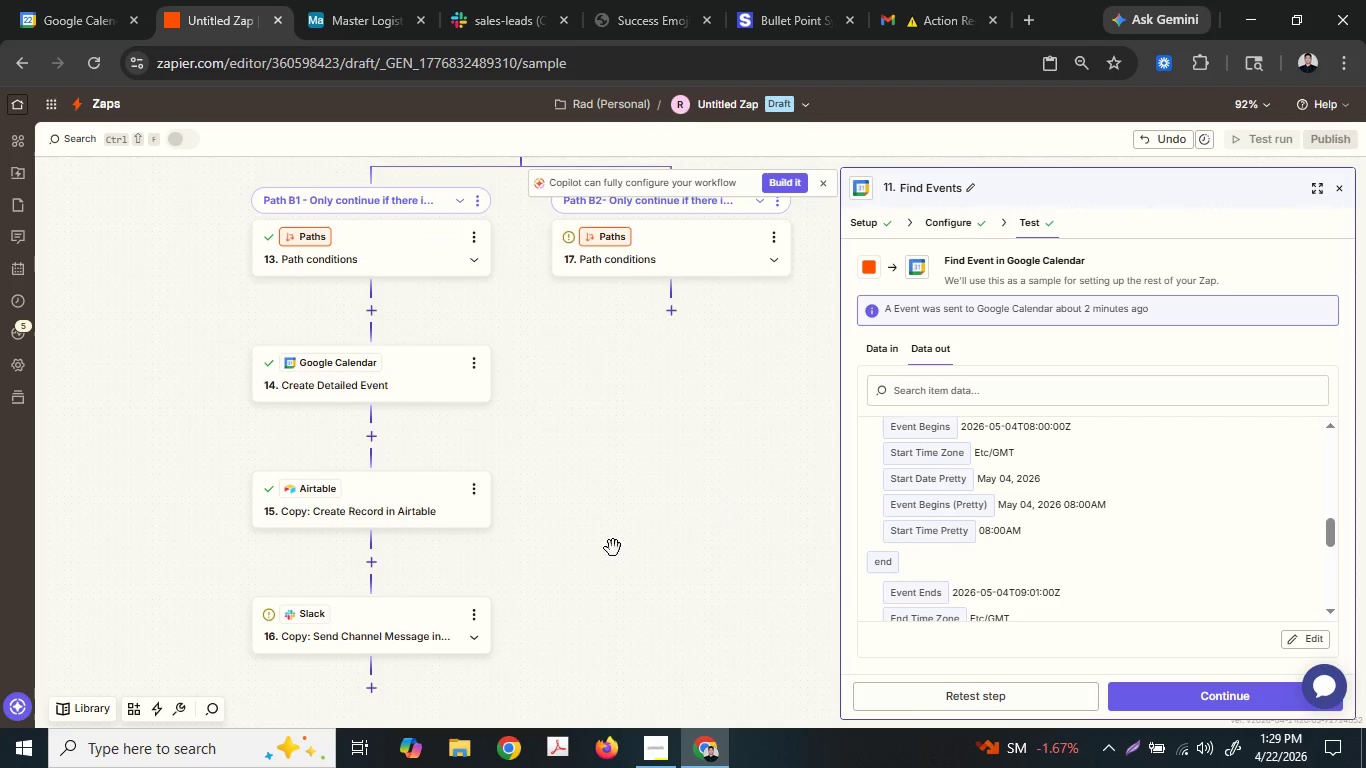 
scroll: coordinate [418, 558], scroll_direction: up, amount: 2.0
 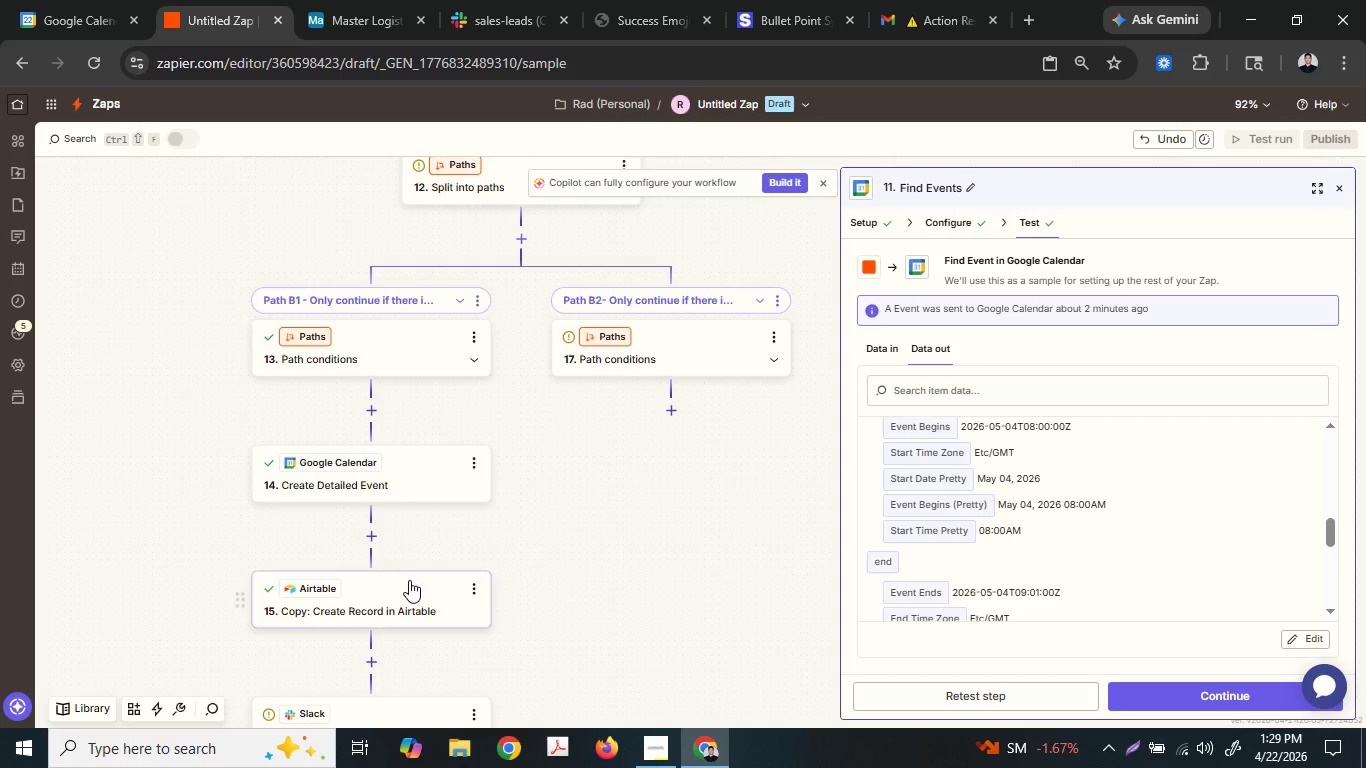 
left_click_drag(start_coordinate=[402, 593], to_coordinate=[414, 589])
 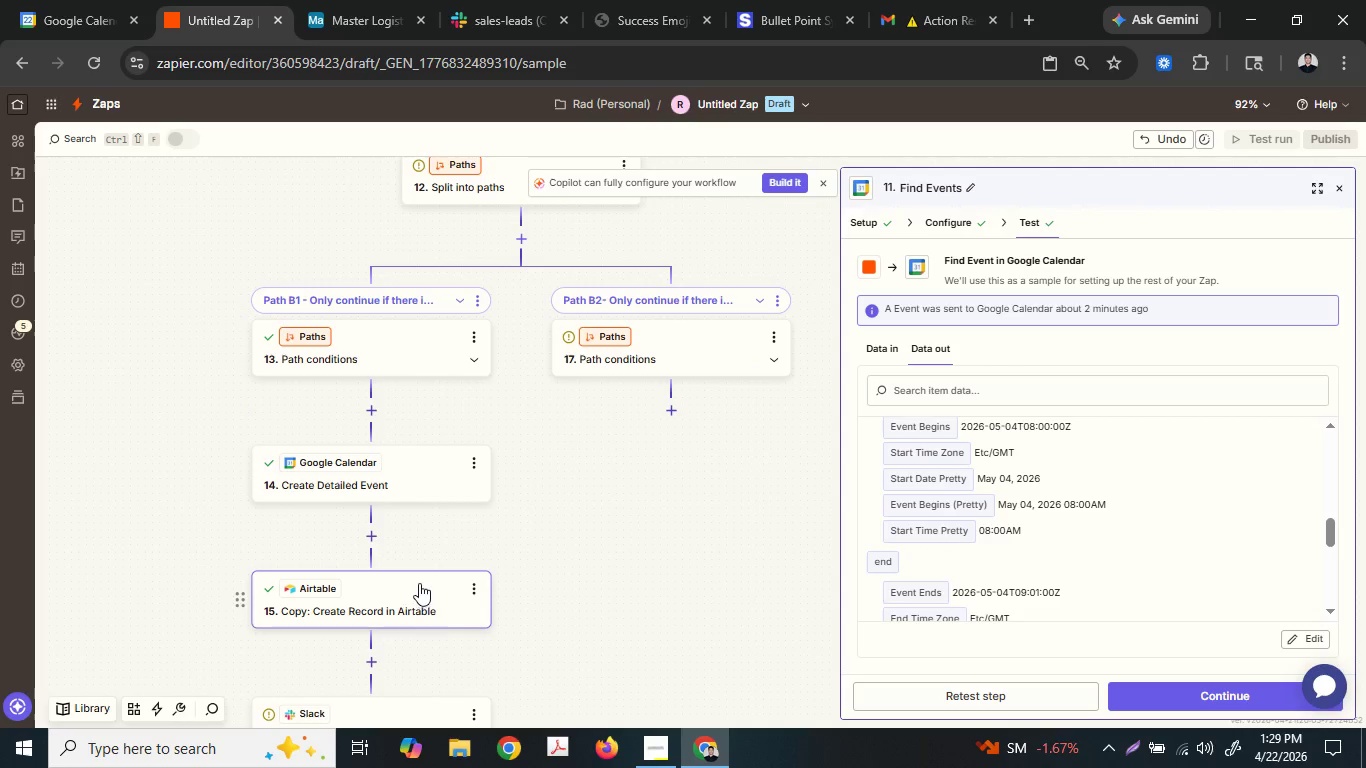 
scroll: coordinate [500, 343], scroll_direction: up, amount: 3.0
 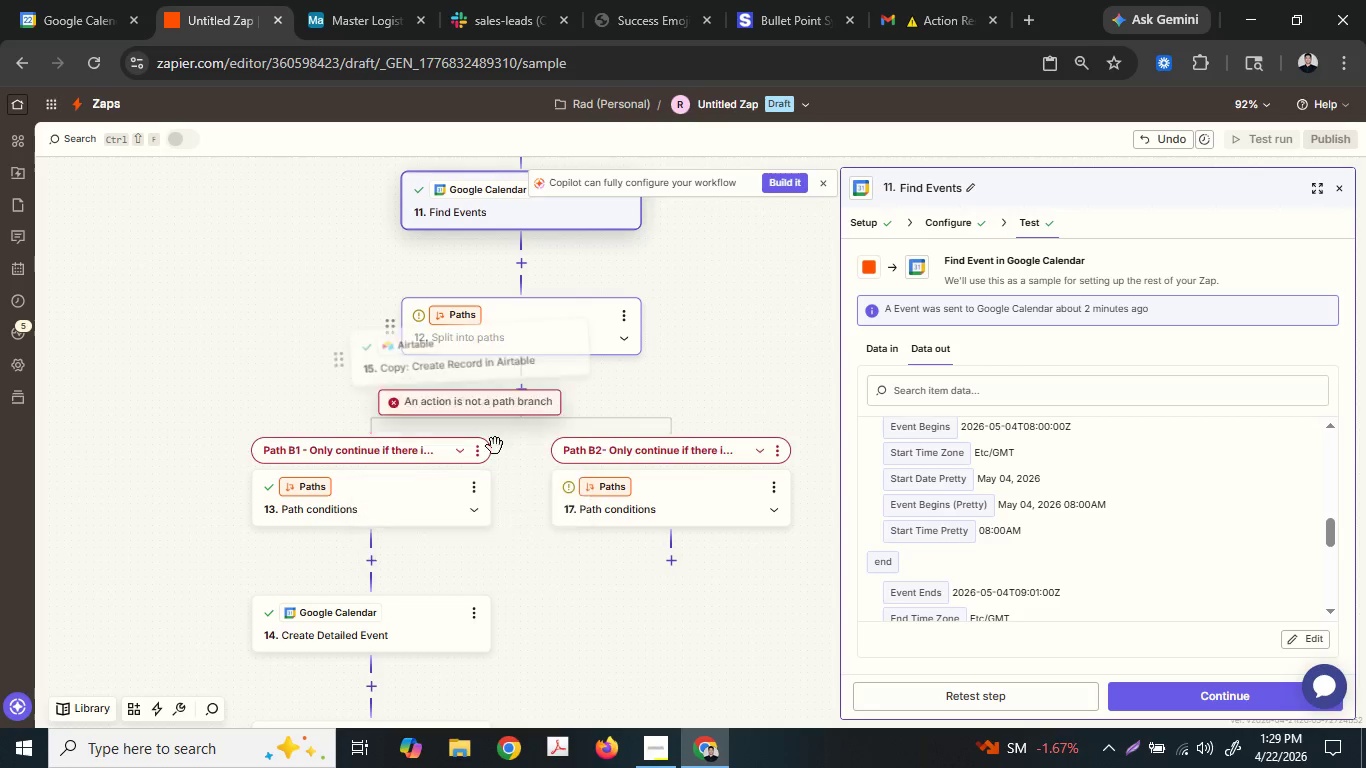 
scroll: coordinate [483, 522], scroll_direction: down, amount: 3.0
 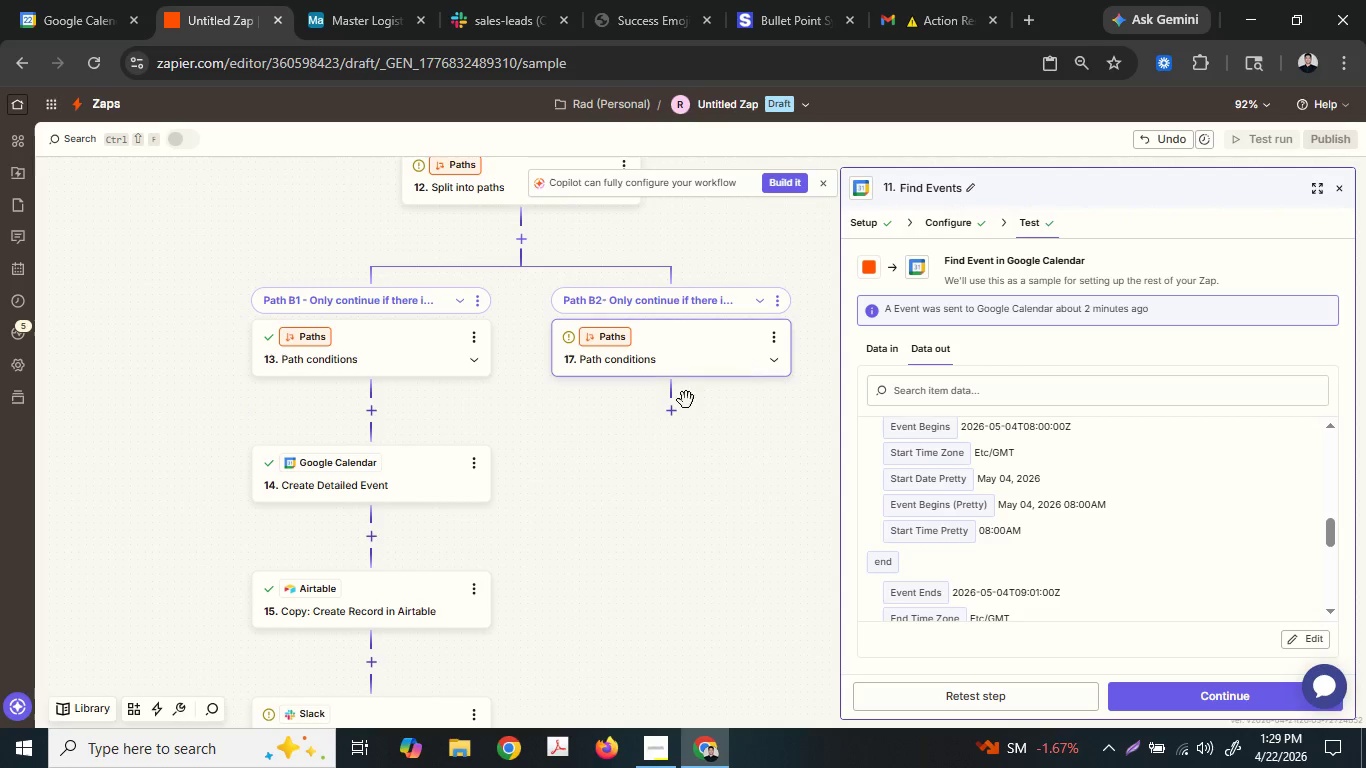 
left_click([475, 586])
 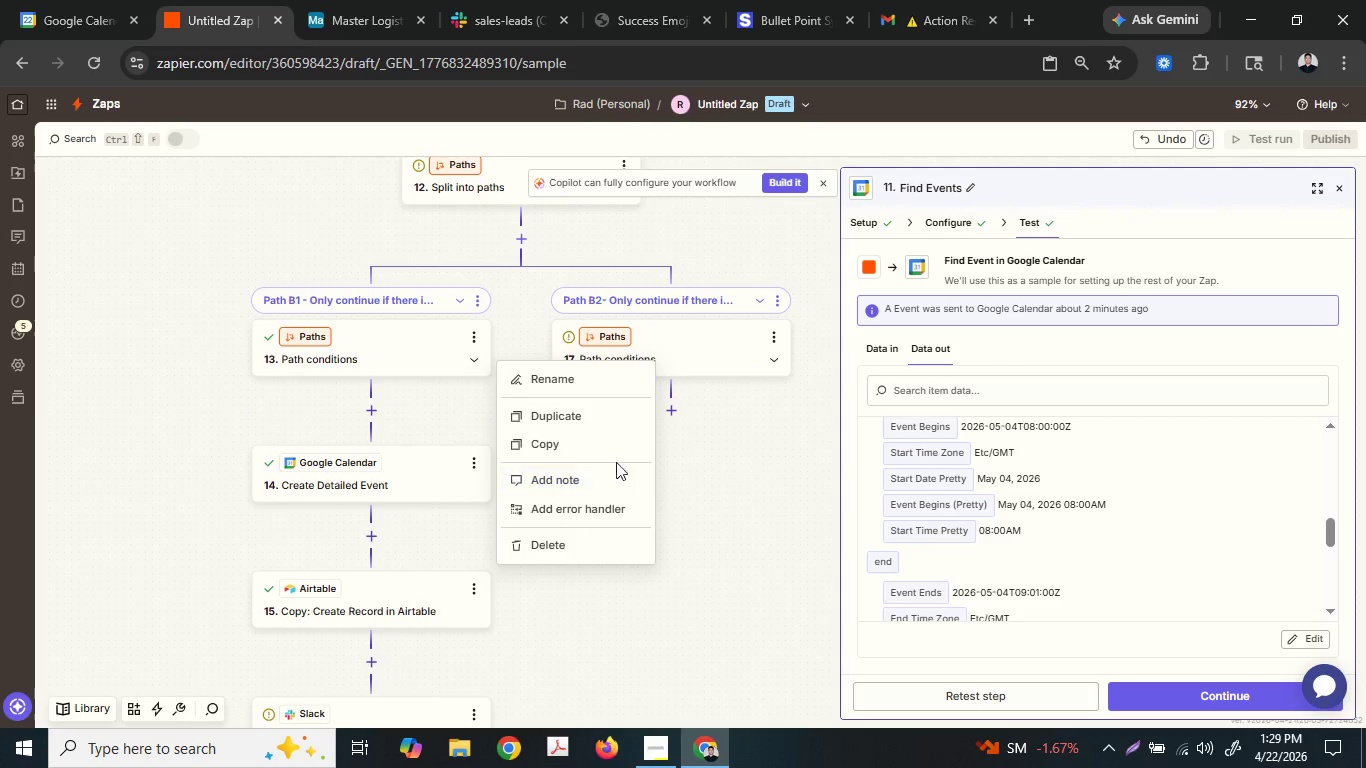 
left_click([623, 428])
 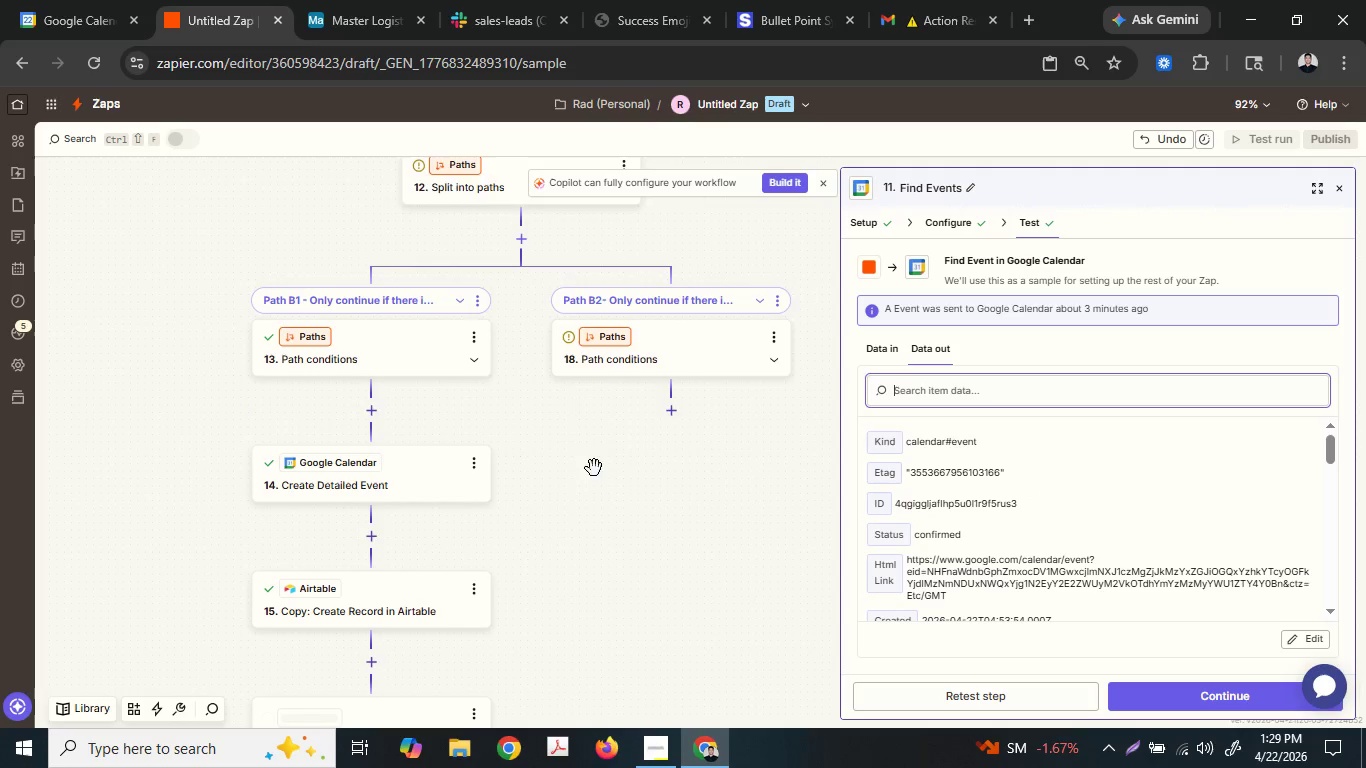 
scroll: coordinate [441, 588], scroll_direction: down, amount: 3.0
 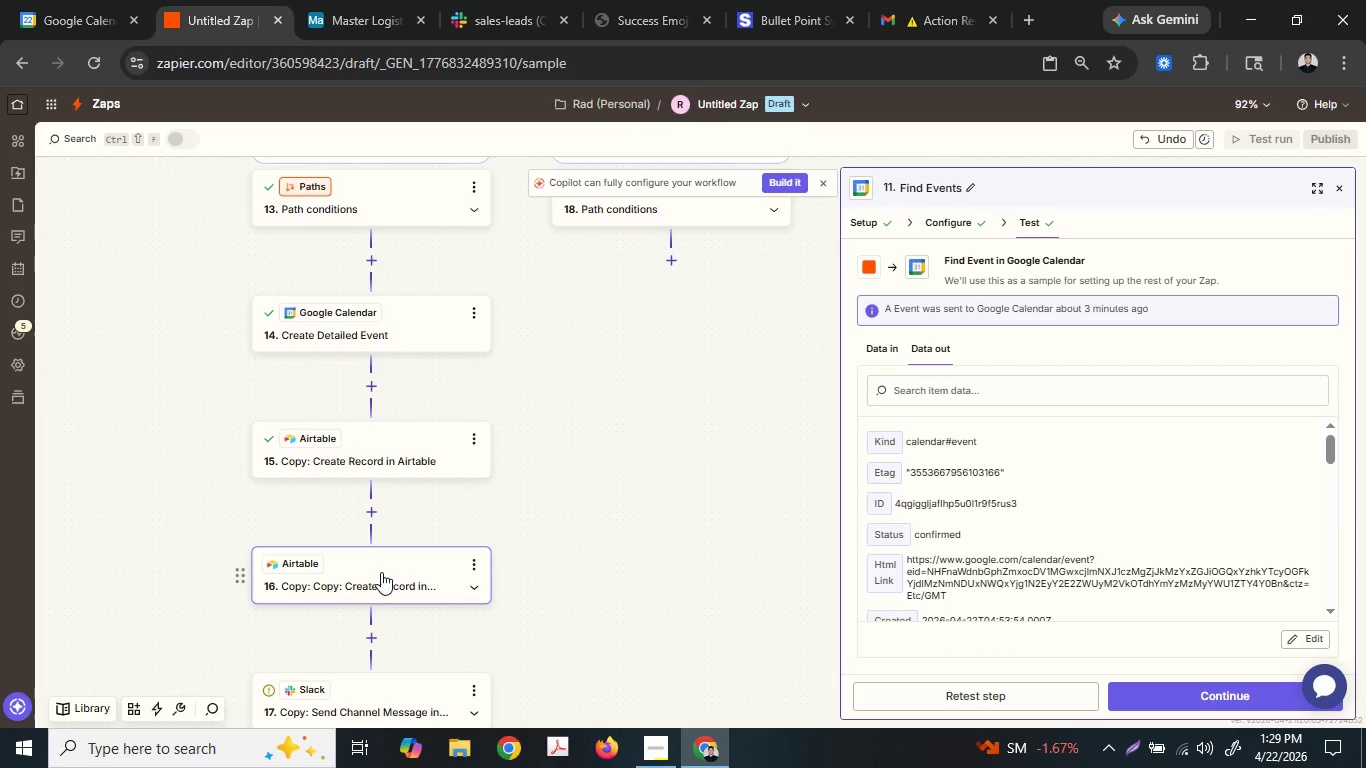 
left_click_drag(start_coordinate=[380, 574], to_coordinate=[647, 293])
 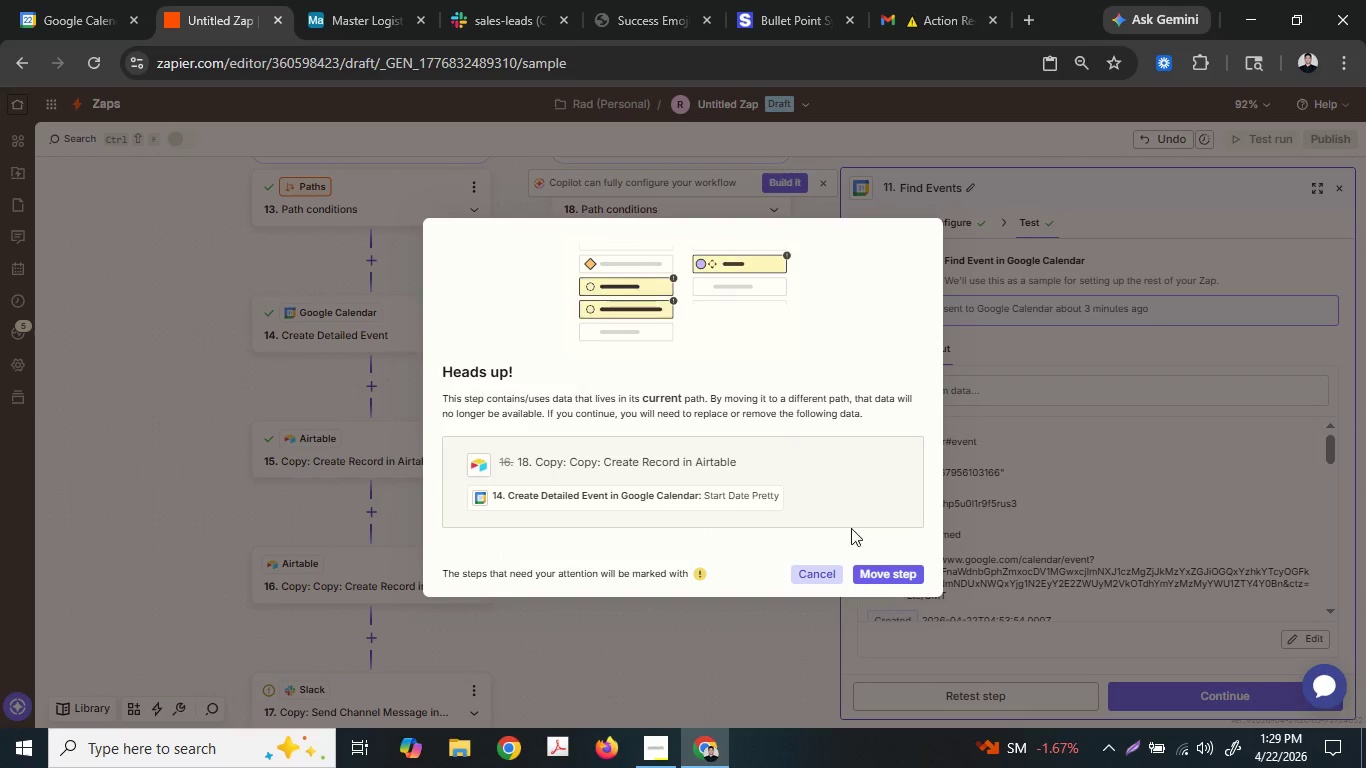 
left_click([898, 569])
 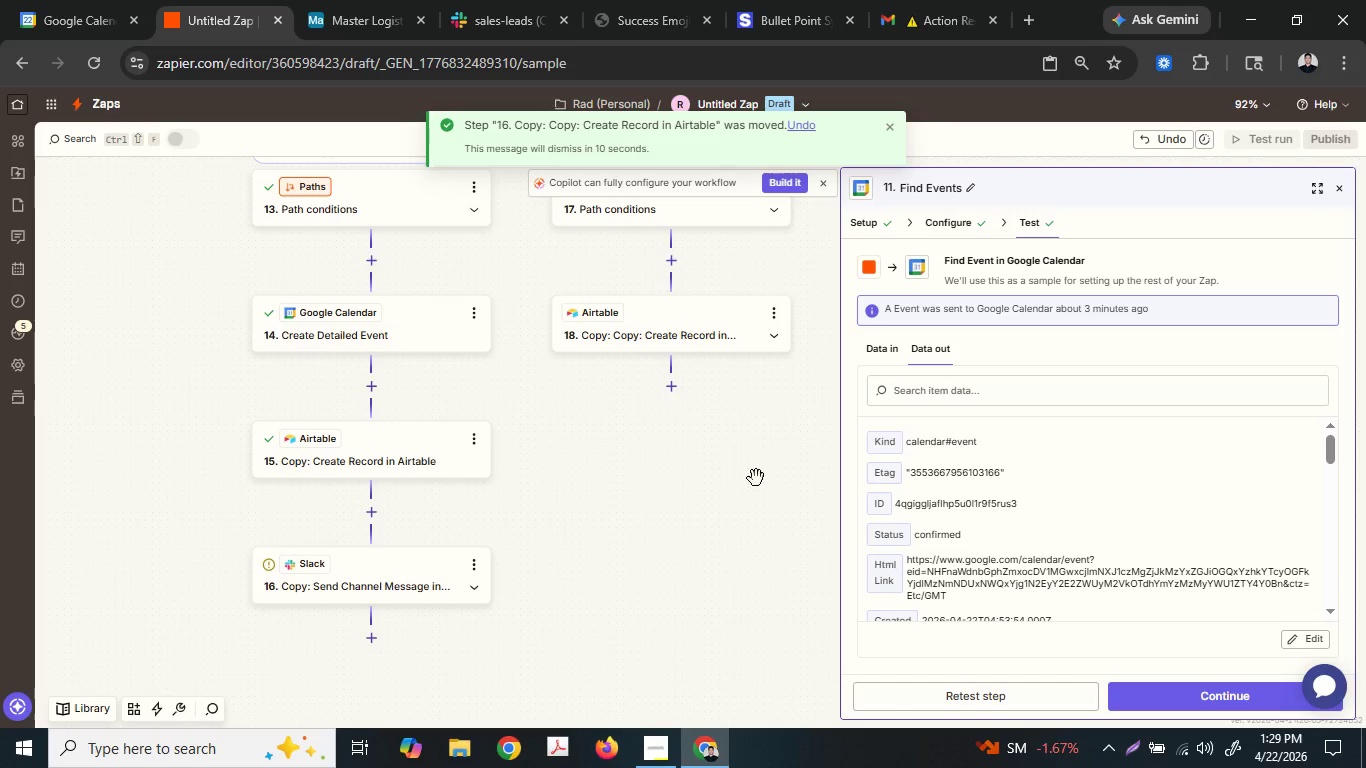 
left_click([719, 436])
 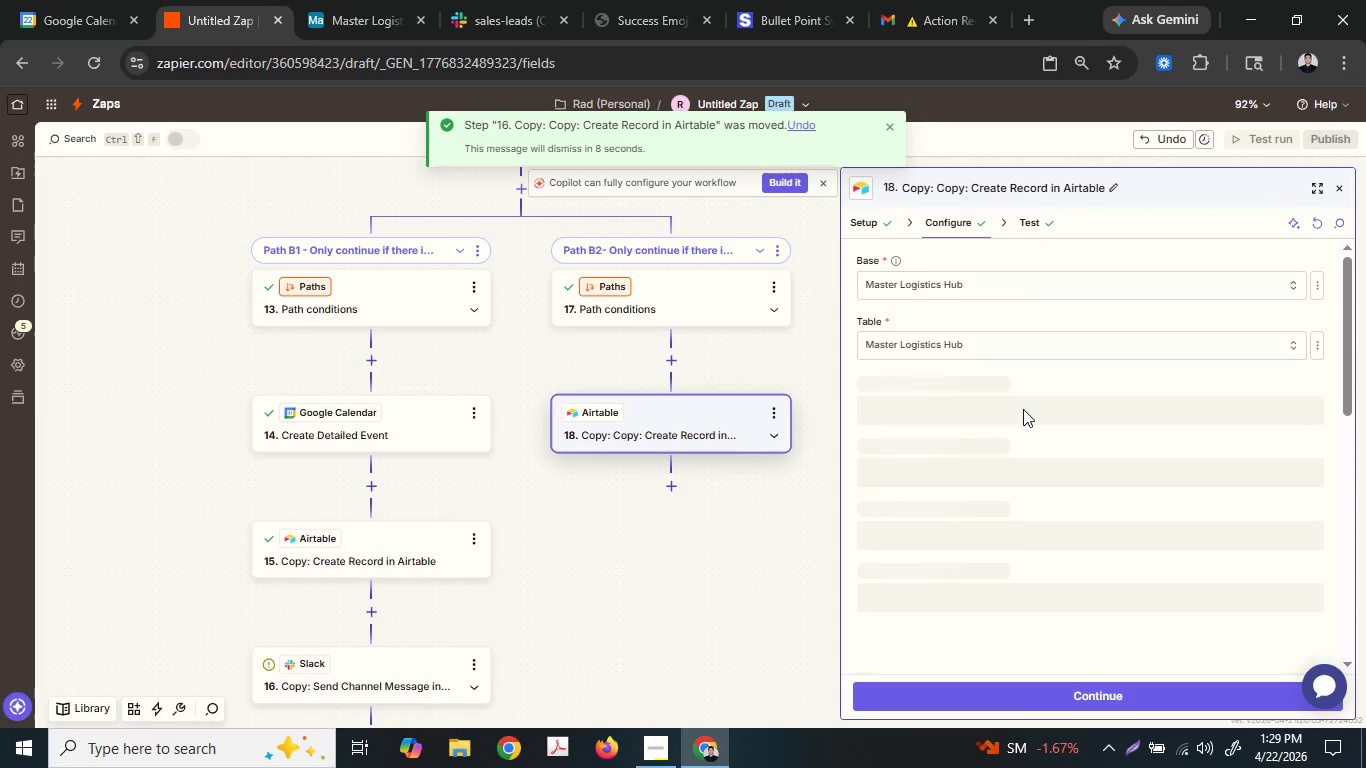 
scroll: coordinate [728, 457], scroll_direction: up, amount: 2.0
 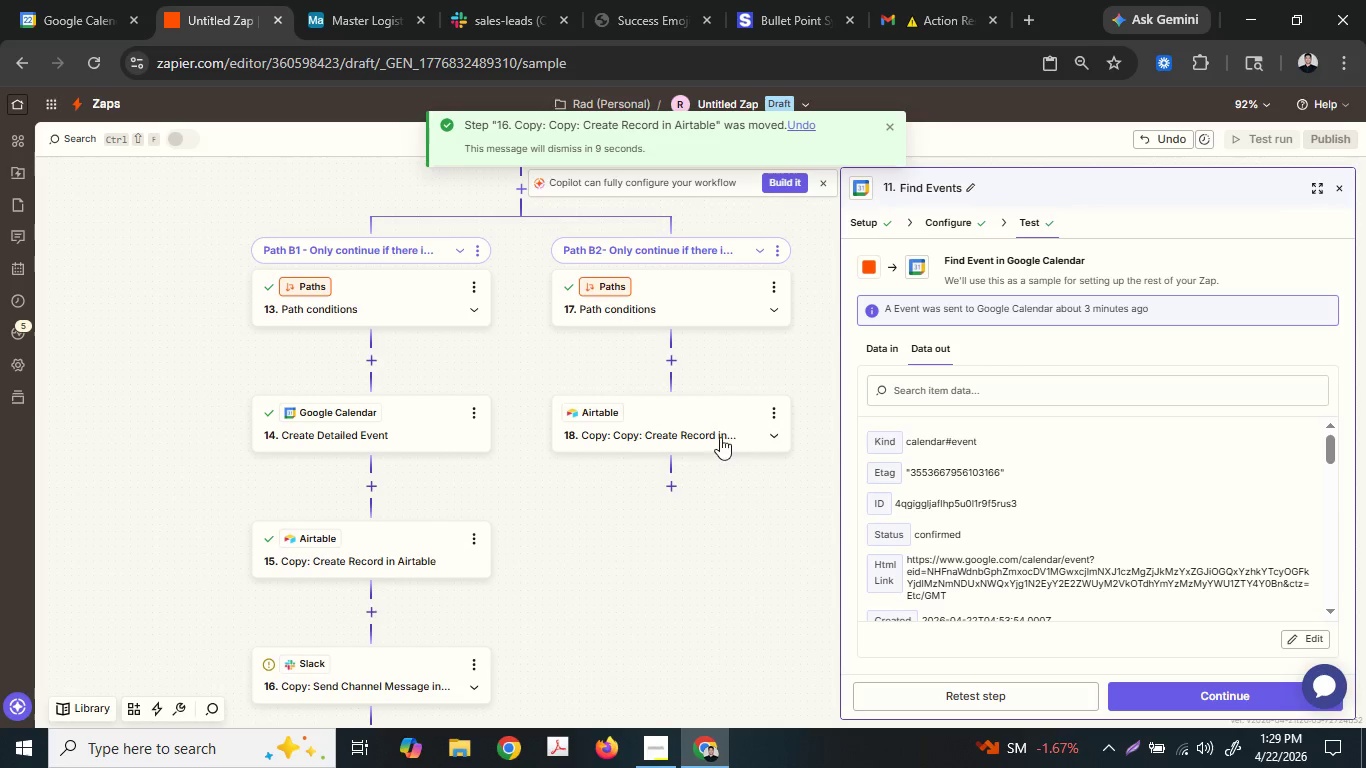 
scroll: coordinate [1021, 407], scroll_direction: down, amount: 6.0
 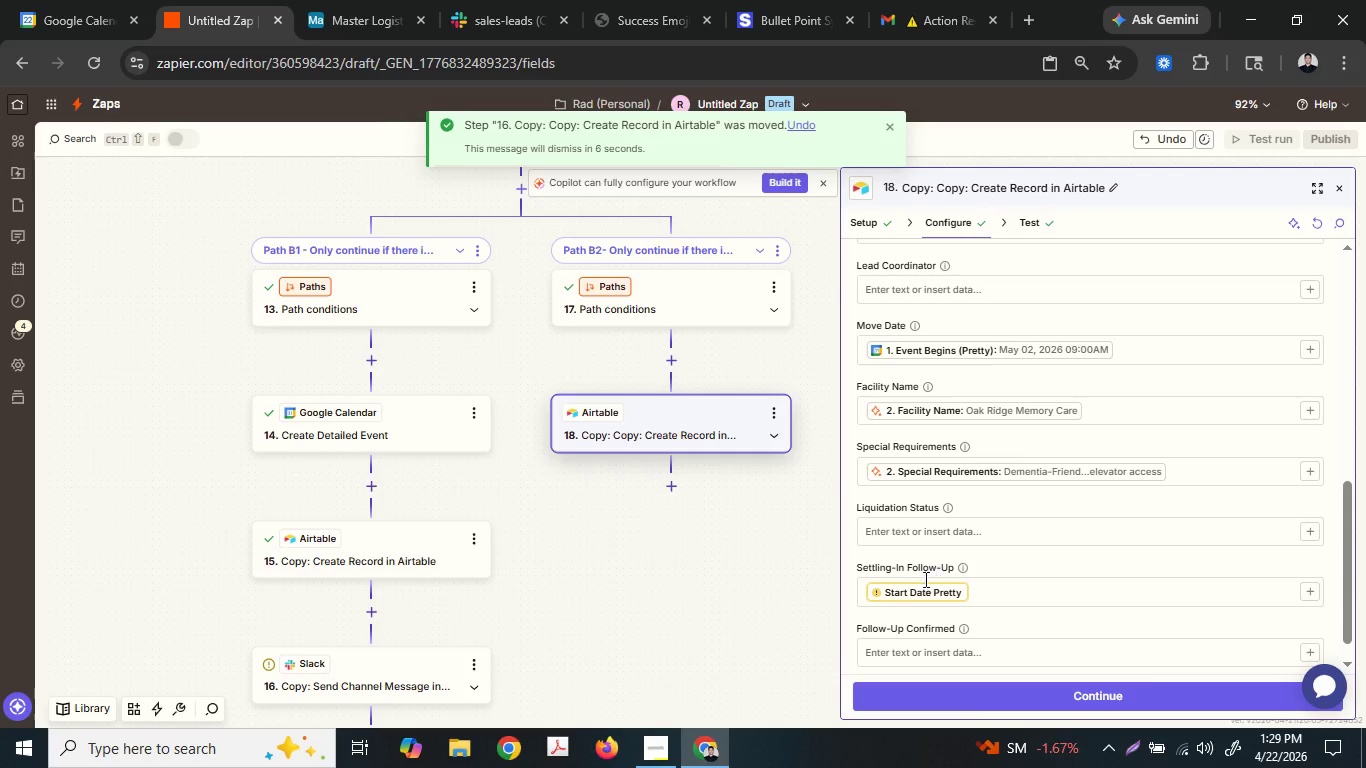 
left_click([924, 583])
 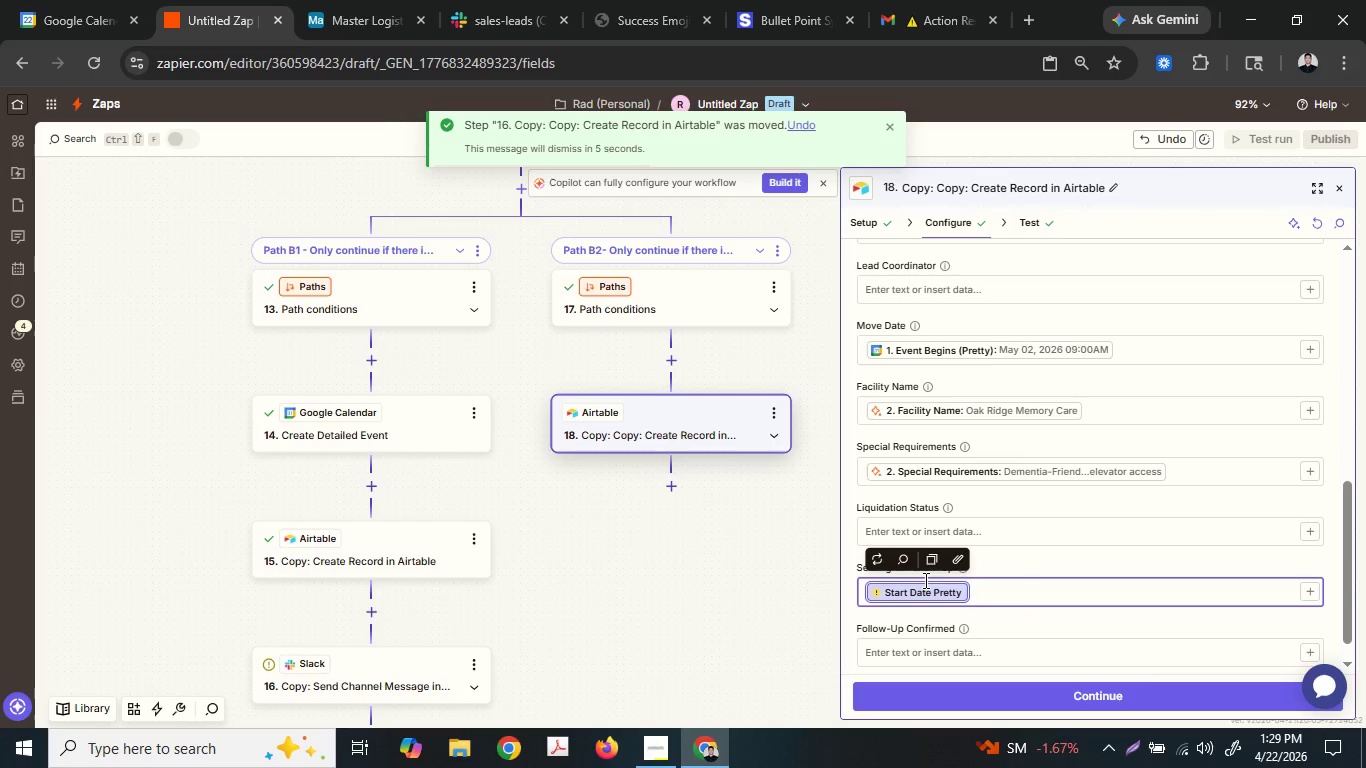 
key(Delete)
 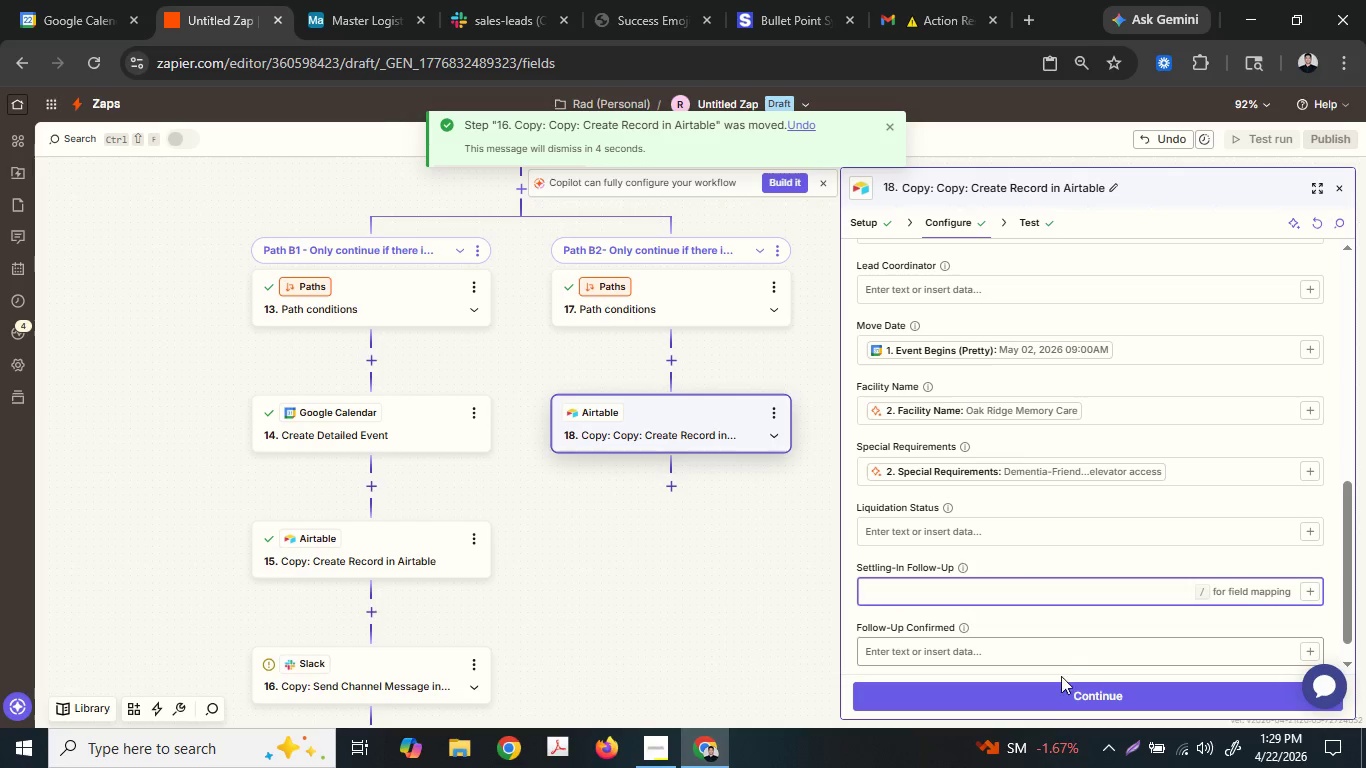 
left_click([1057, 690])
 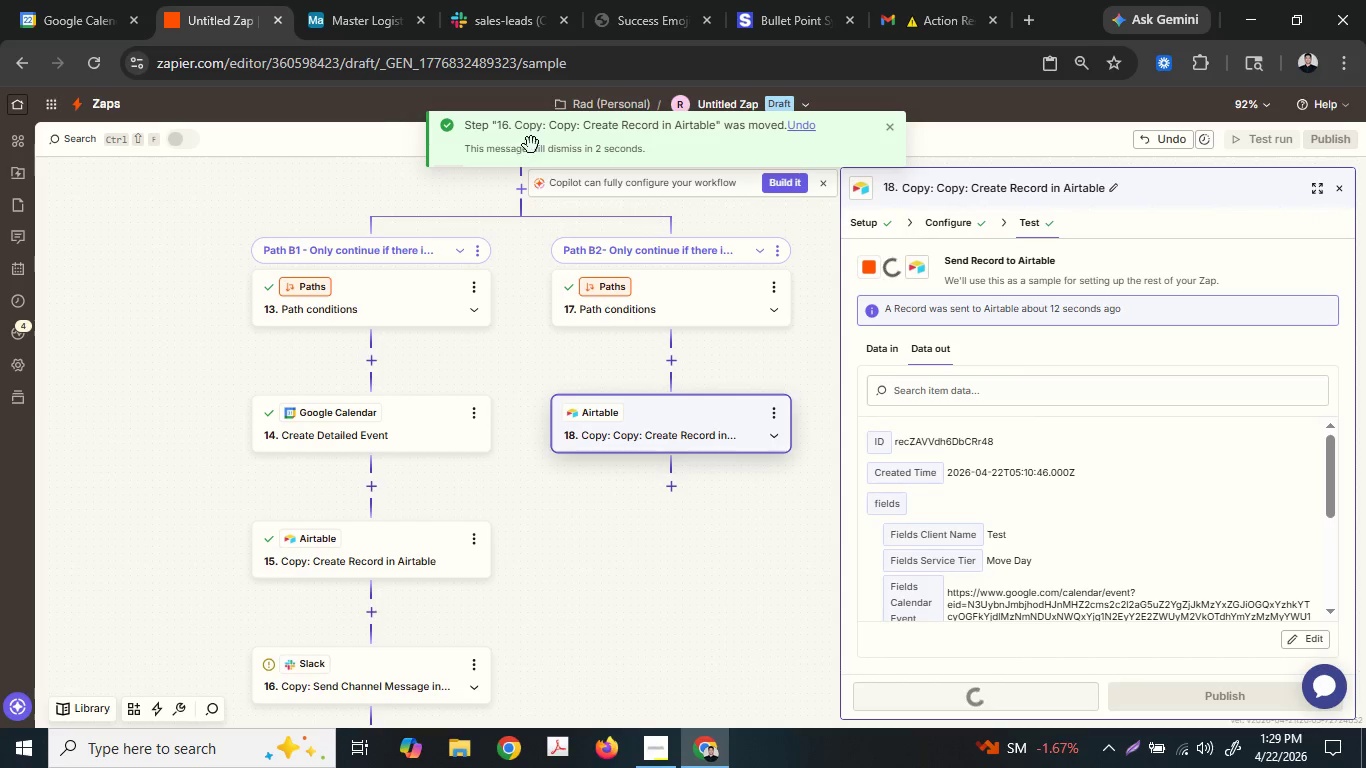 
mouse_move([361, 18])
 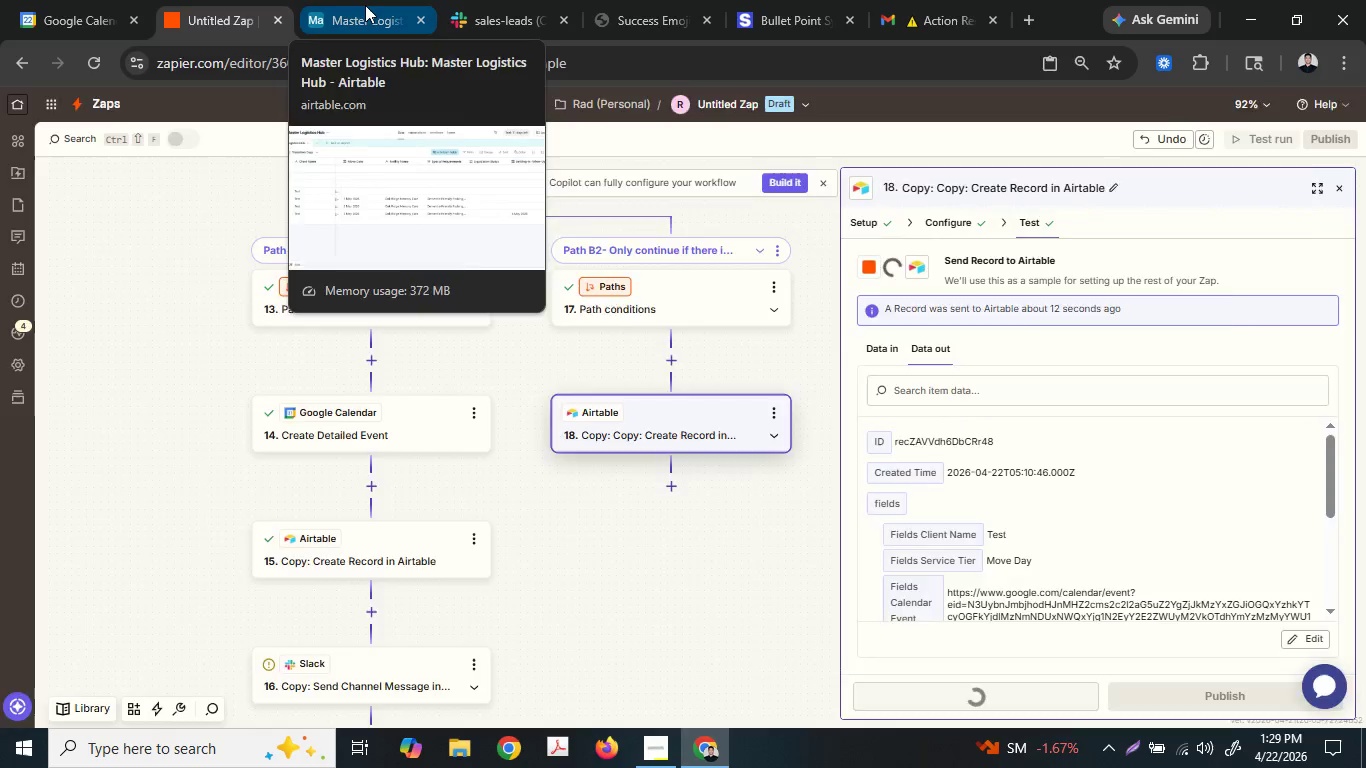 
left_click([365, 5])
 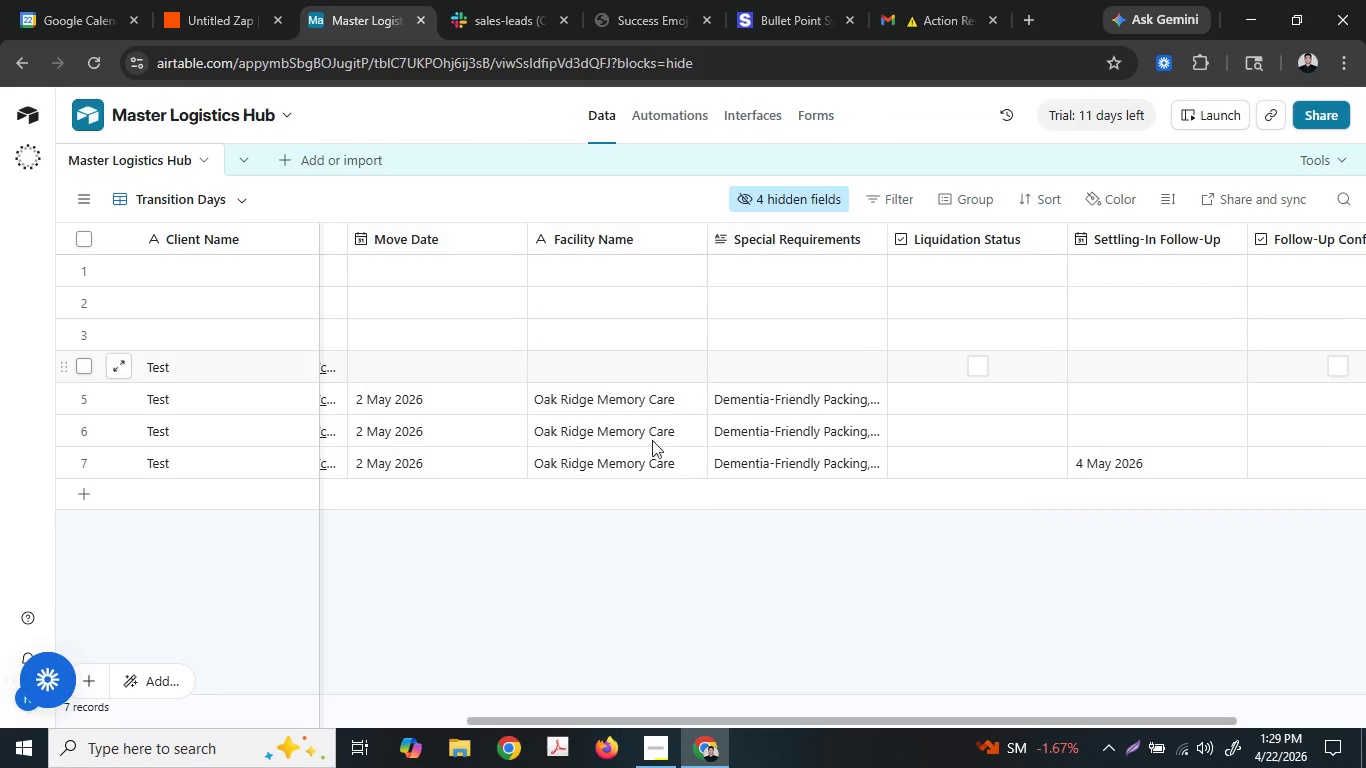 
scroll: coordinate [669, 460], scroll_direction: down, amount: 3.0
 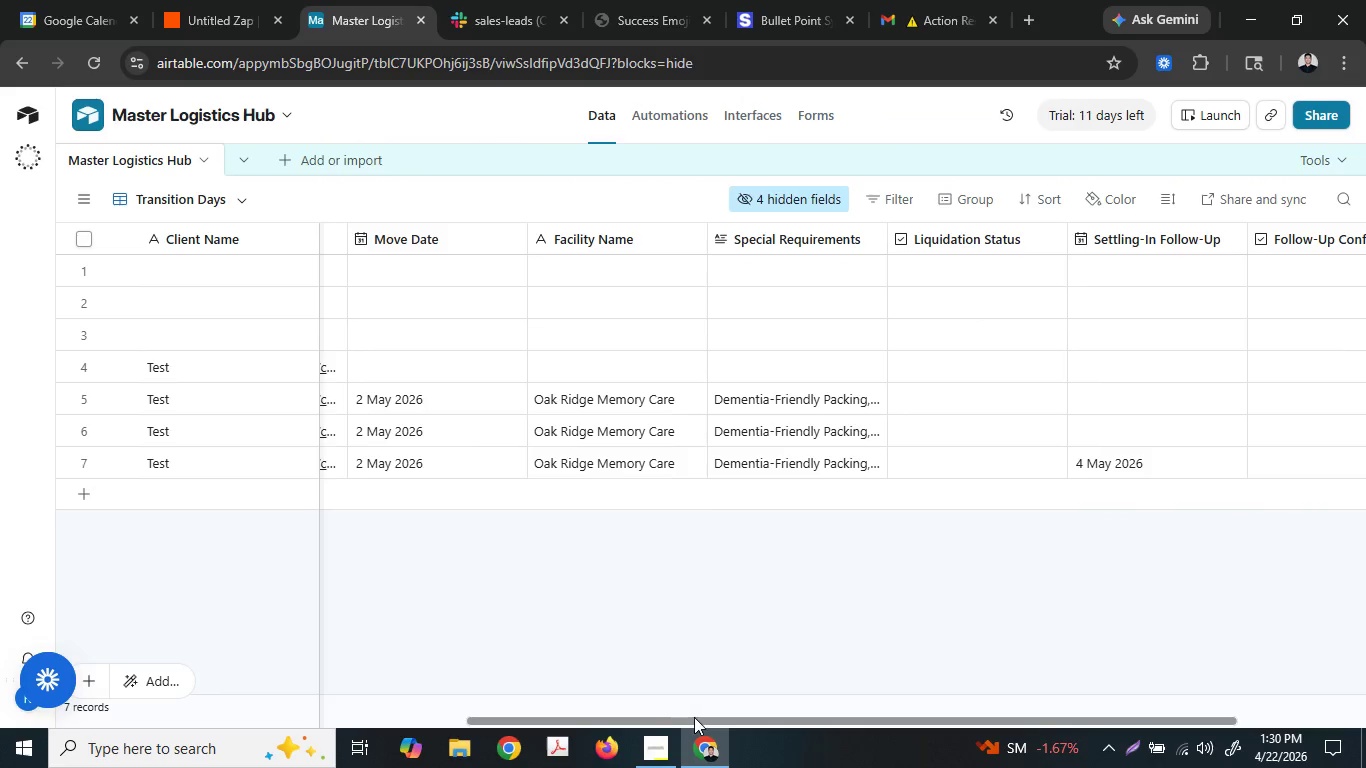 
left_click_drag(start_coordinate=[695, 717], to_coordinate=[154, 646])
 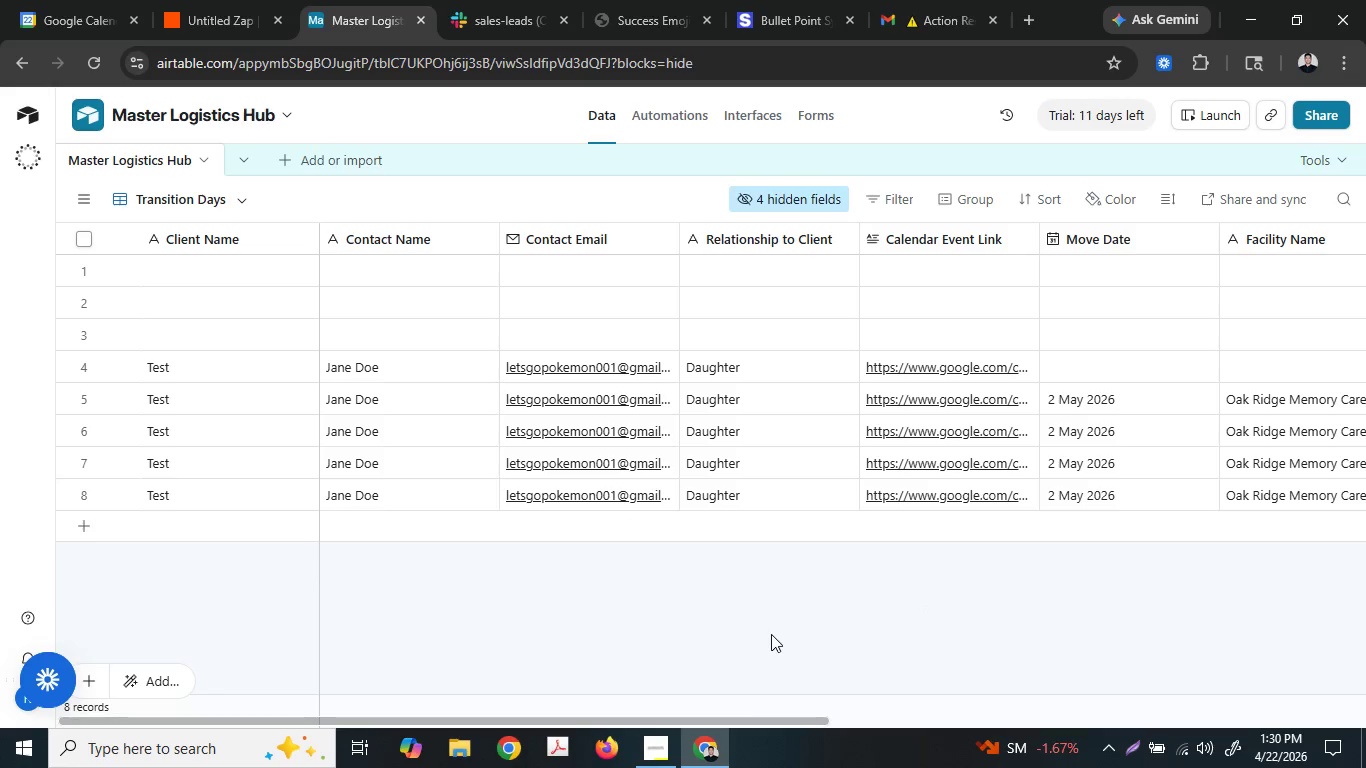 
left_click_drag(start_coordinate=[748, 717], to_coordinate=[1182, 613])
 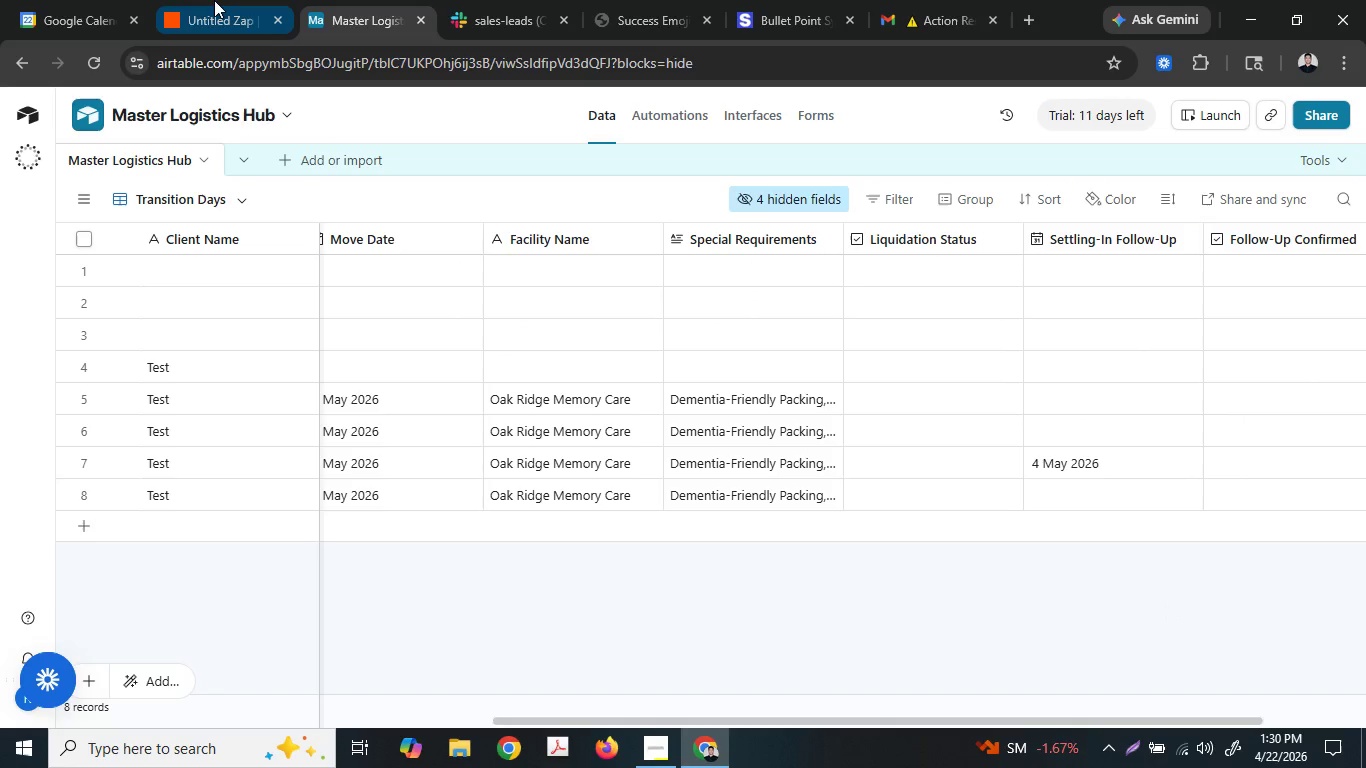 
left_click([214, 0])
 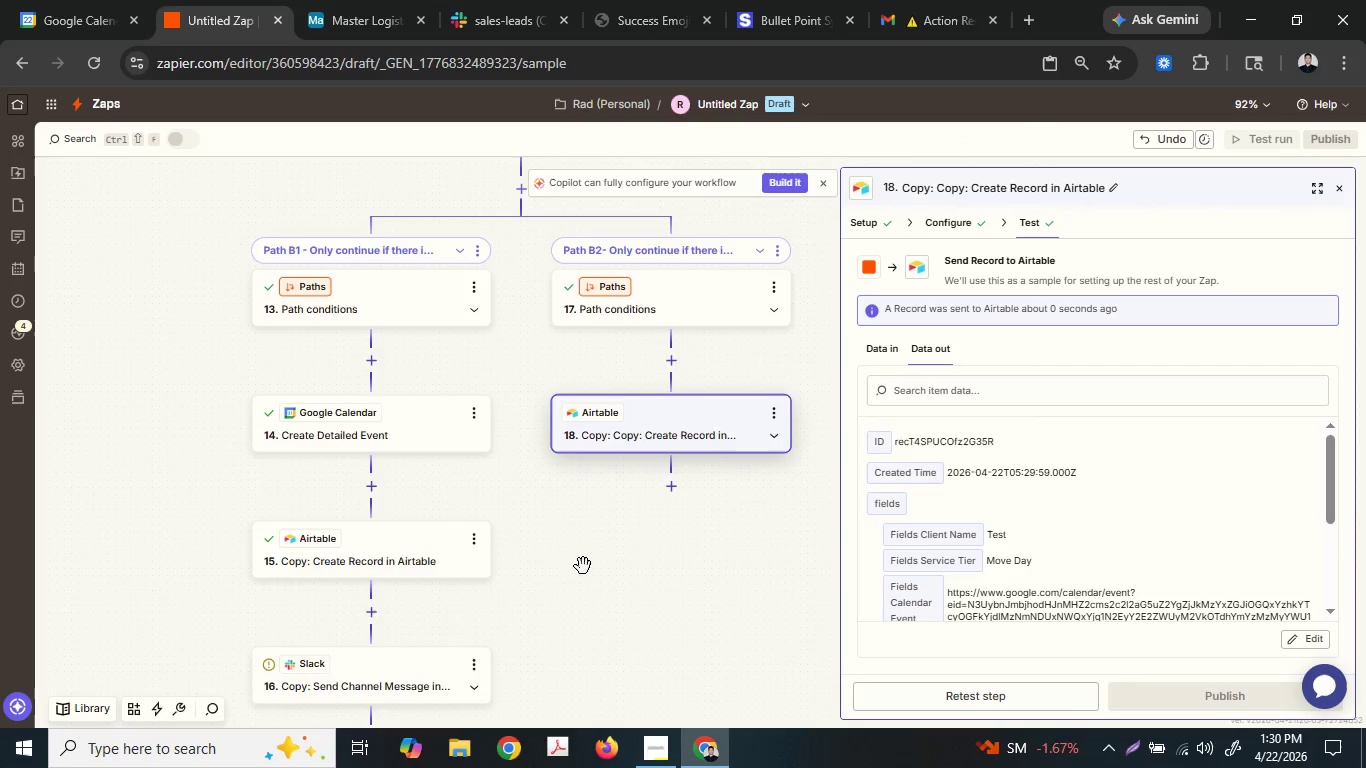 
scroll: coordinate [574, 575], scroll_direction: down, amount: 2.0
 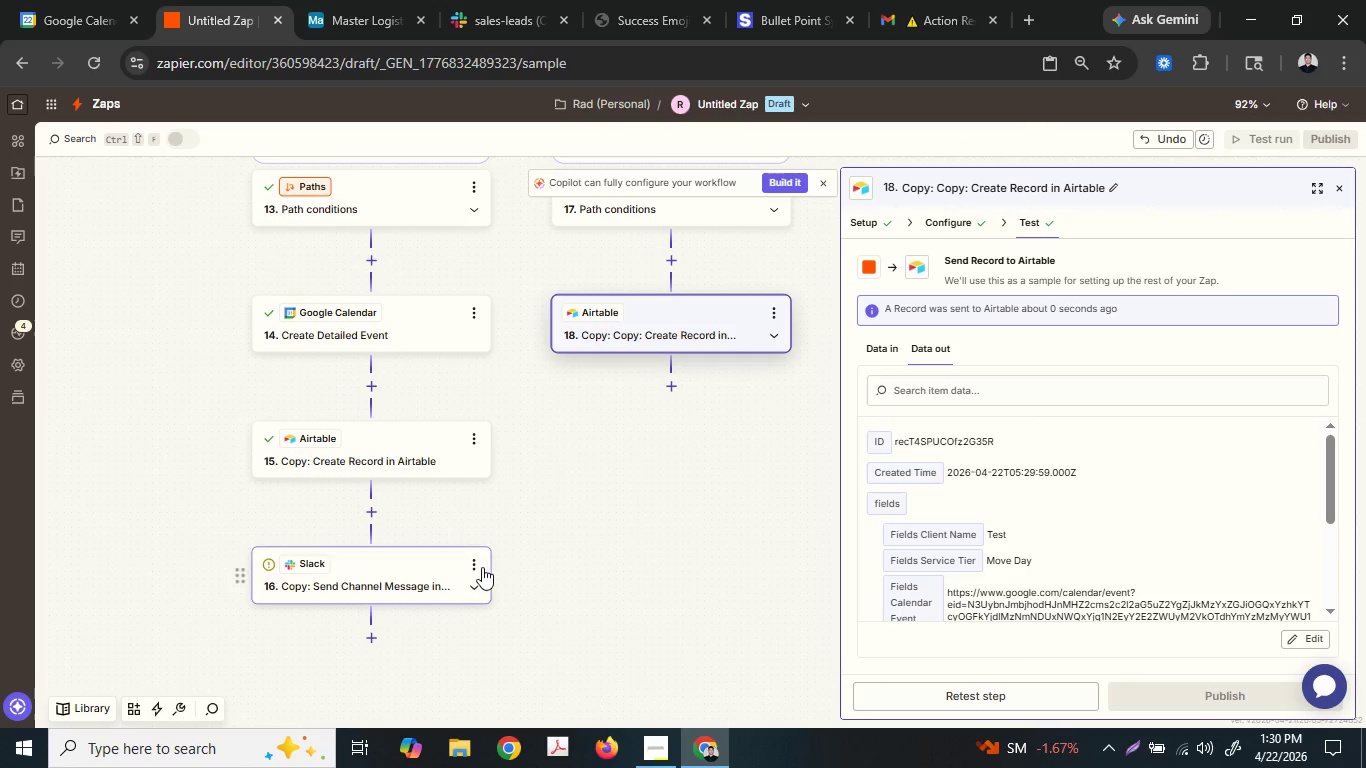 
left_click([477, 566])
 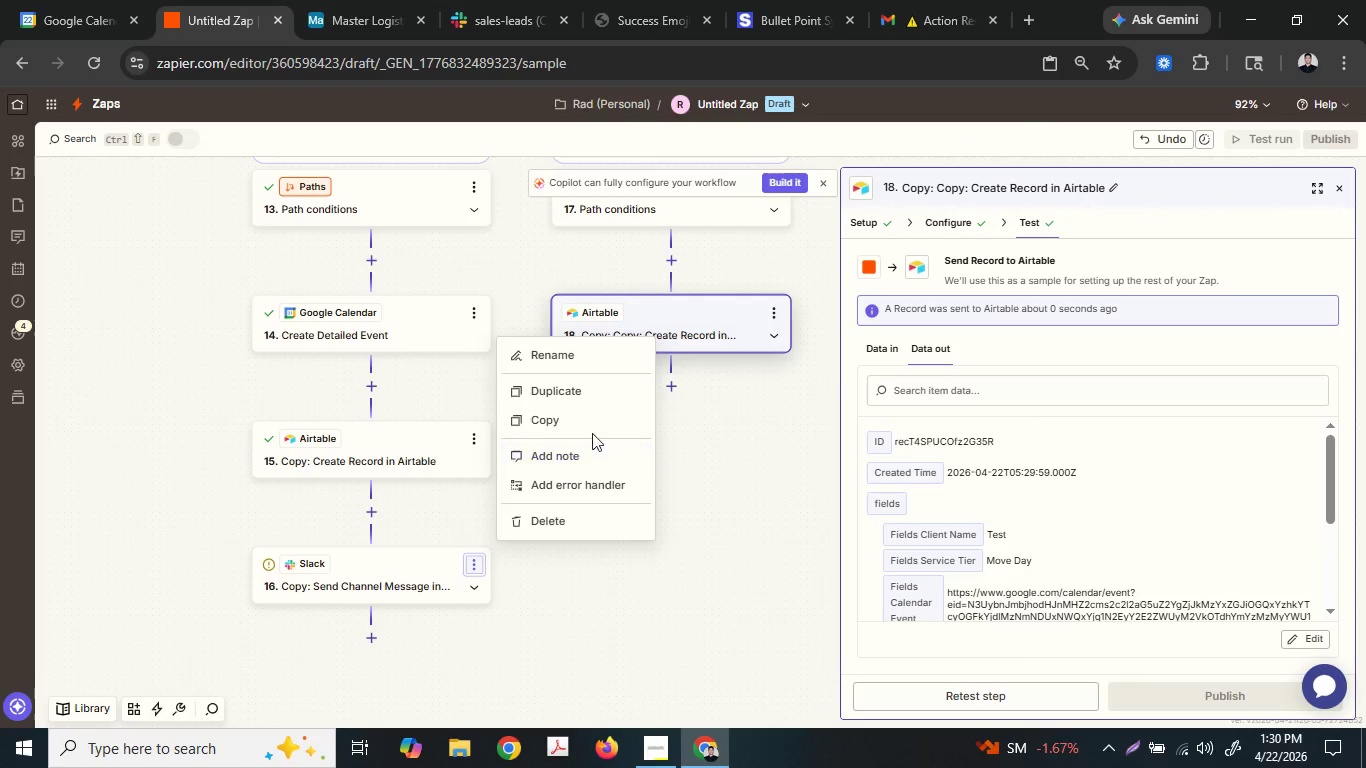 
left_click([610, 385])
 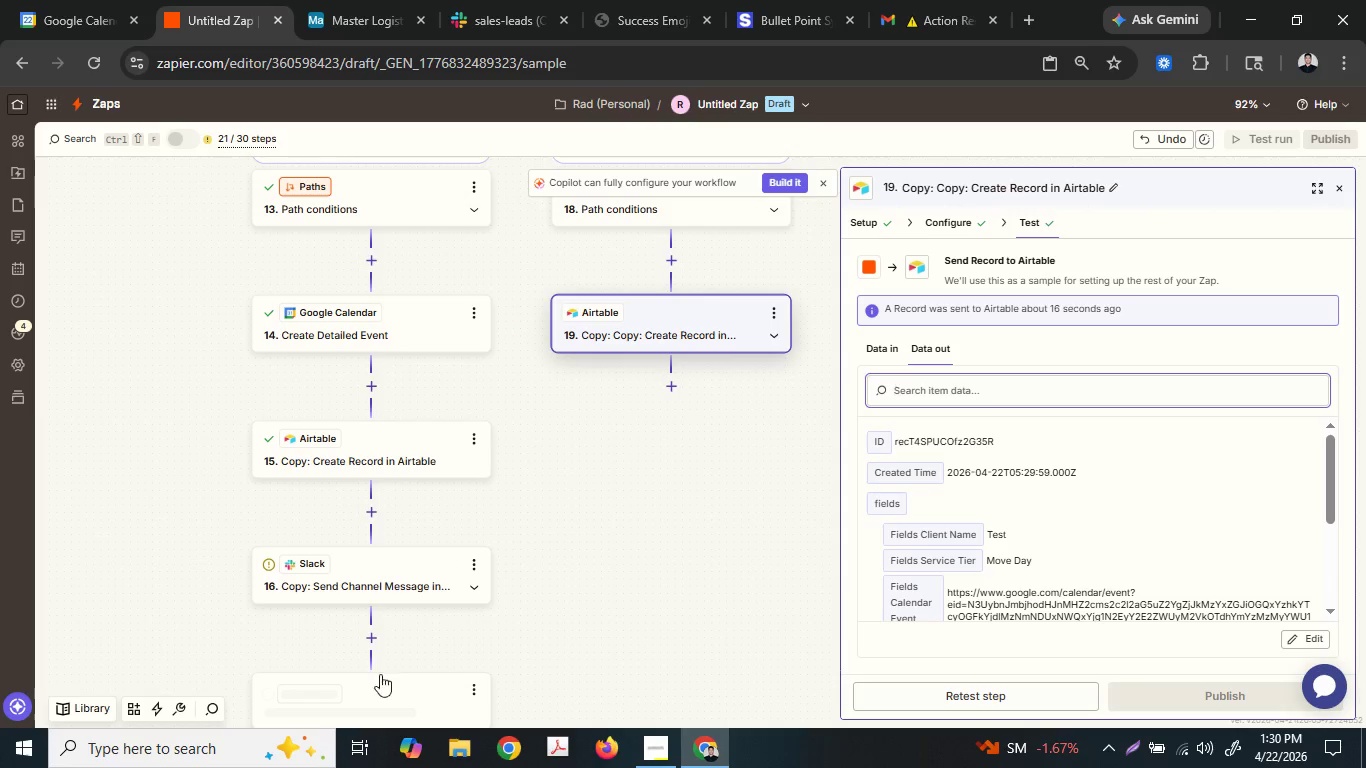 
left_click_drag(start_coordinate=[374, 691], to_coordinate=[587, 474])
 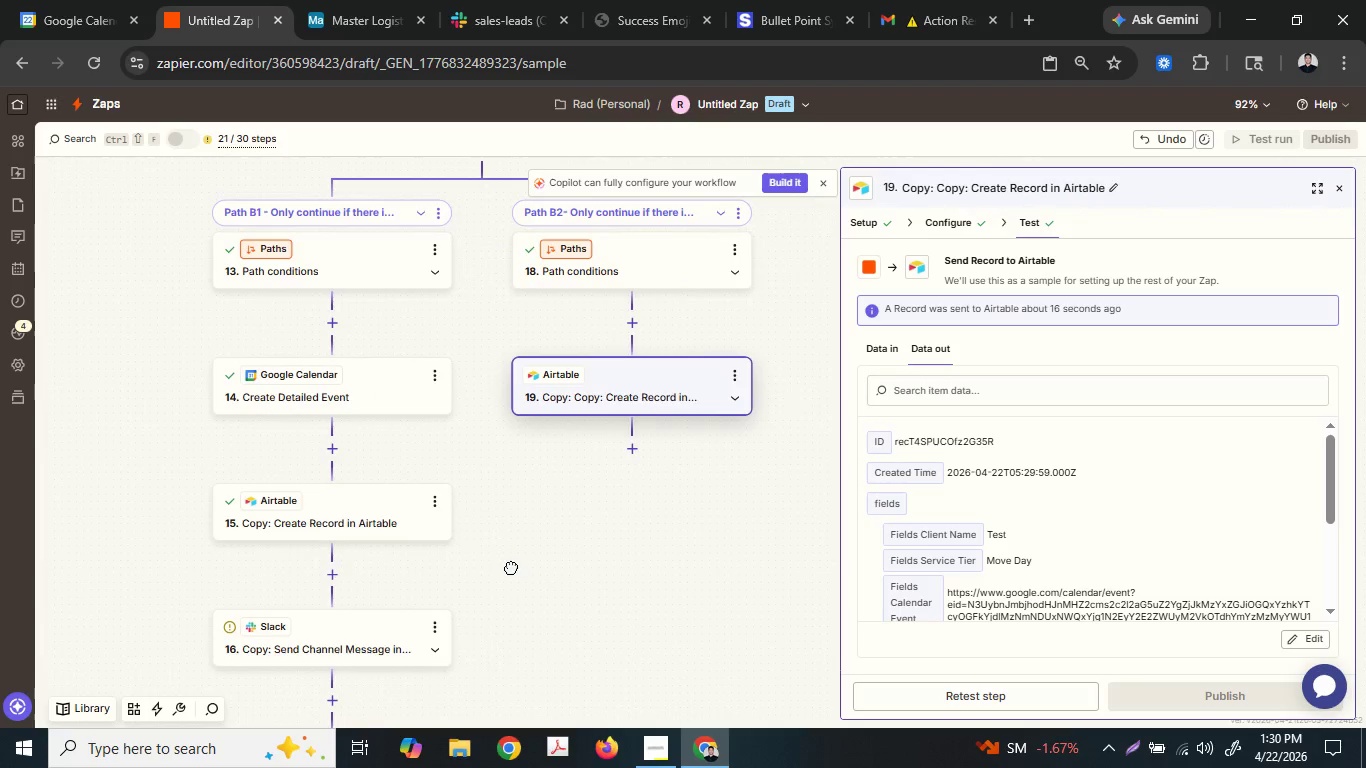 
left_click_drag(start_coordinate=[365, 640], to_coordinate=[630, 457])
 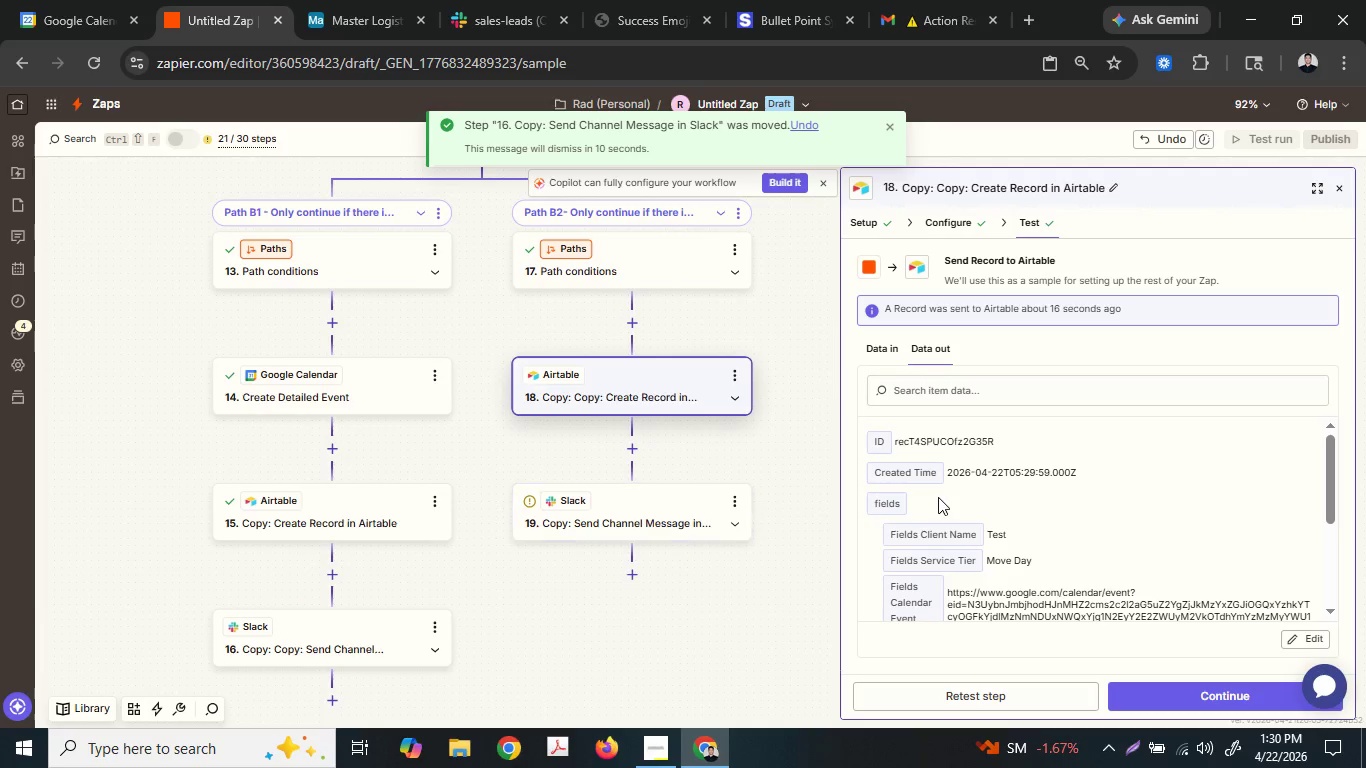 
left_click([683, 520])
 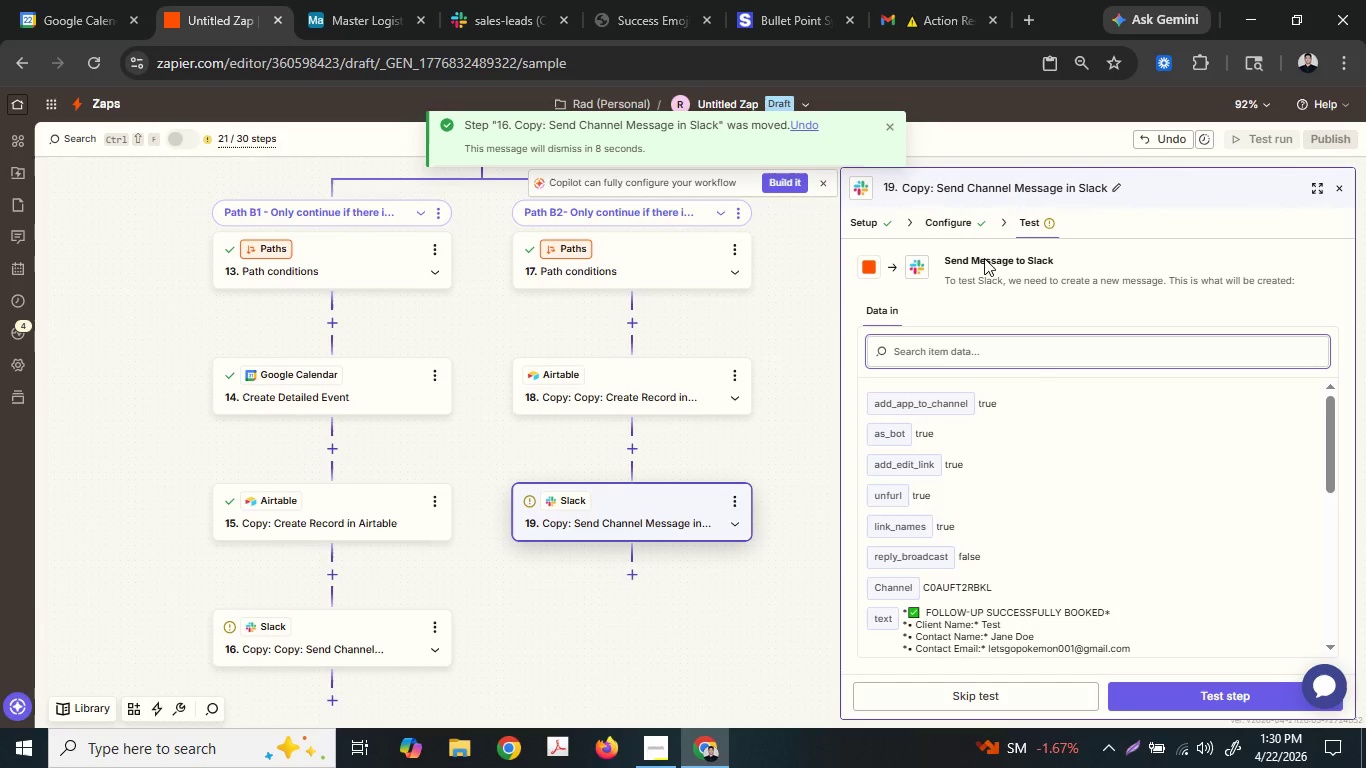 
mouse_move([989, 250])
 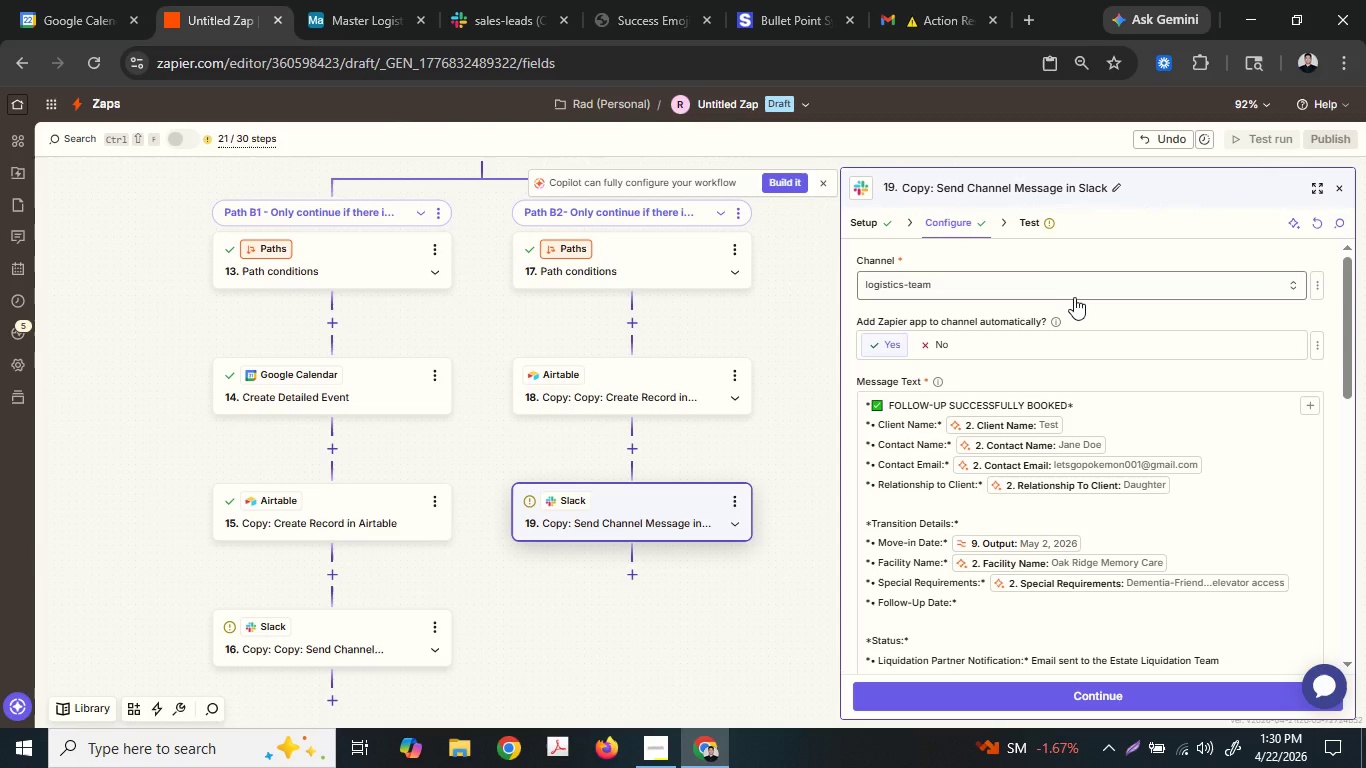 
wait(12.83)
 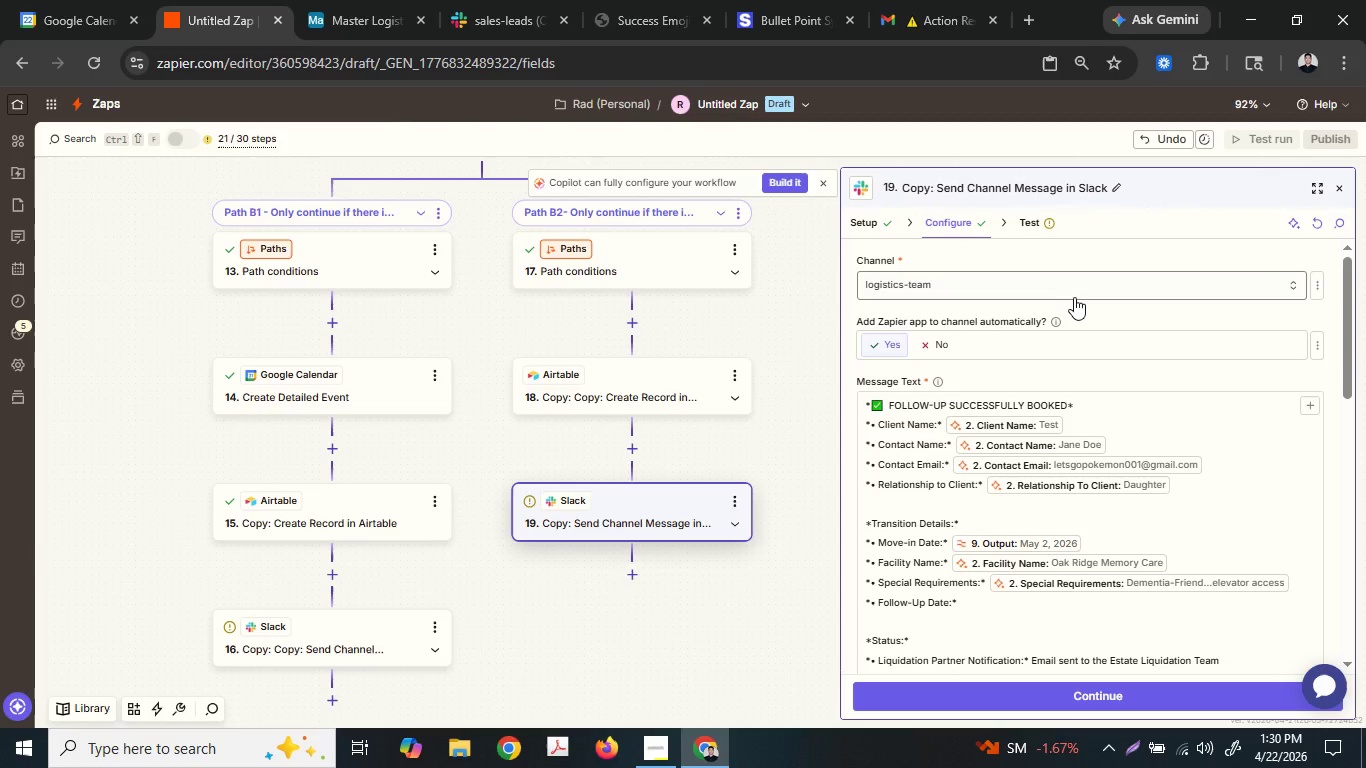 
left_click([1025, 287])
 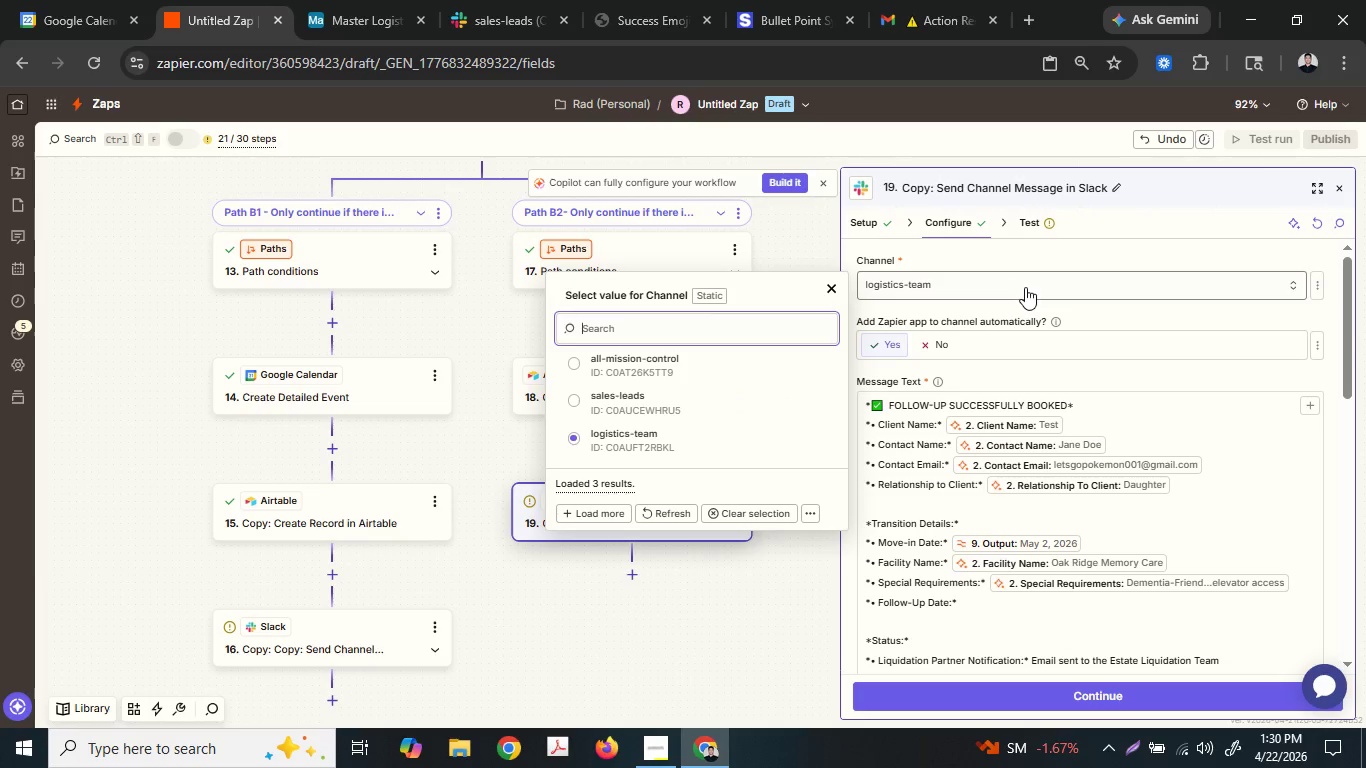 
left_click([1025, 287])
 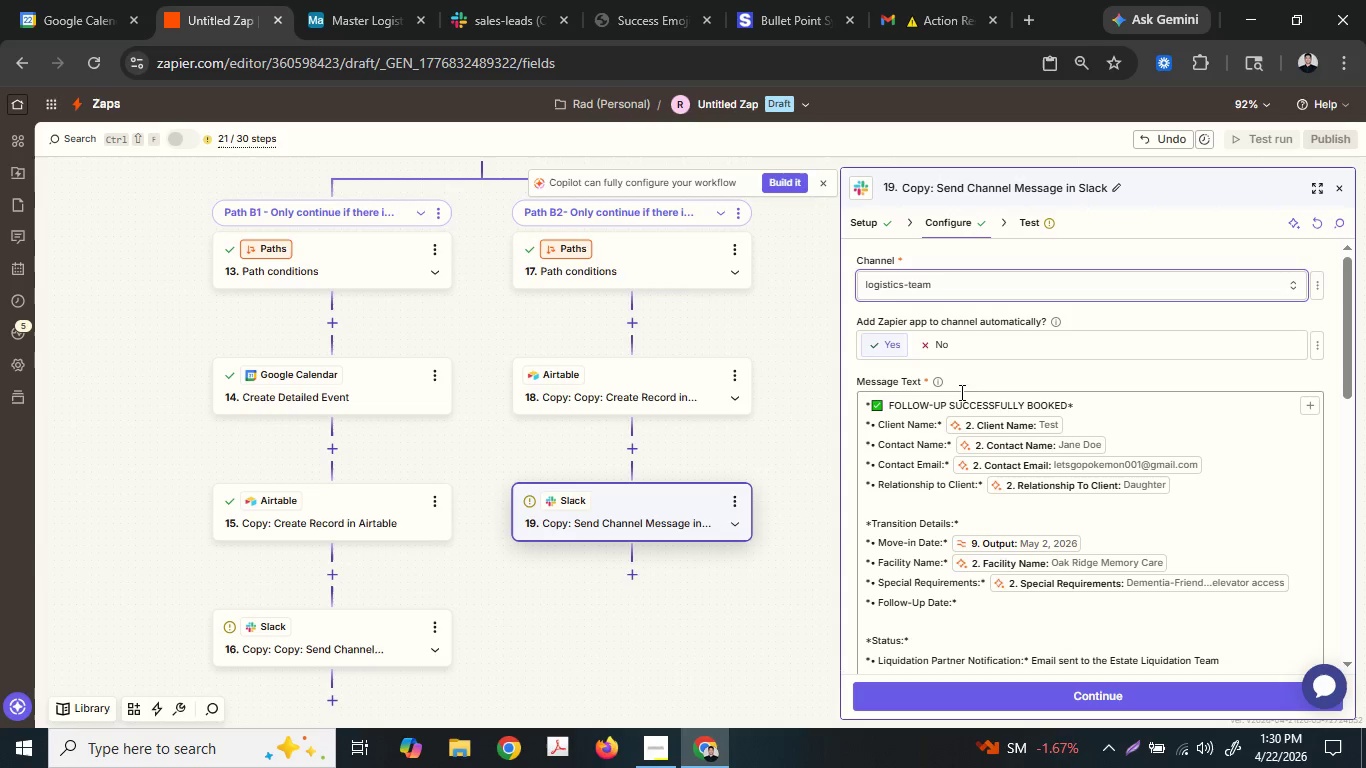 
left_click([953, 397])
 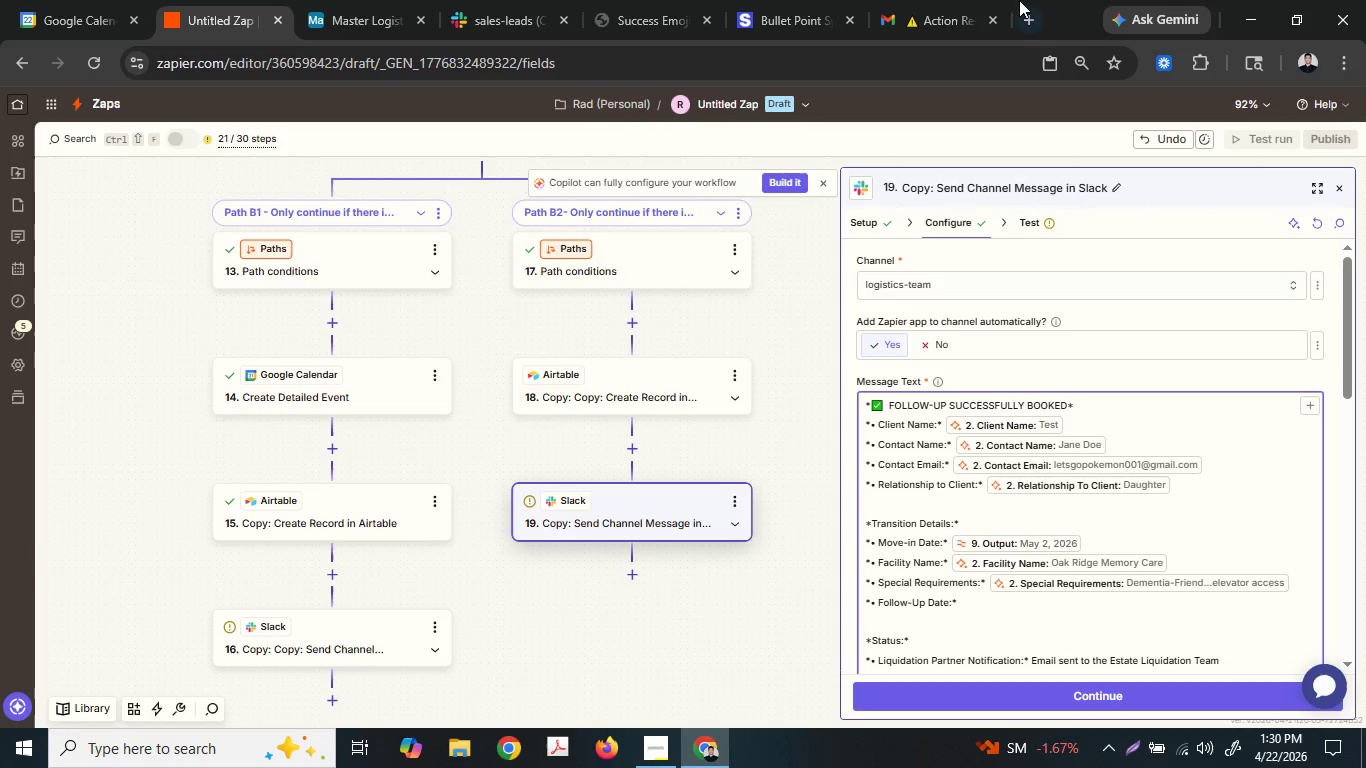 
left_click([990, 0])
 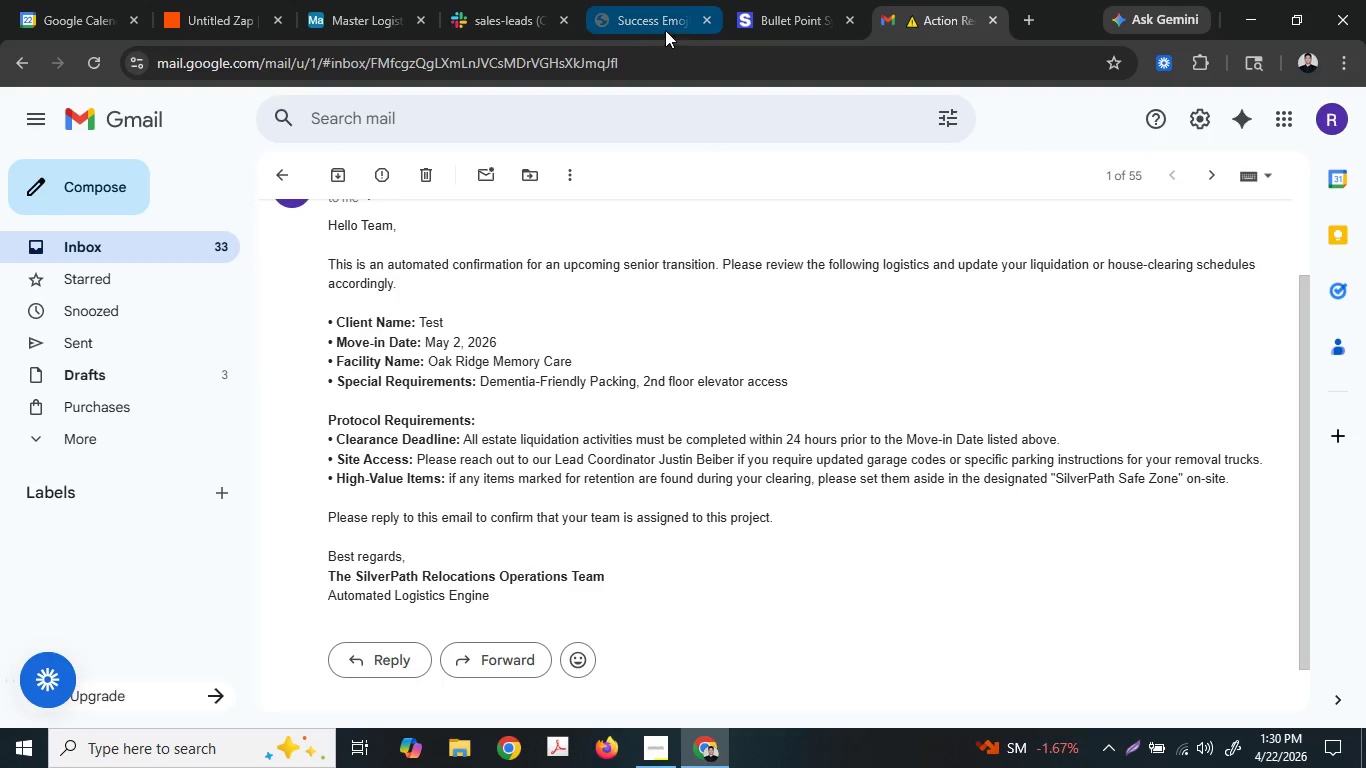 
left_click([670, 0])
 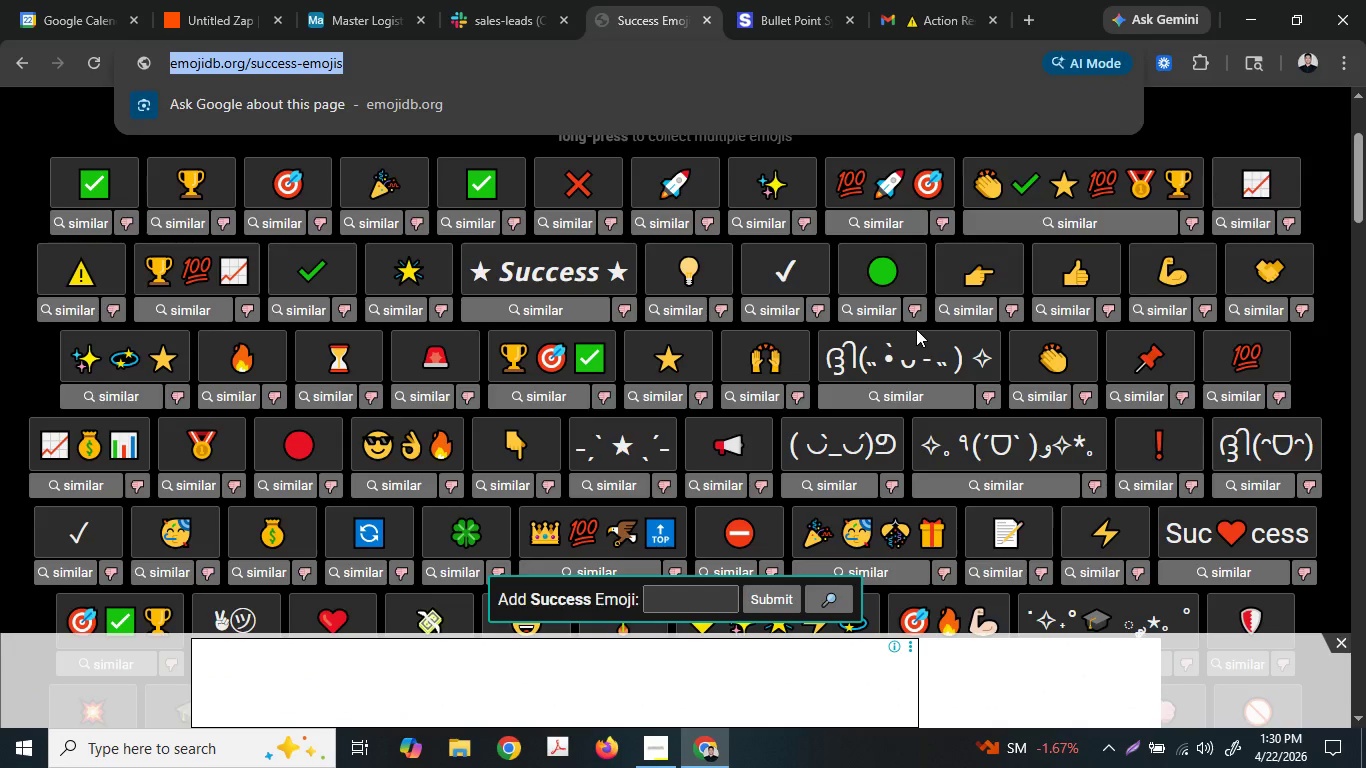 
left_click([427, 347])
 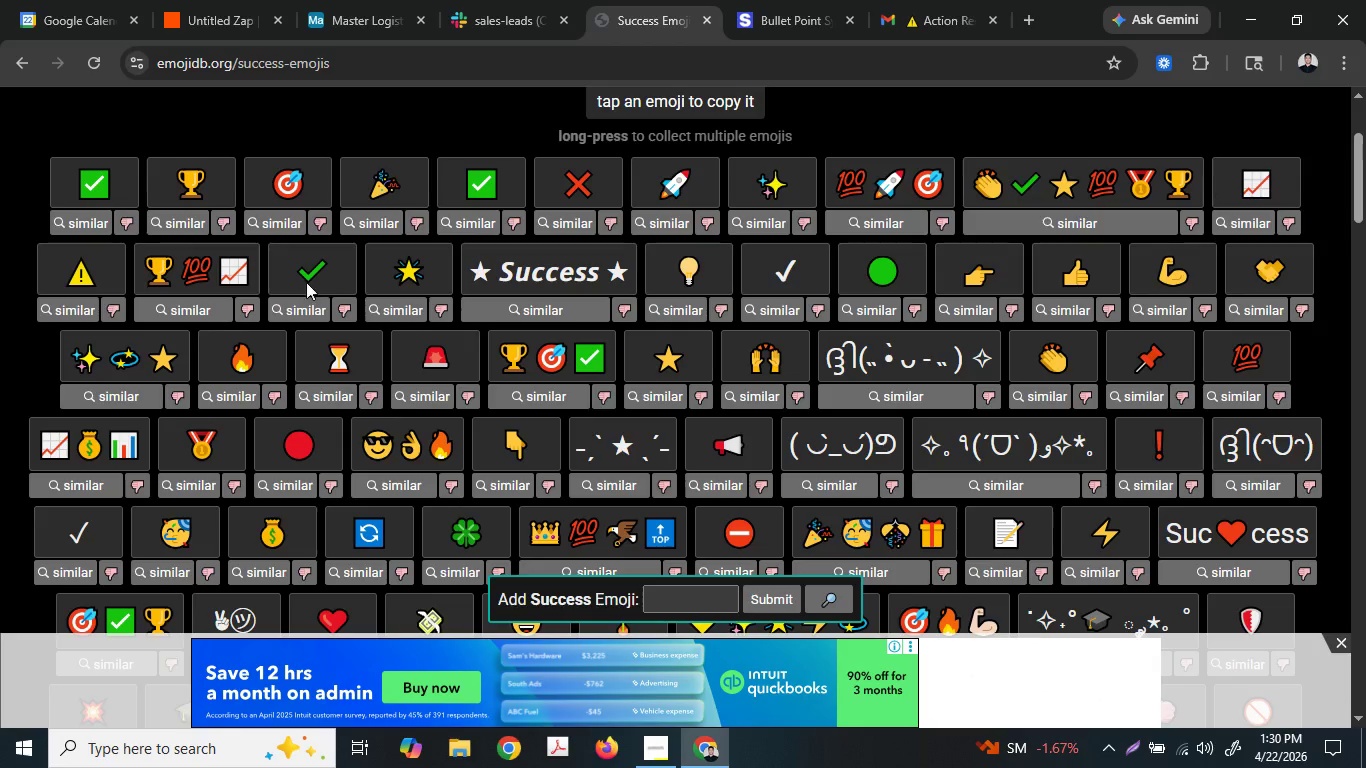 
mouse_move([338, -1])
 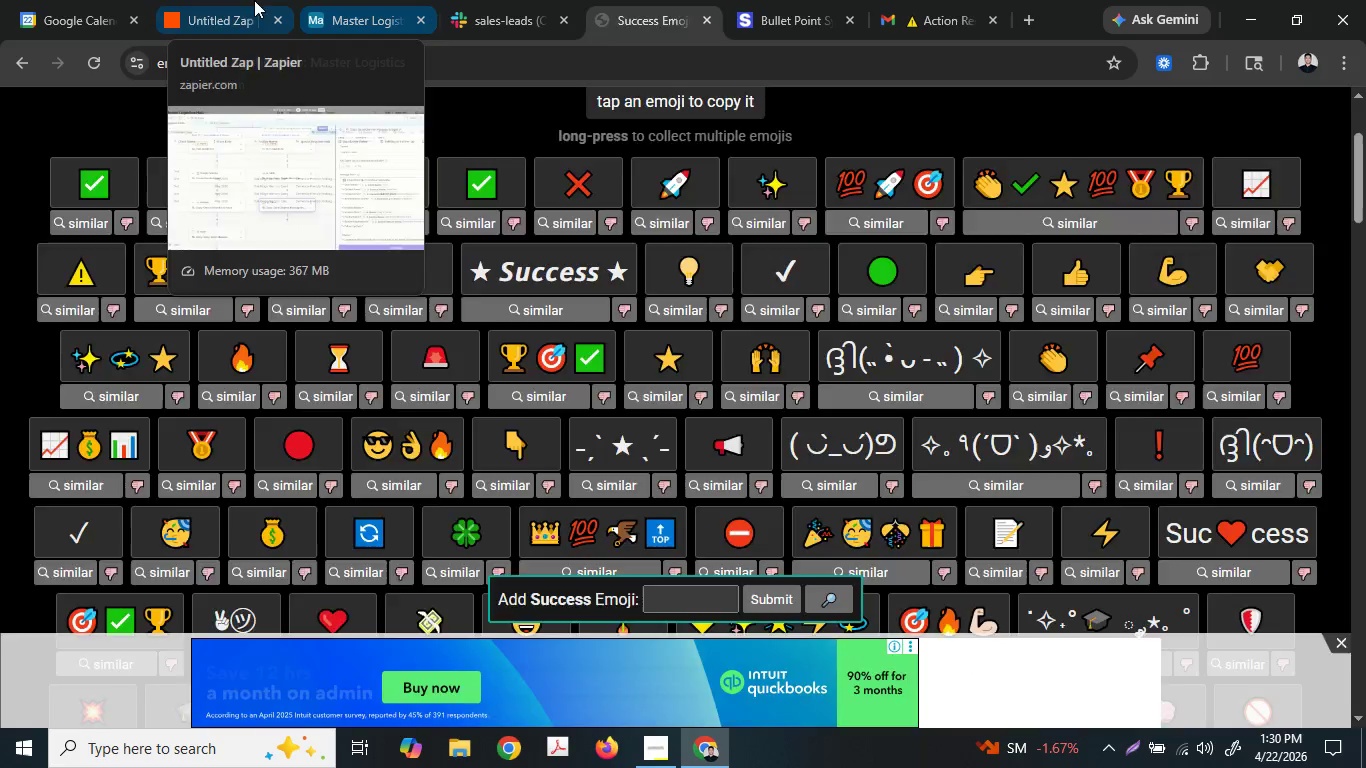 
left_click([254, 0])
 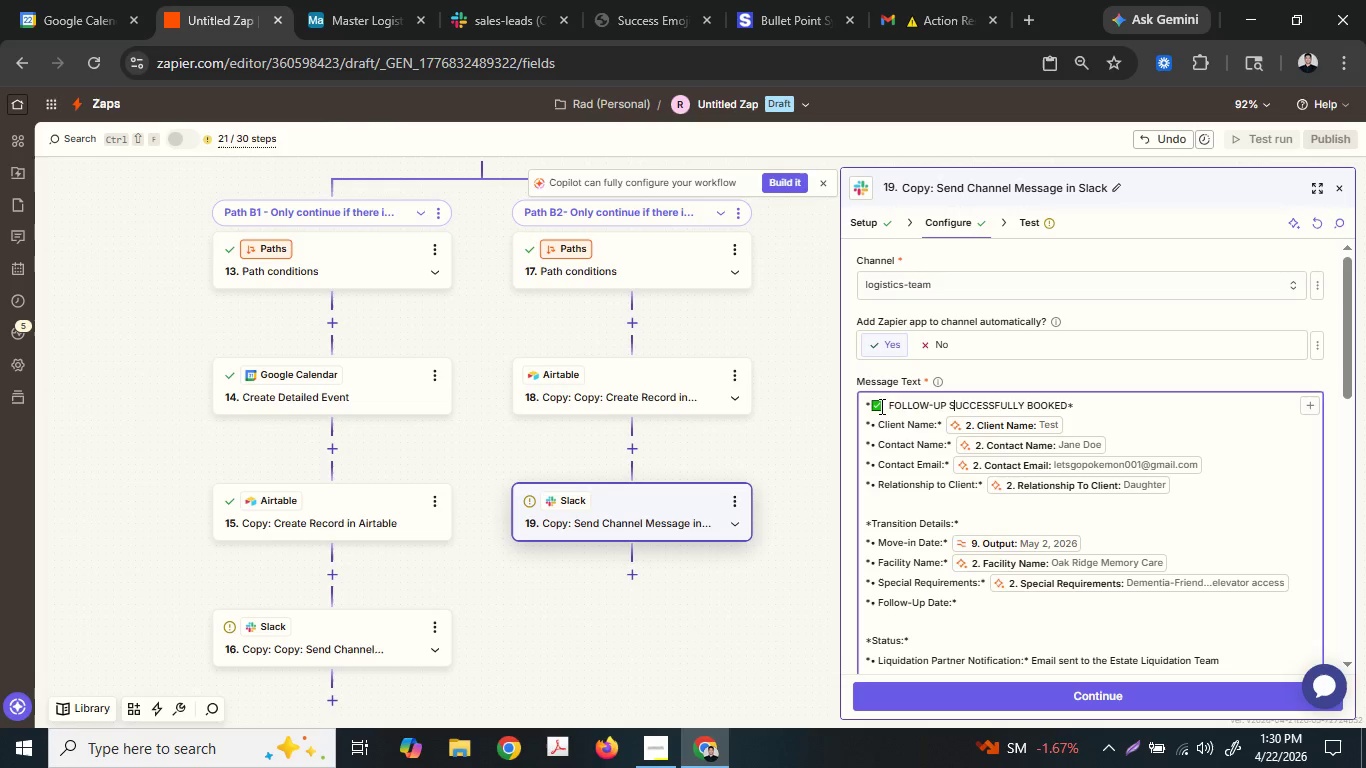 
left_click([889, 405])
 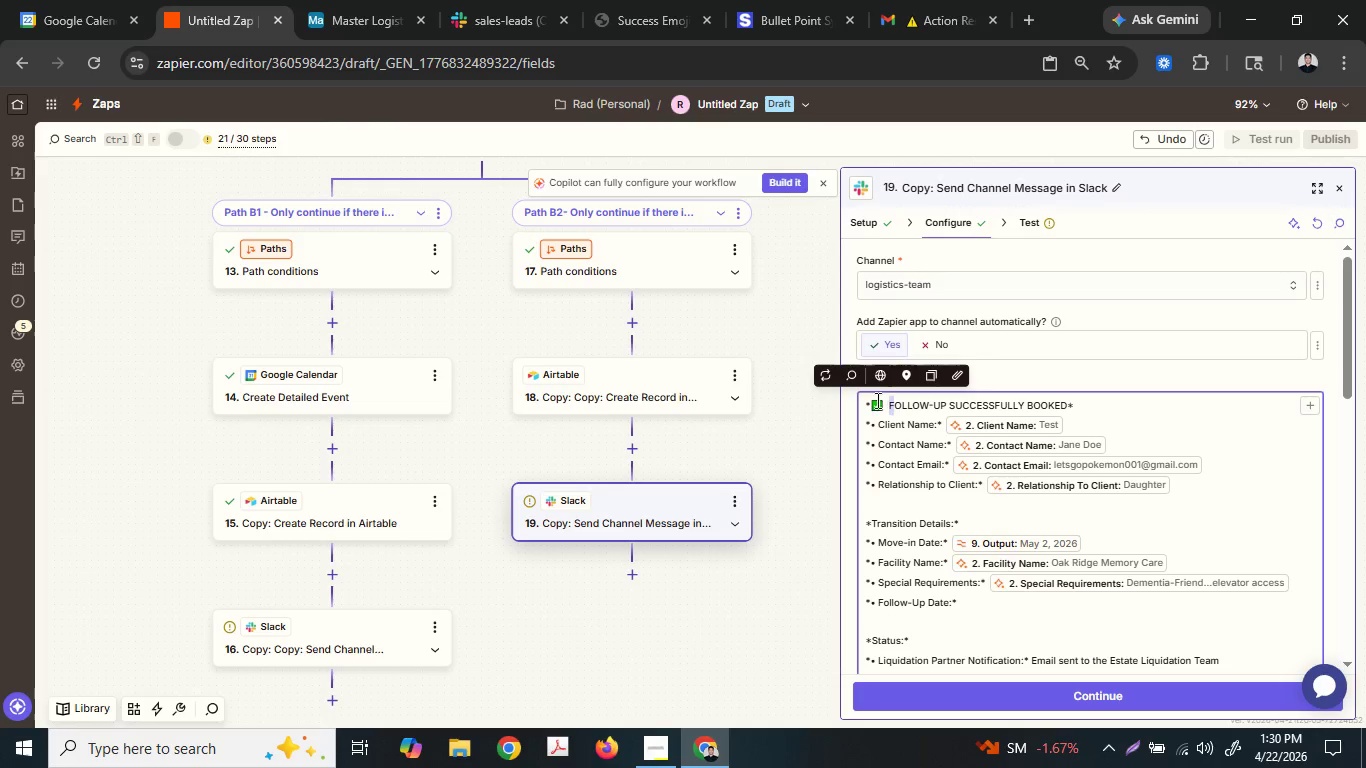 
left_click_drag(start_coordinate=[875, 399], to_coordinate=[1065, 399])
 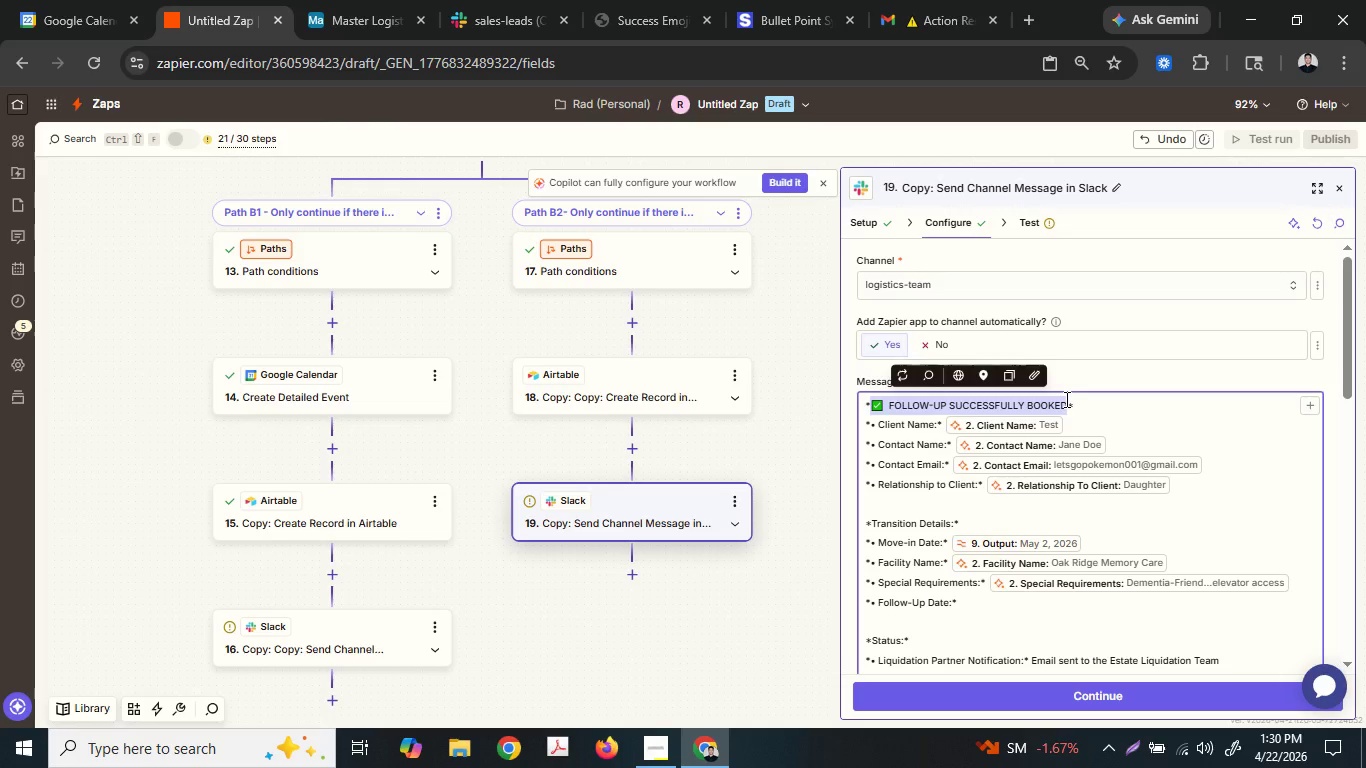 
key(Control+ControlLeft)
 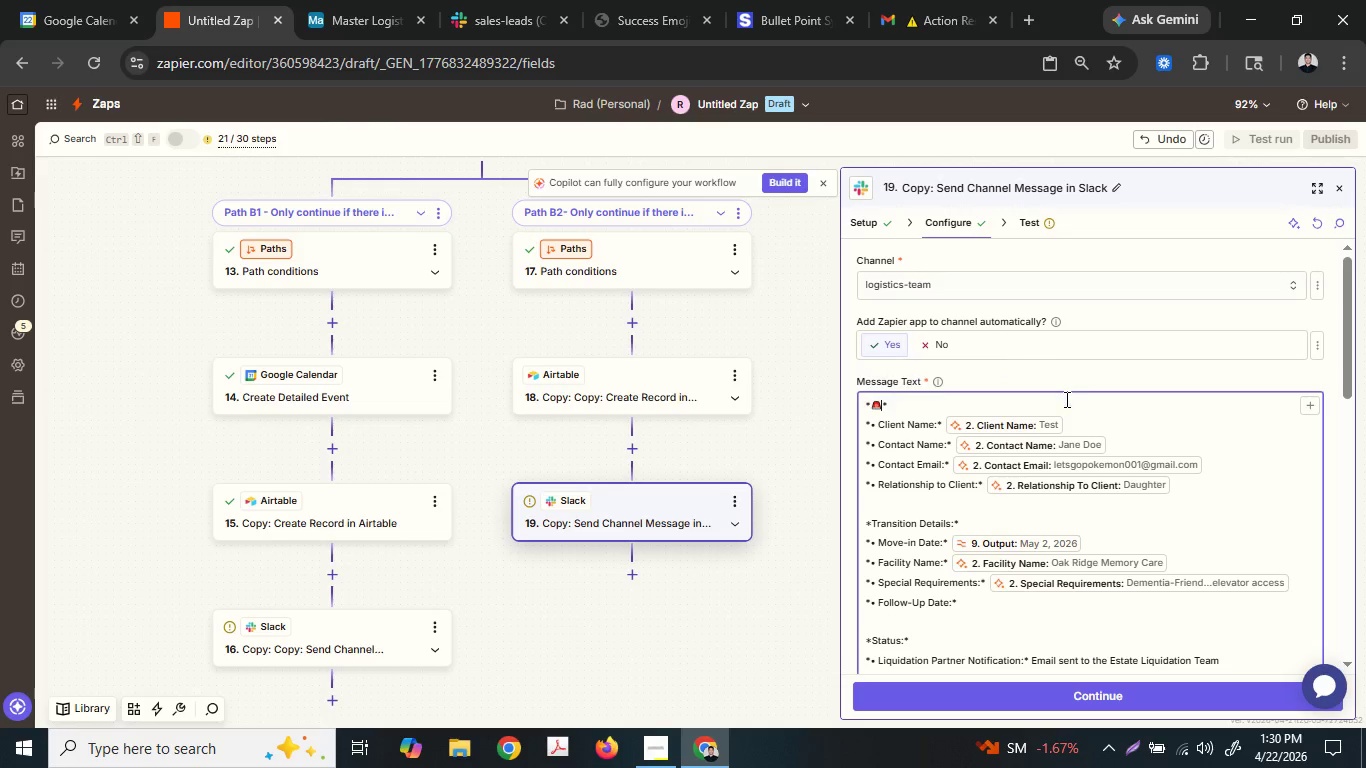 
key(Control+V)
 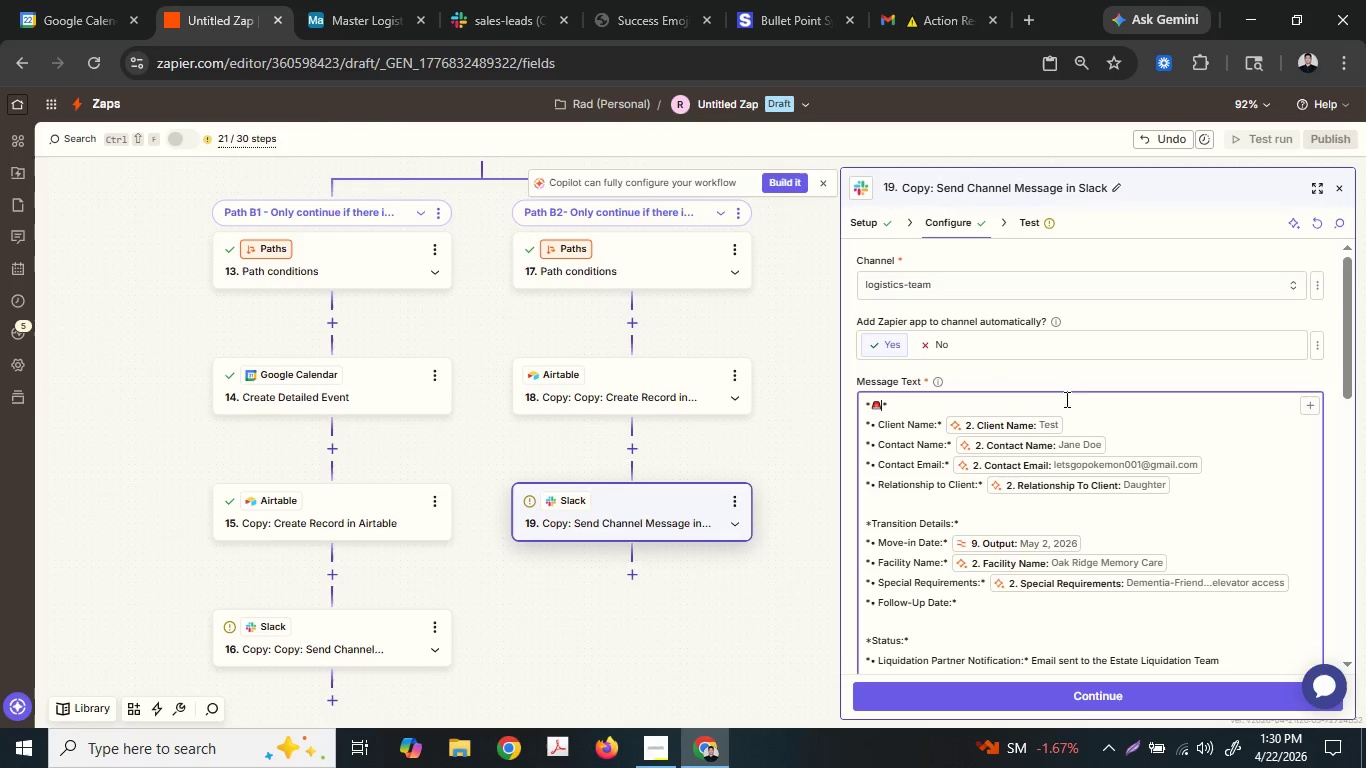 
key(Space)
 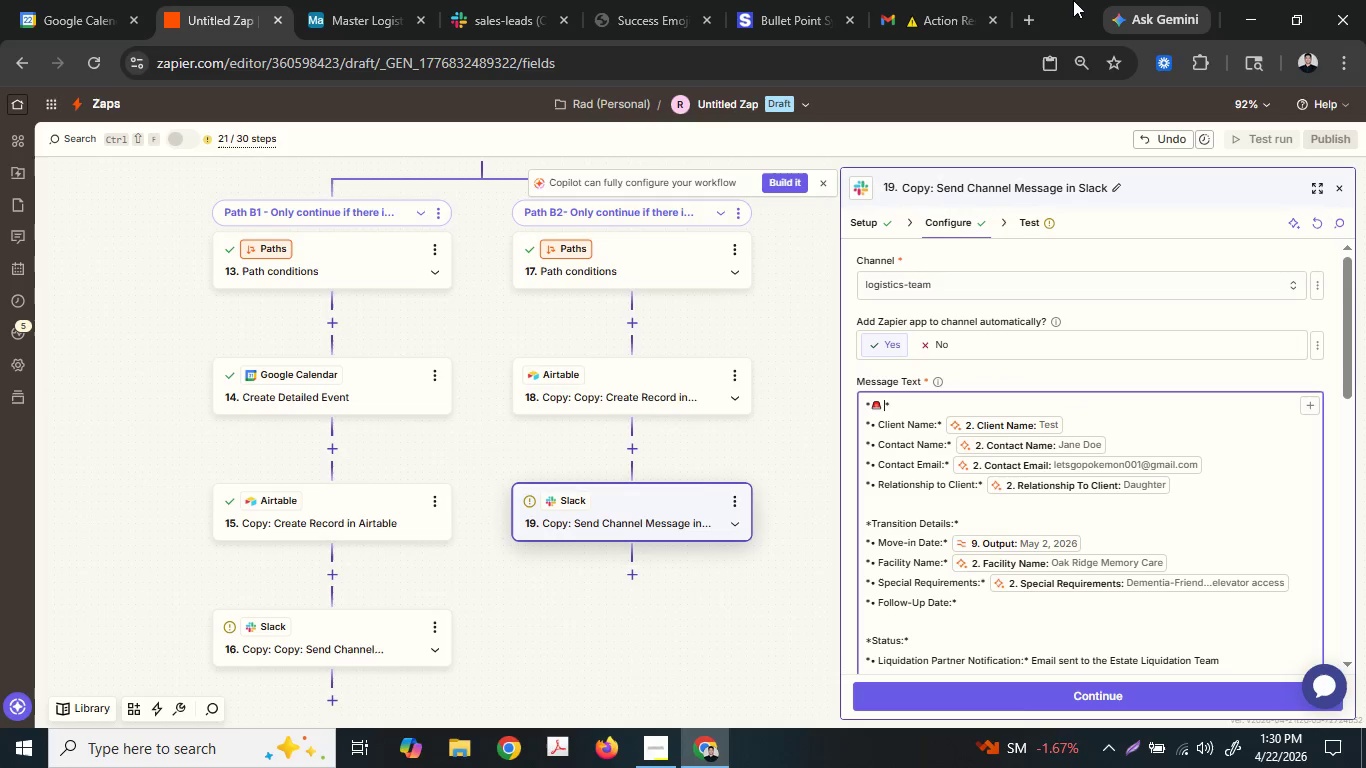 
type(CRITICAL: CALENDAR)
 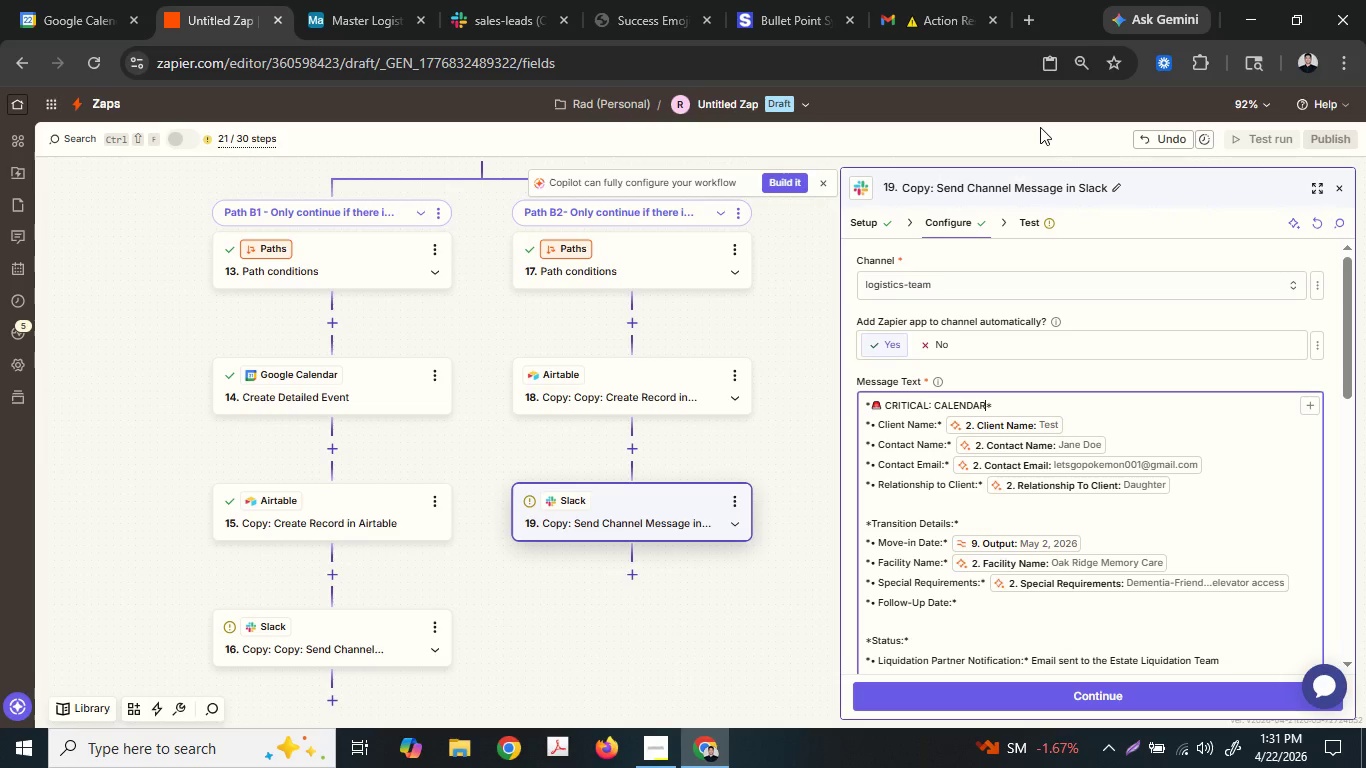 
key(Shift+Space)
 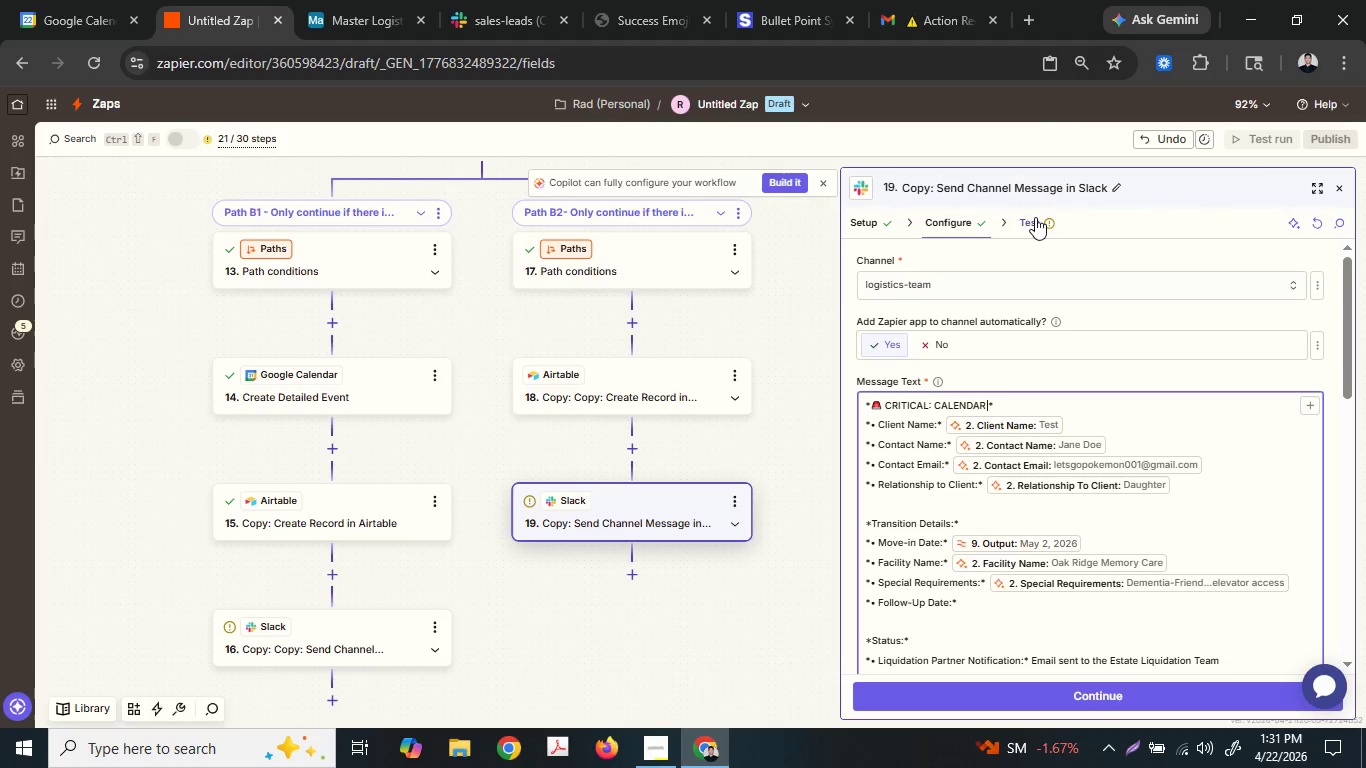 
key(Shift+C)
 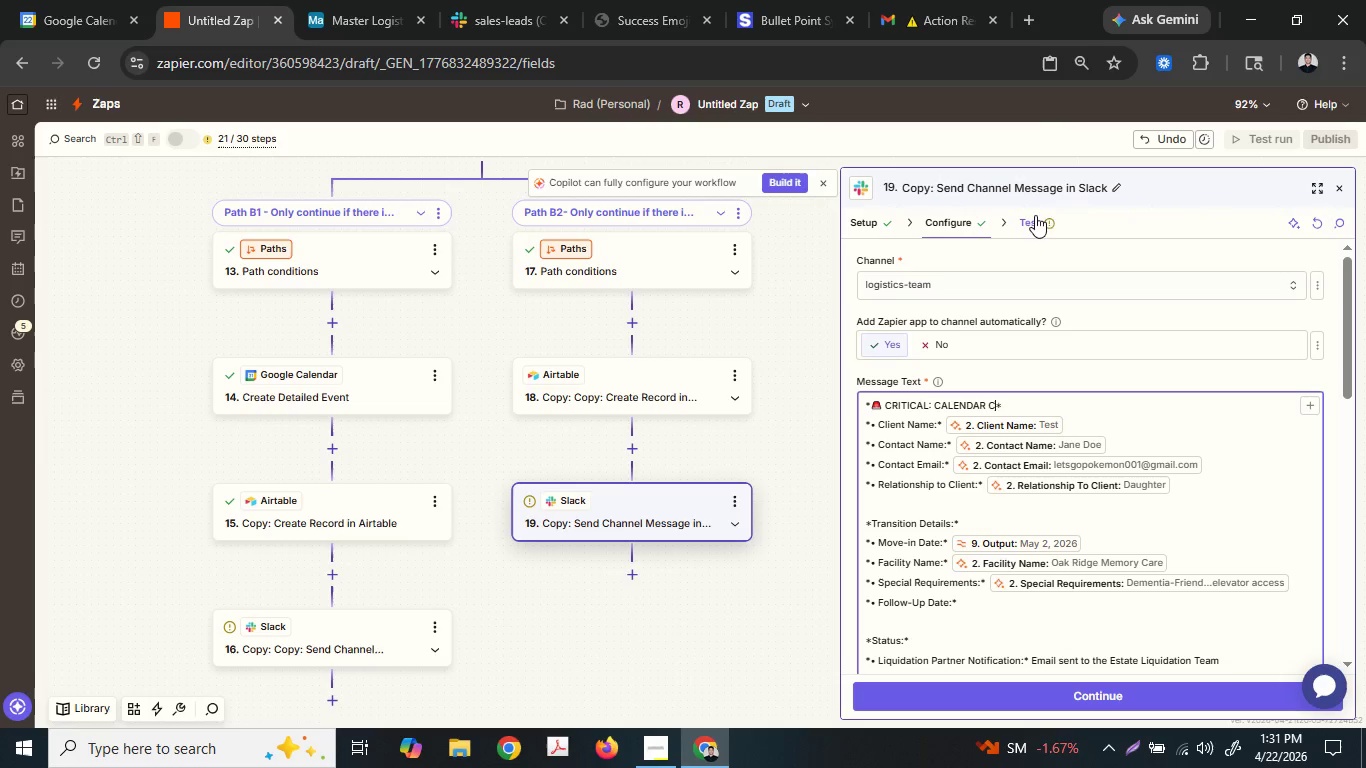 
key(Backspace)
 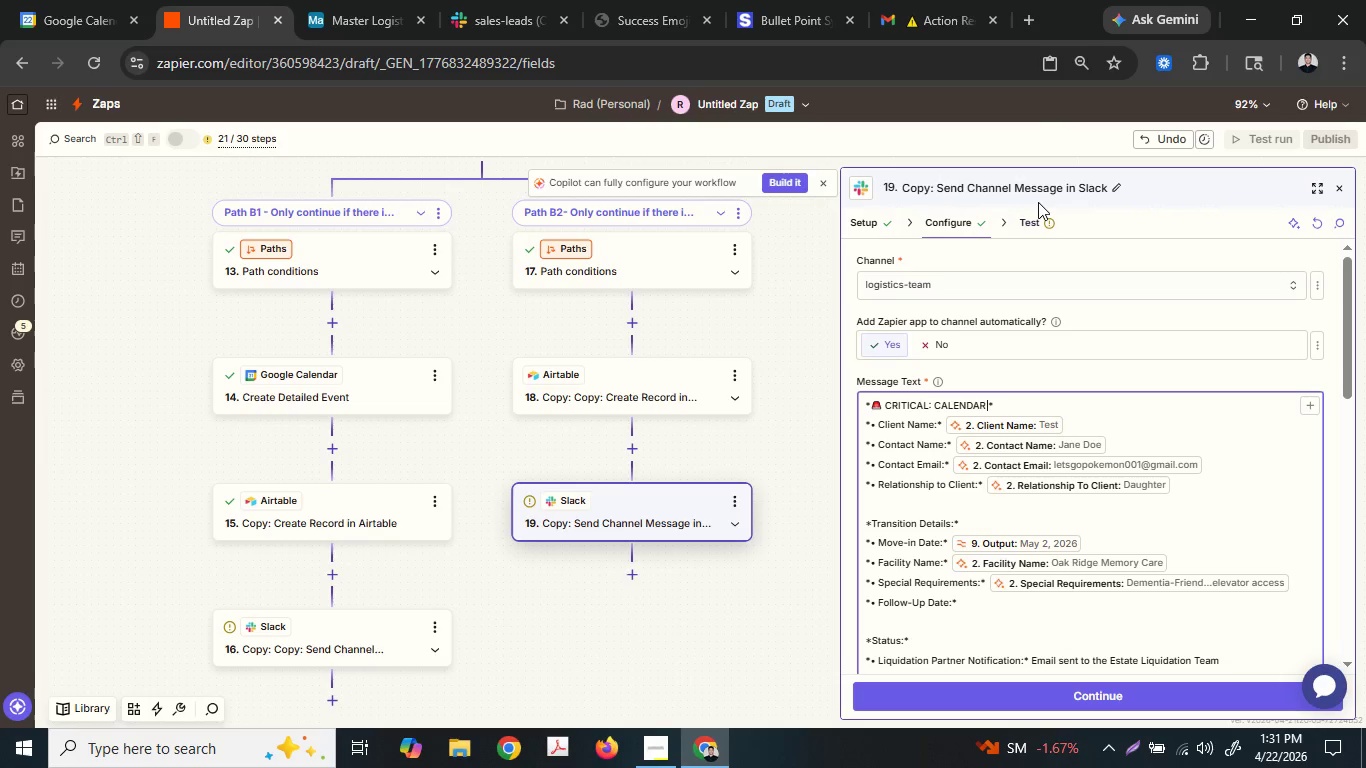 
hold_key(key=ShiftLeft, duration=0.45)
 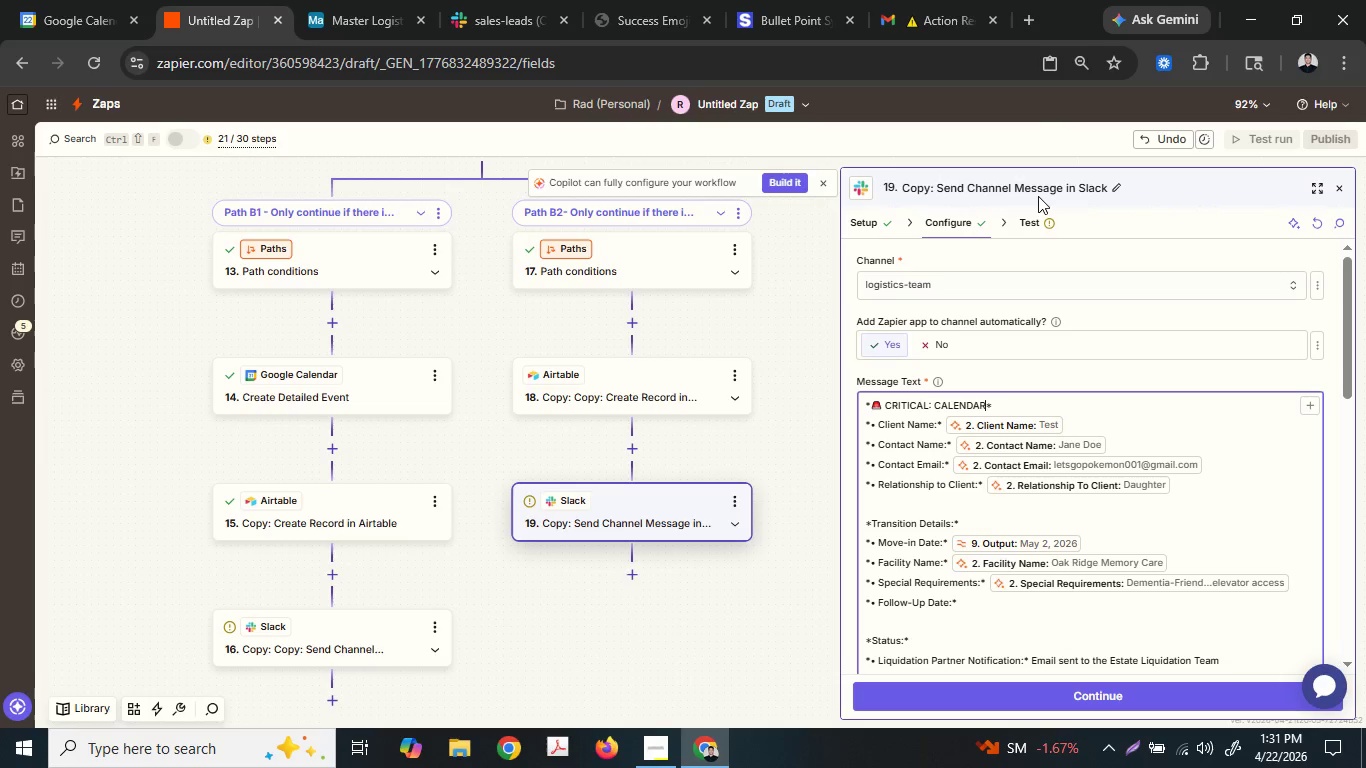 
key(Backspace)
 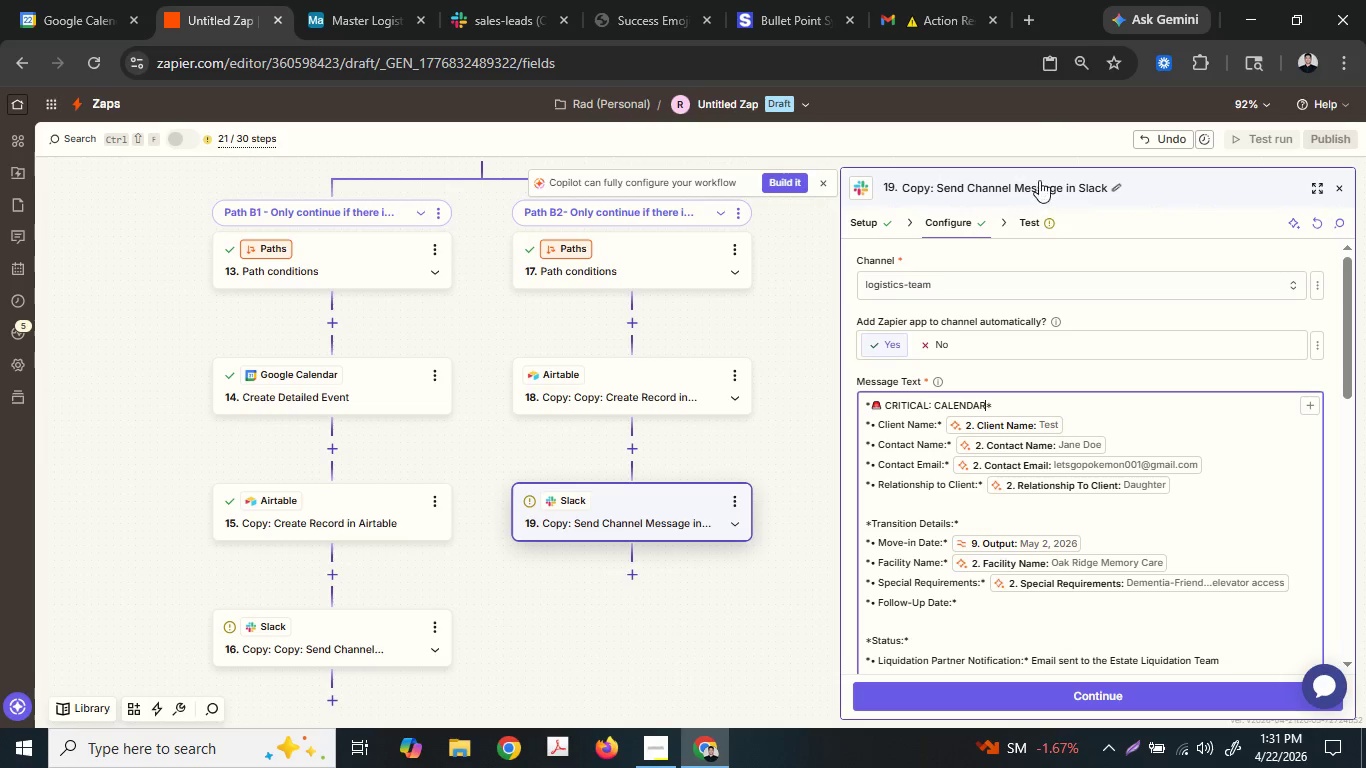 
type( EE)
key(Tab)
type(V)
 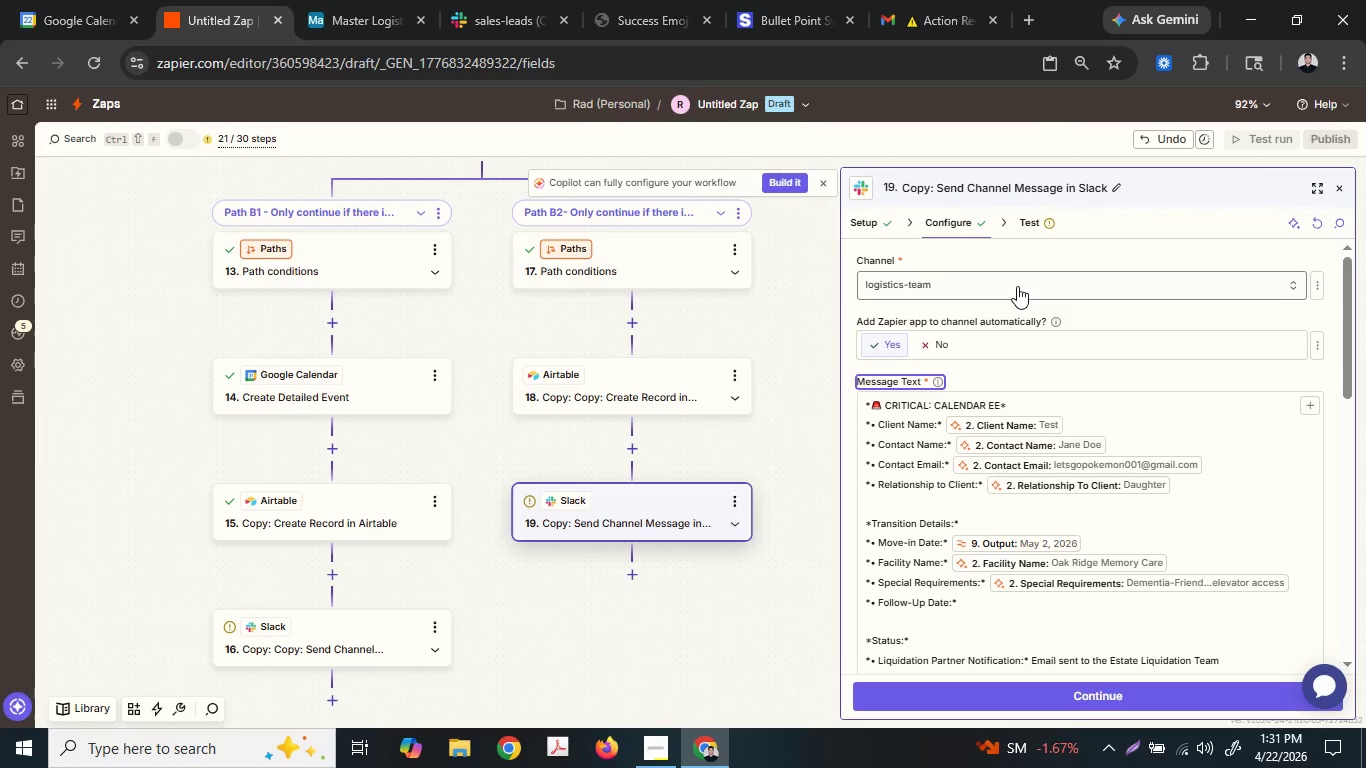 
left_click([999, 400])
 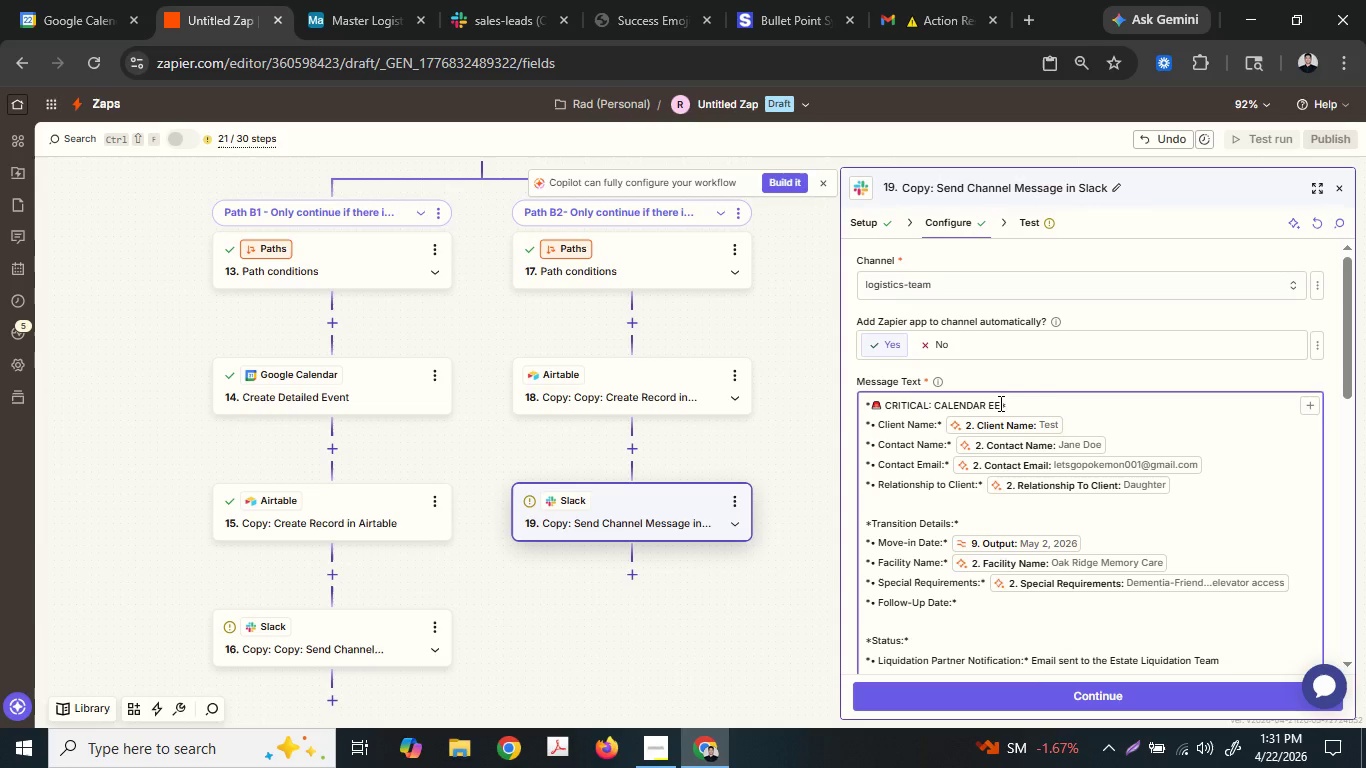 
key(Shift+Unknown)
 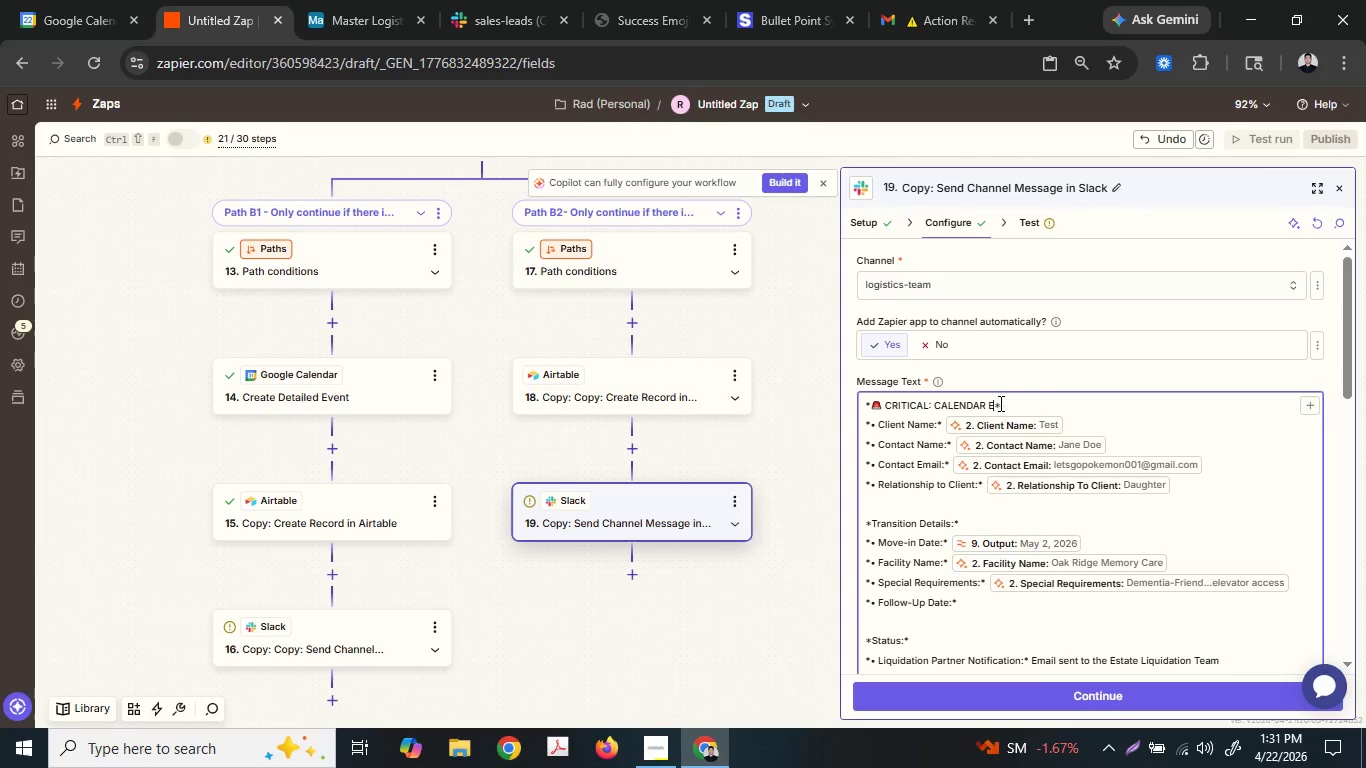 
key(Backspace)
type(VEN)
 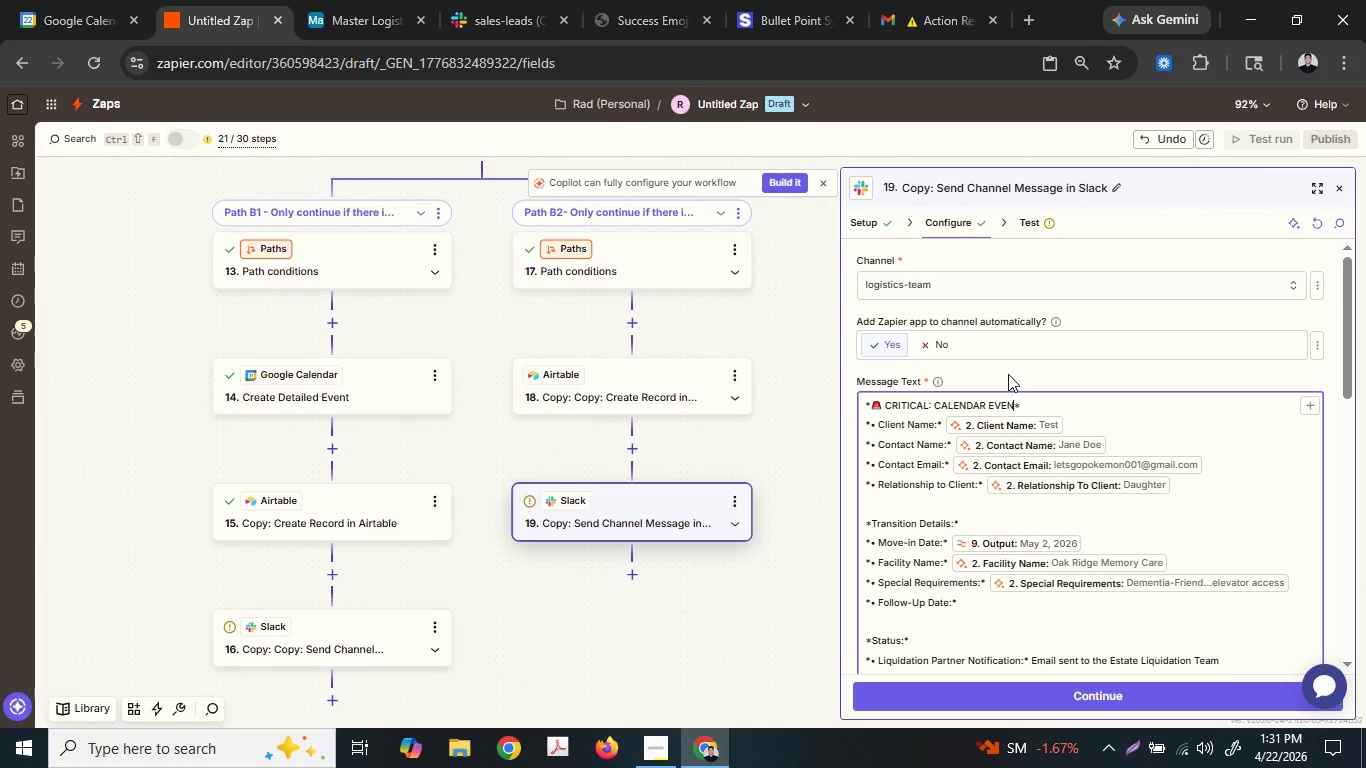 
type(T CONFLICT)
 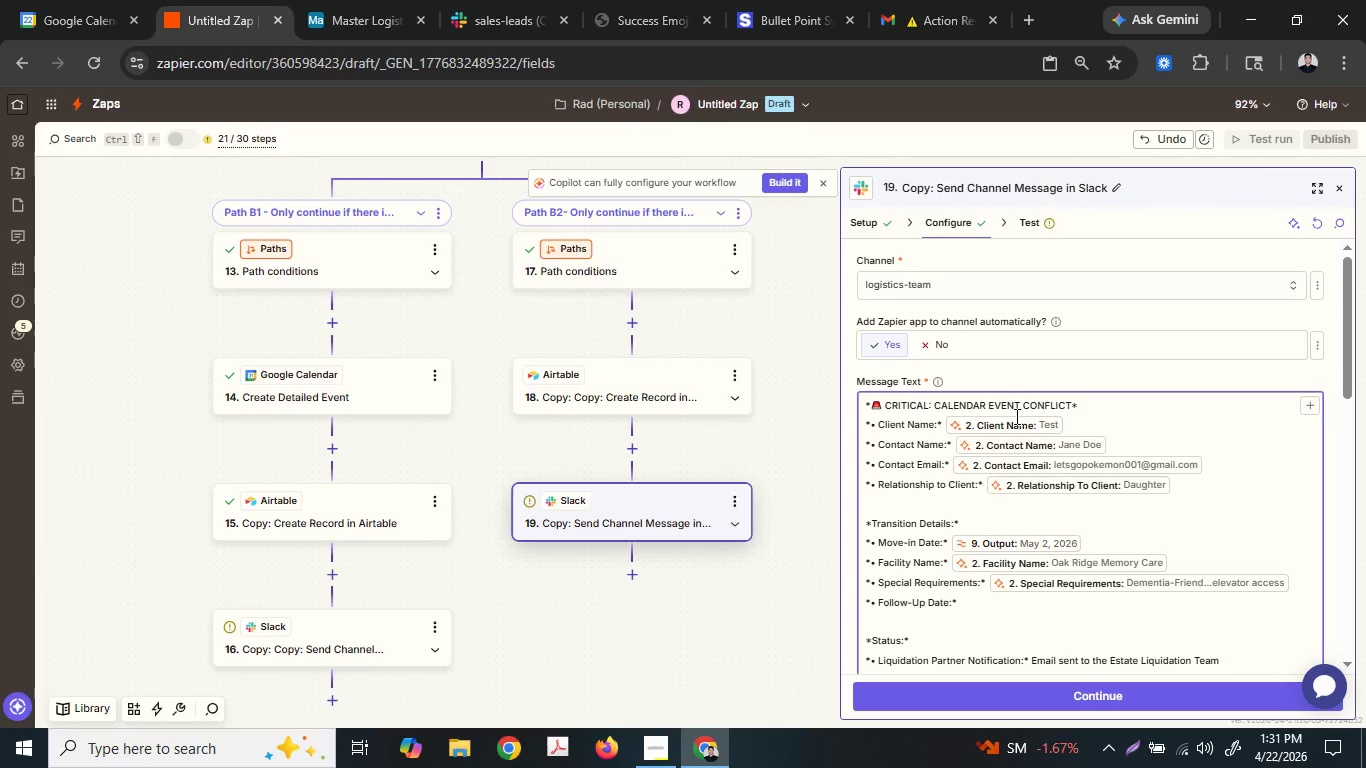 
left_click([940, 425])
 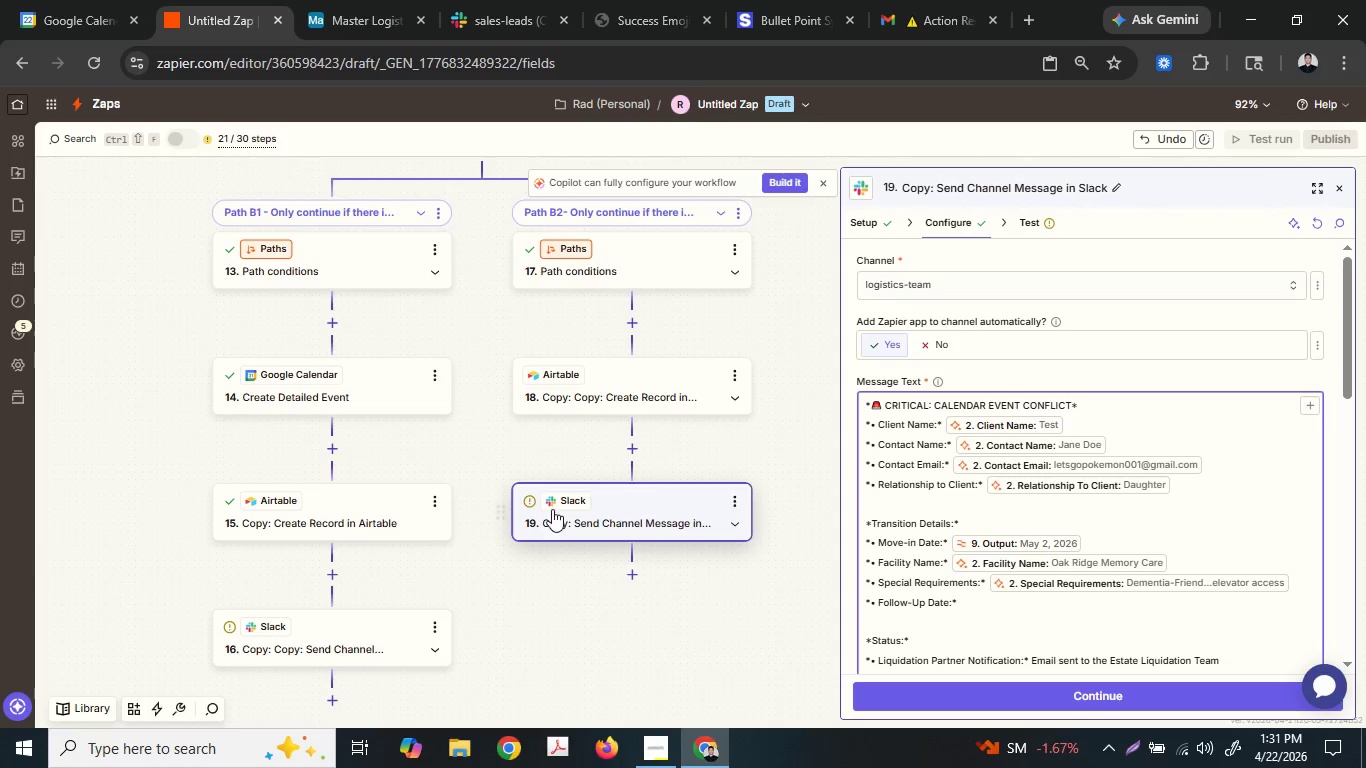 
scroll: coordinate [552, 510], scroll_direction: up, amount: 15.0
 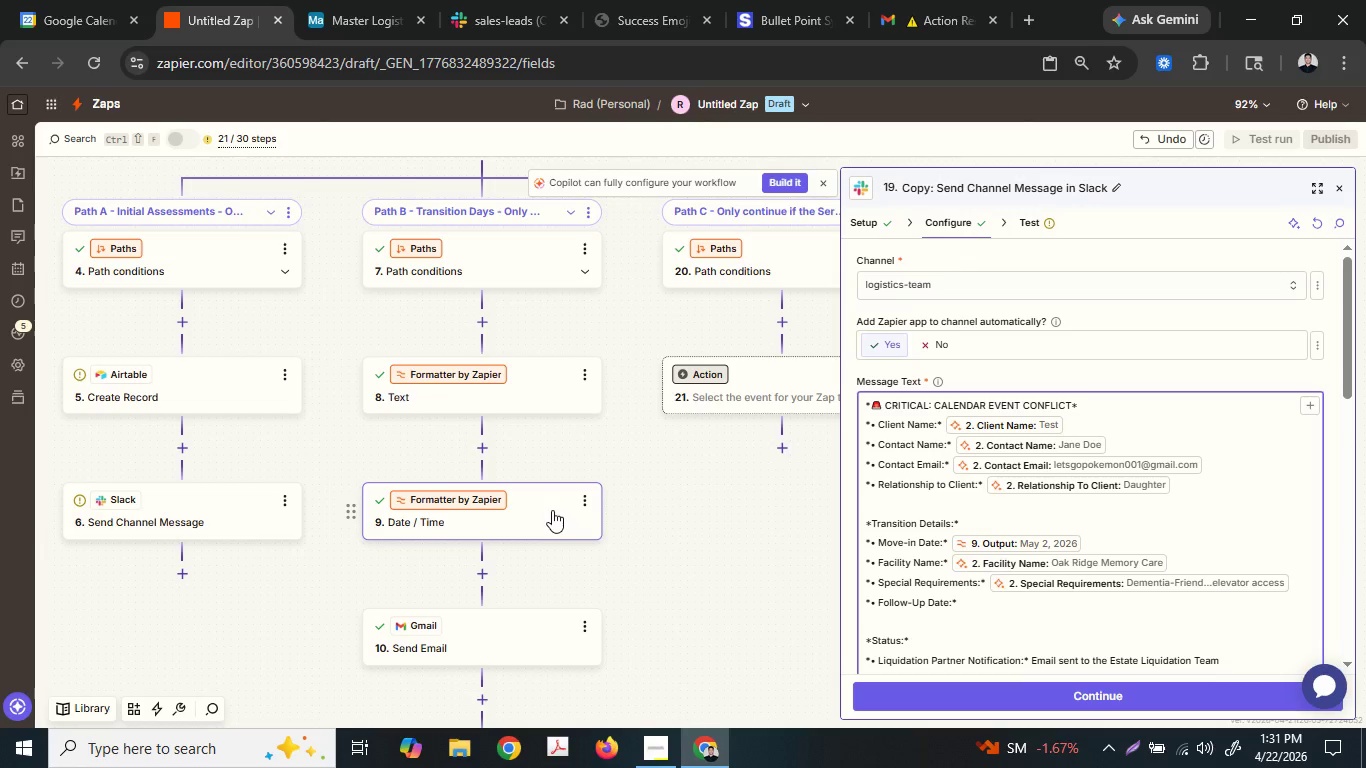 
wait(5.15)
 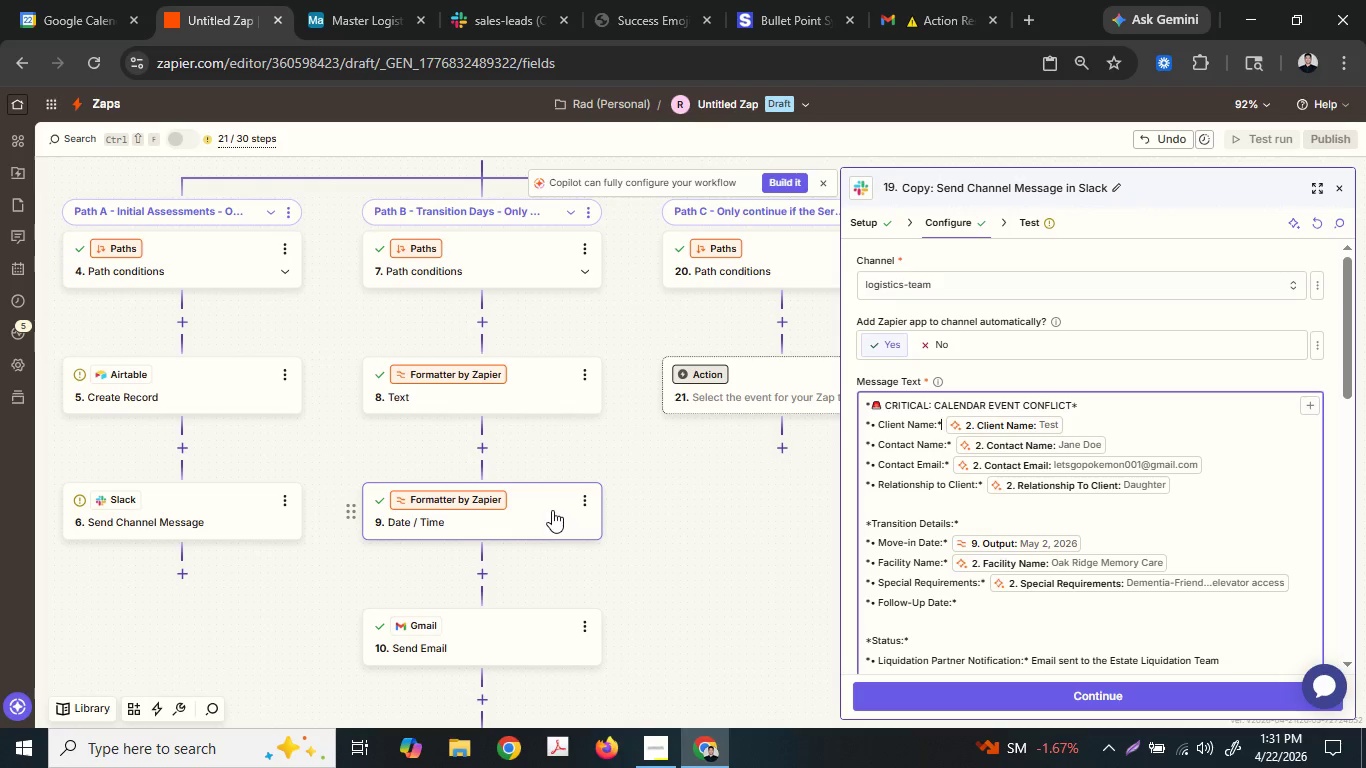 
scroll: coordinate [591, 494], scroll_direction: none, amount: 0.0
 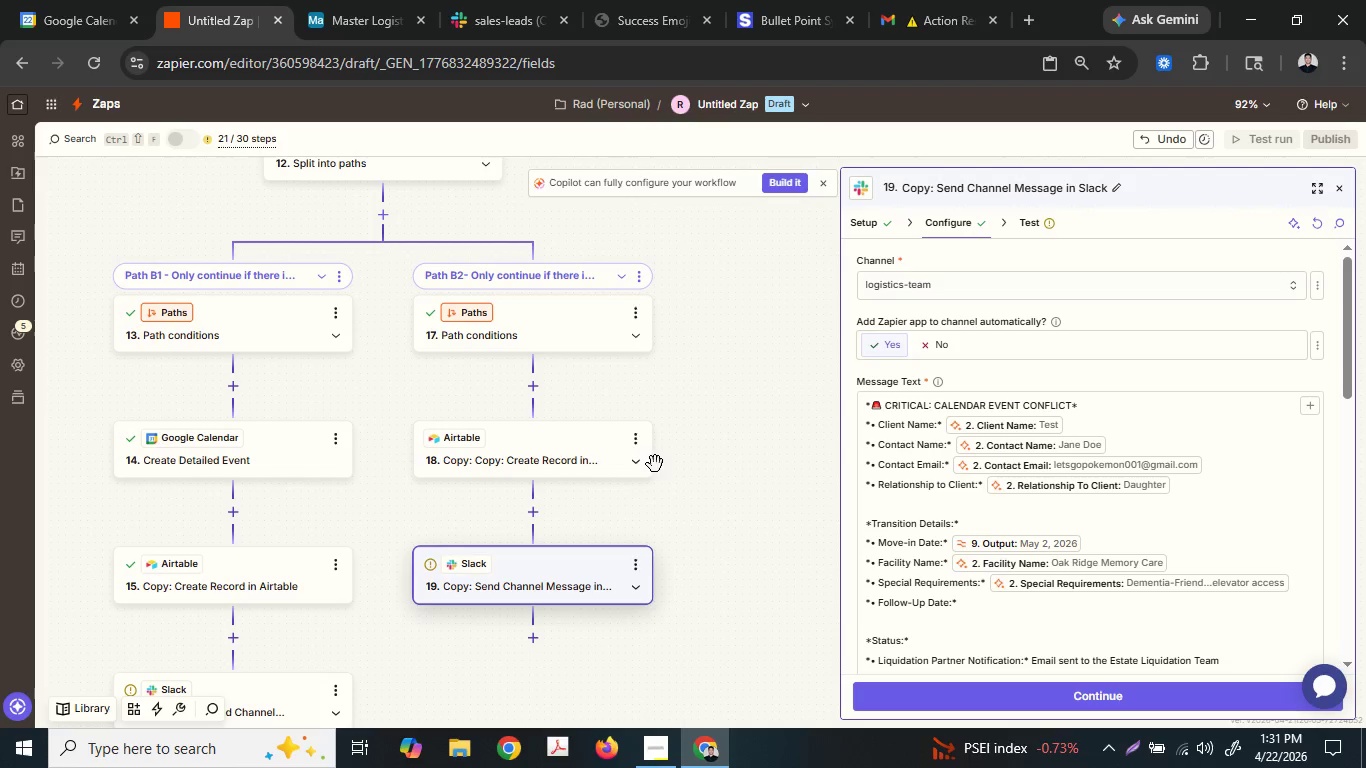 
left_click([913, 423])
 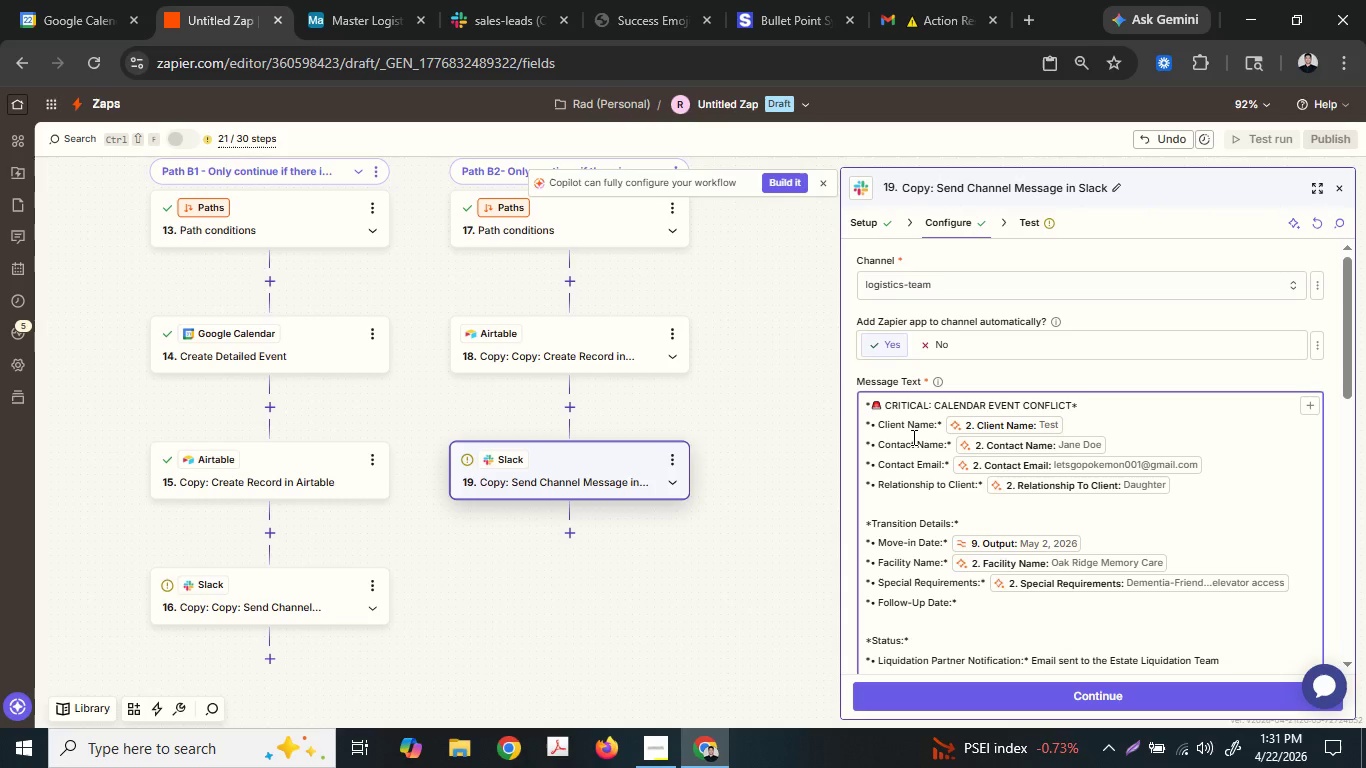 
wait(6.66)
 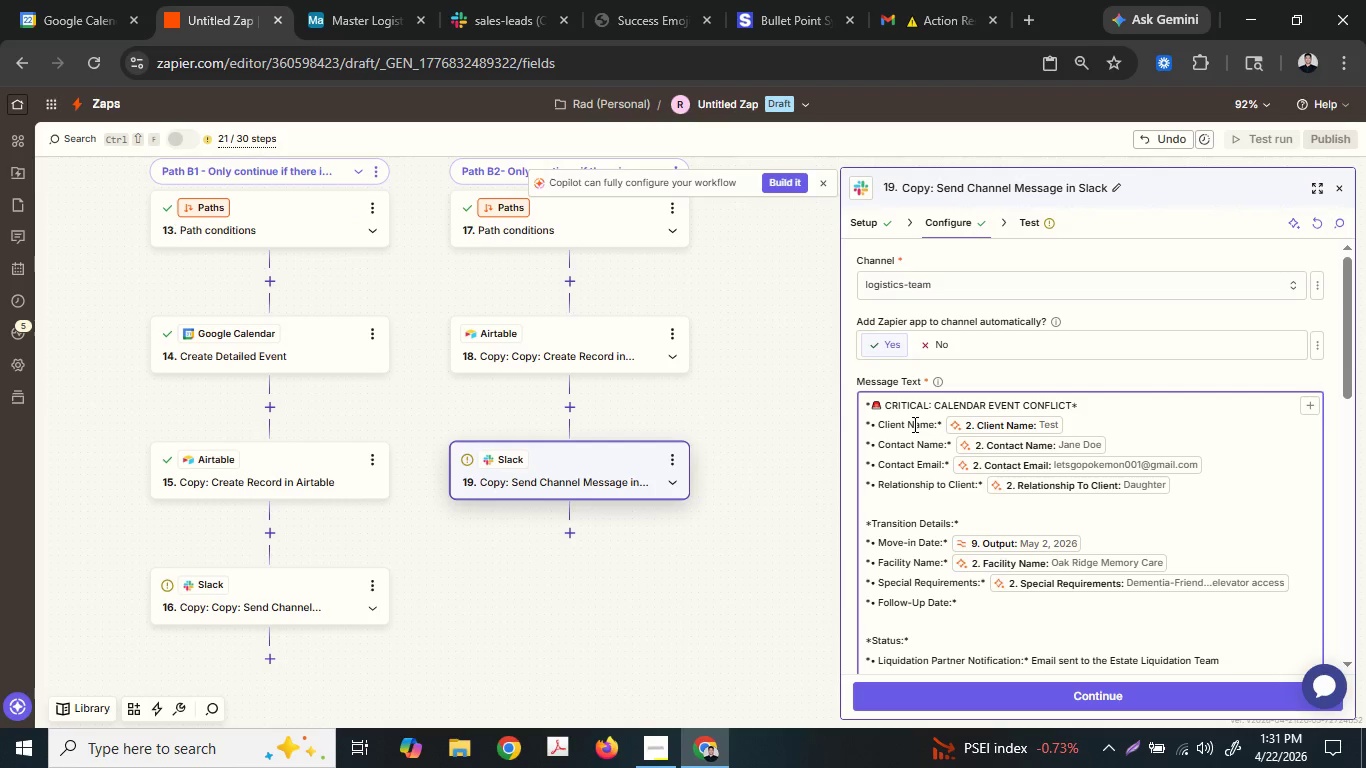 
left_click([907, 491])
 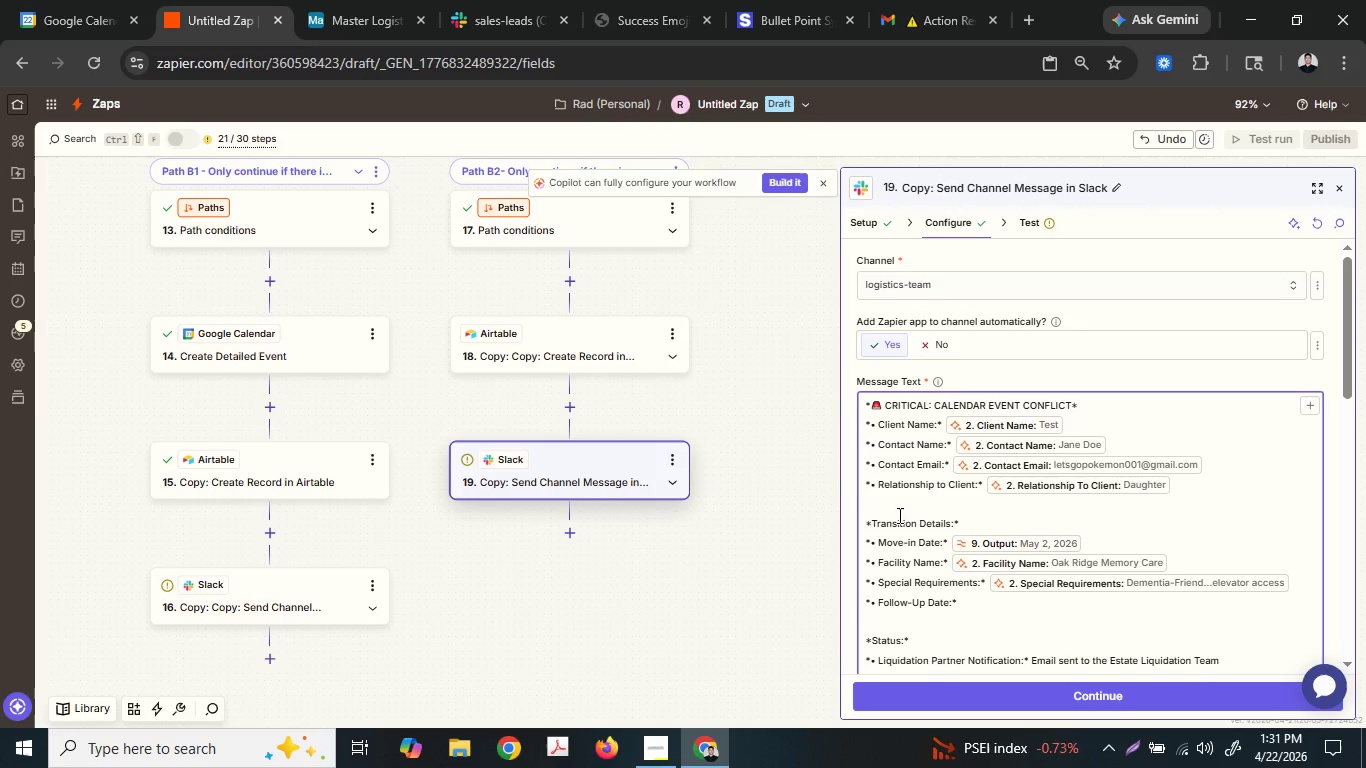 
scroll: coordinate [898, 515], scroll_direction: down, amount: 2.0
 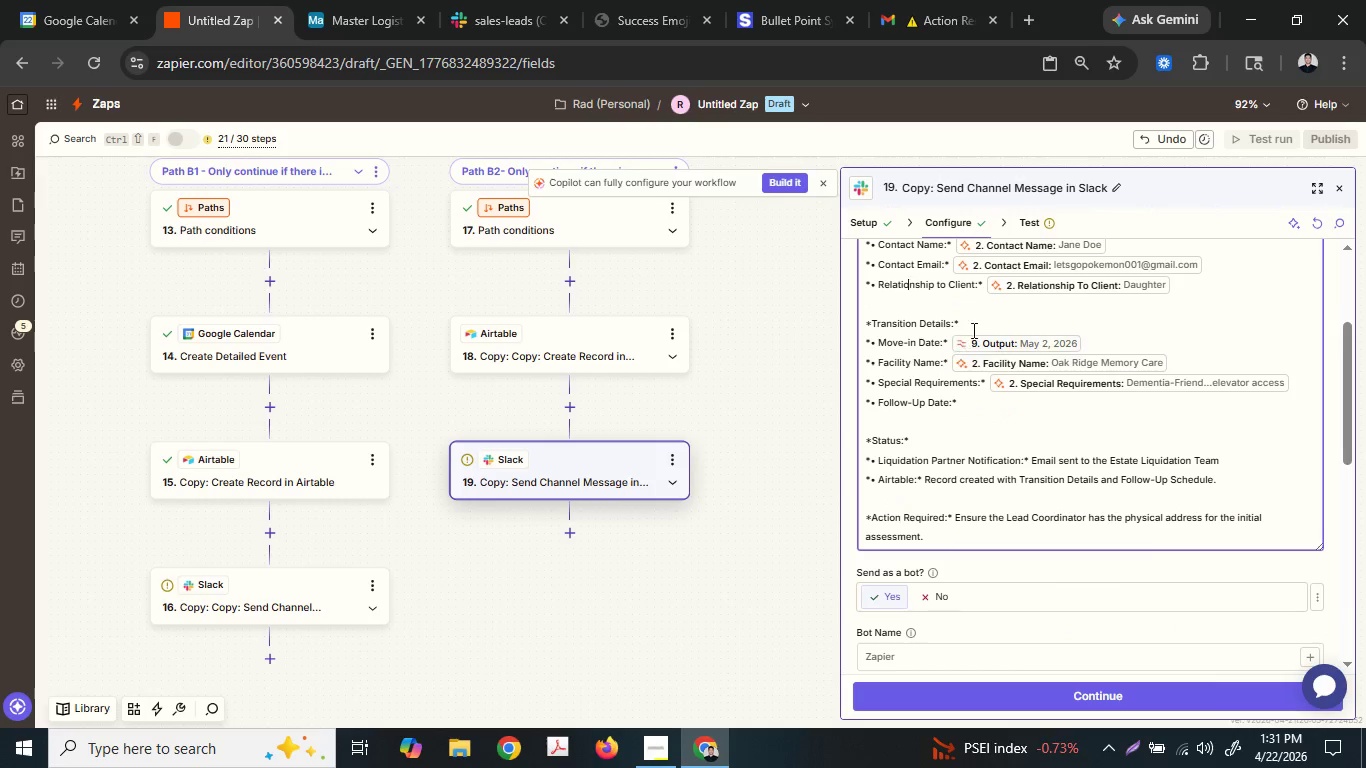 
left_click([978, 324])
 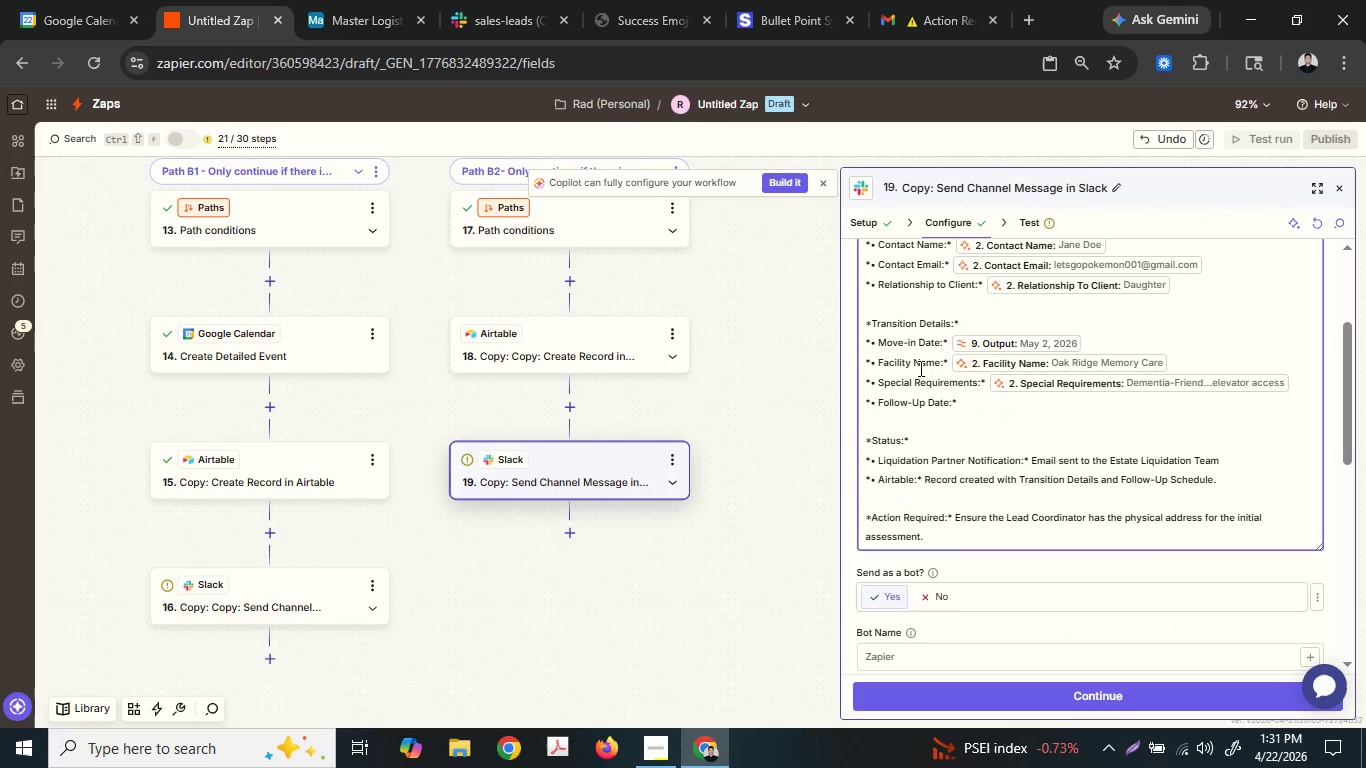 
left_click([919, 368])
 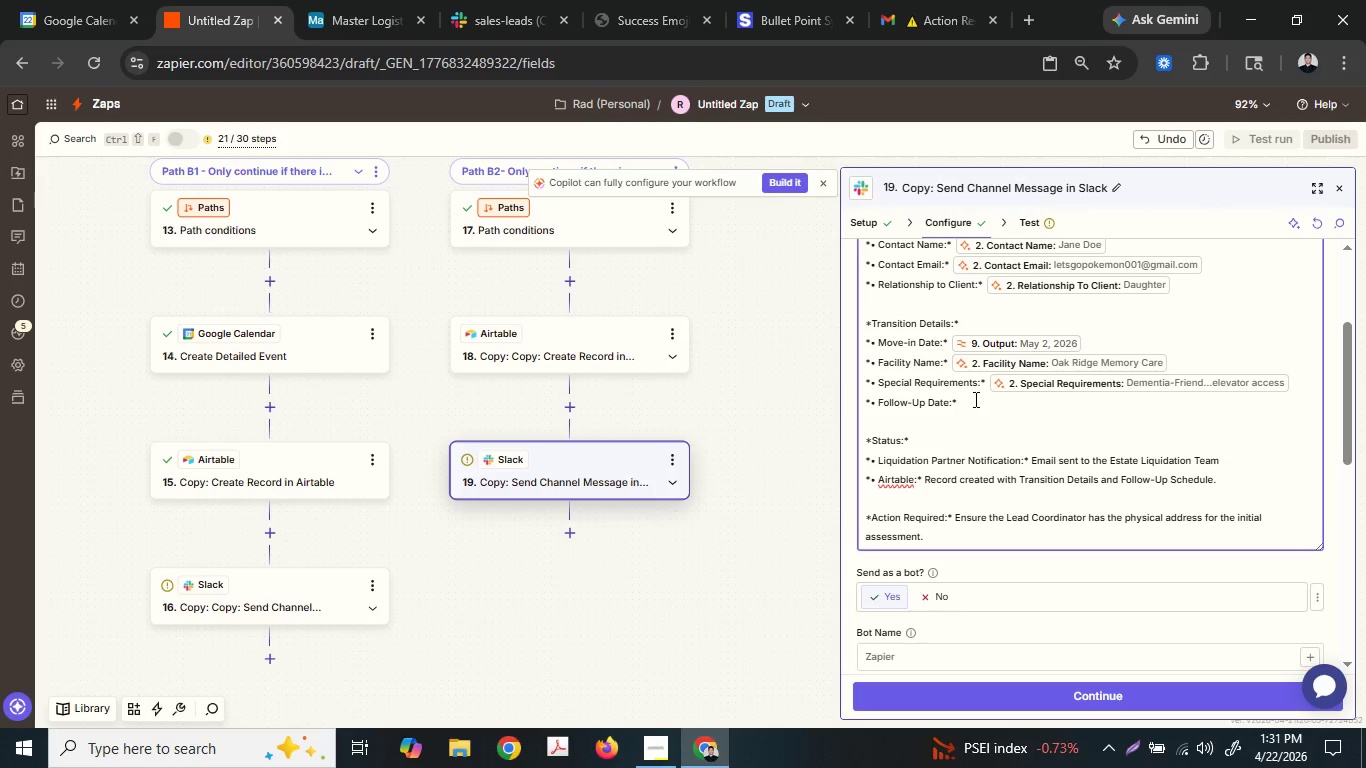 
wait(5.05)
 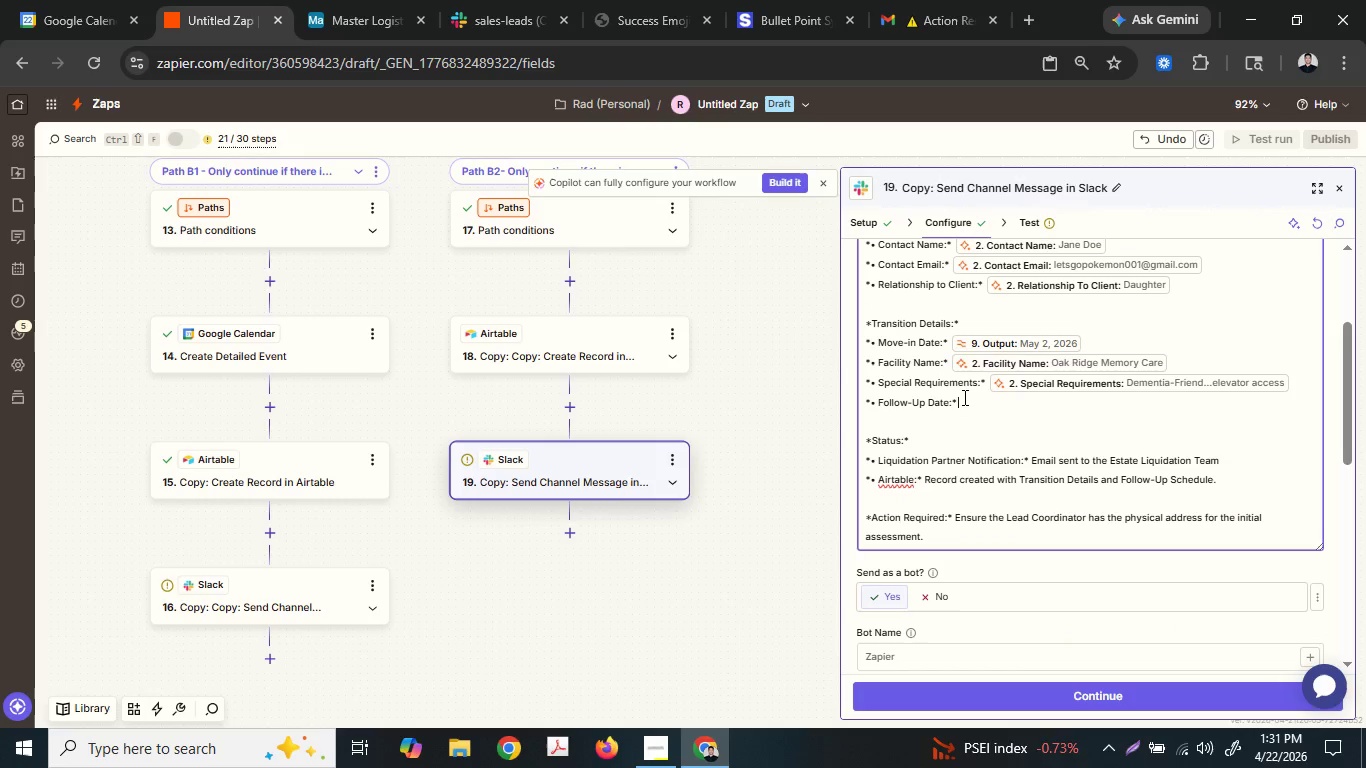 
key(ArrowLeft)
 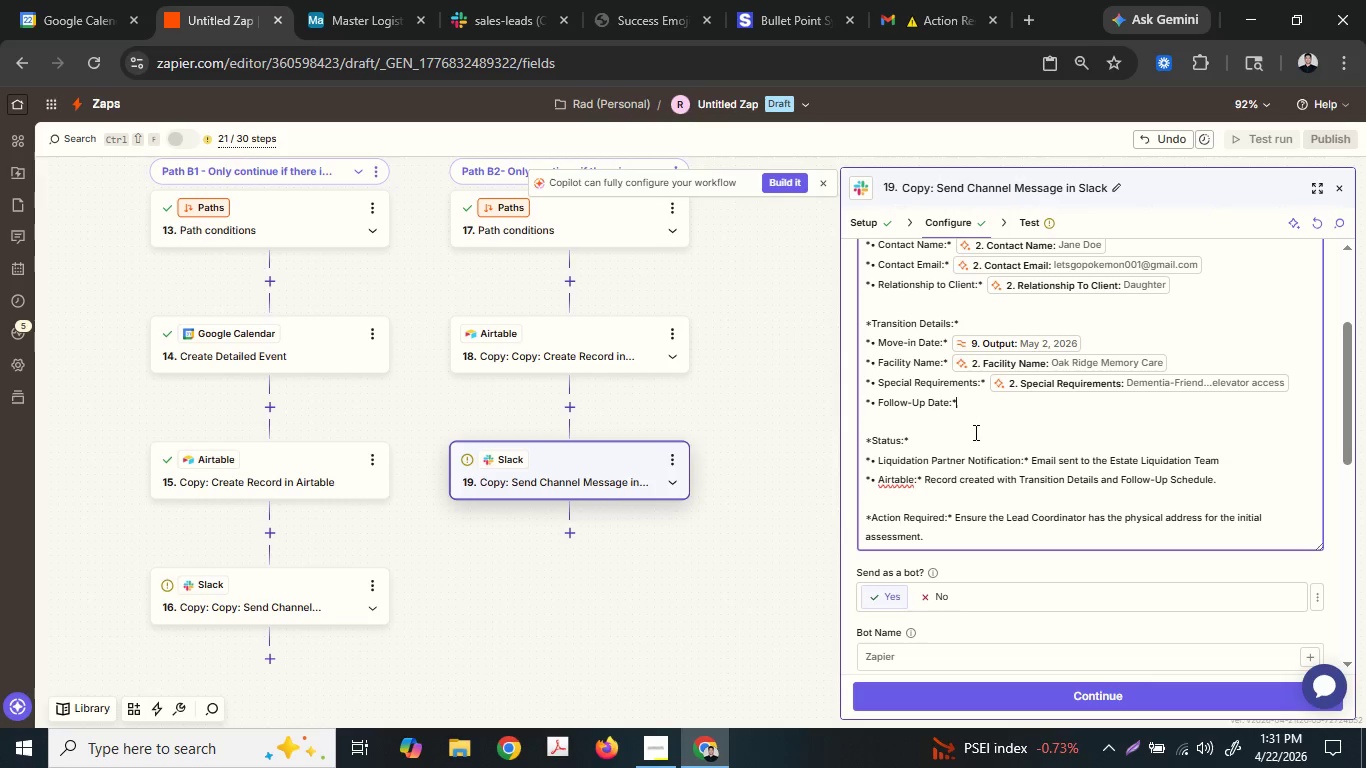 
key(ArrowRight)
 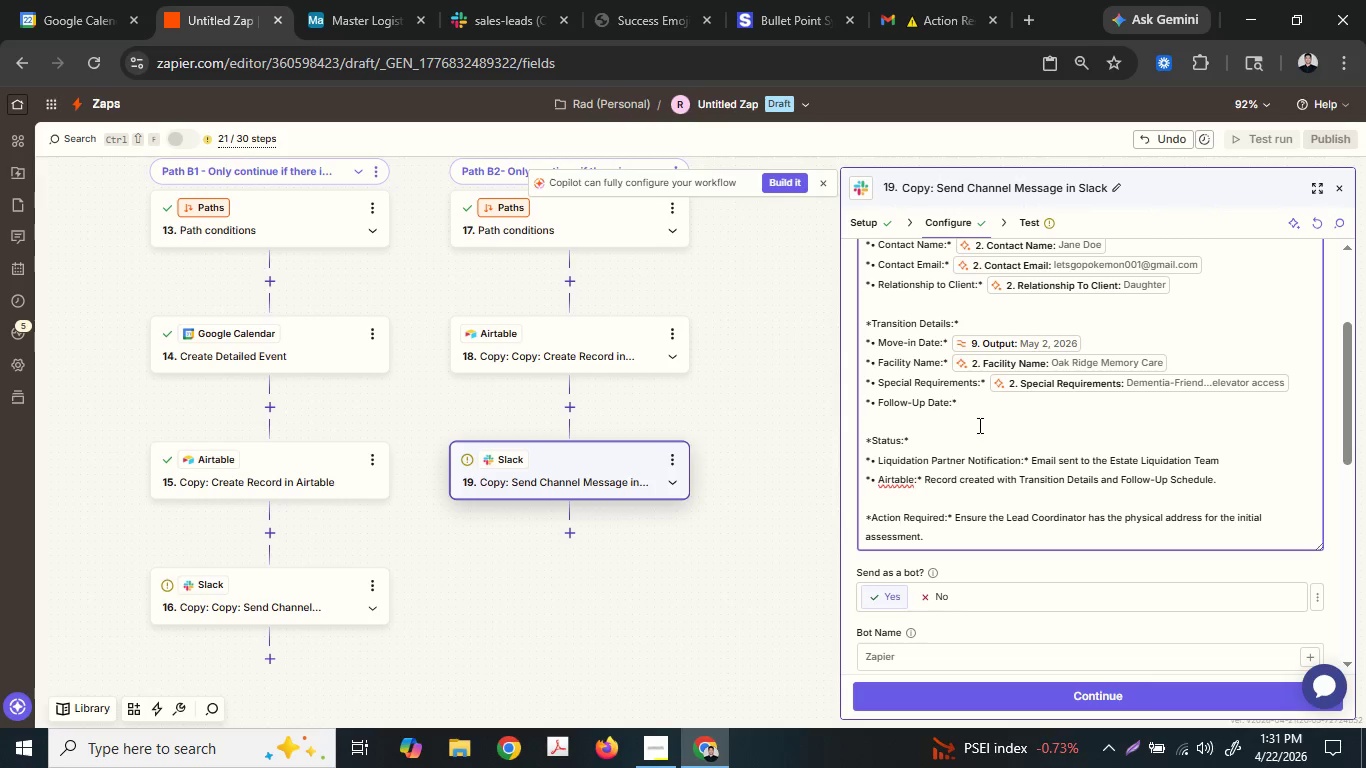 
hold_key(key=ShiftLeft, duration=0.81)
 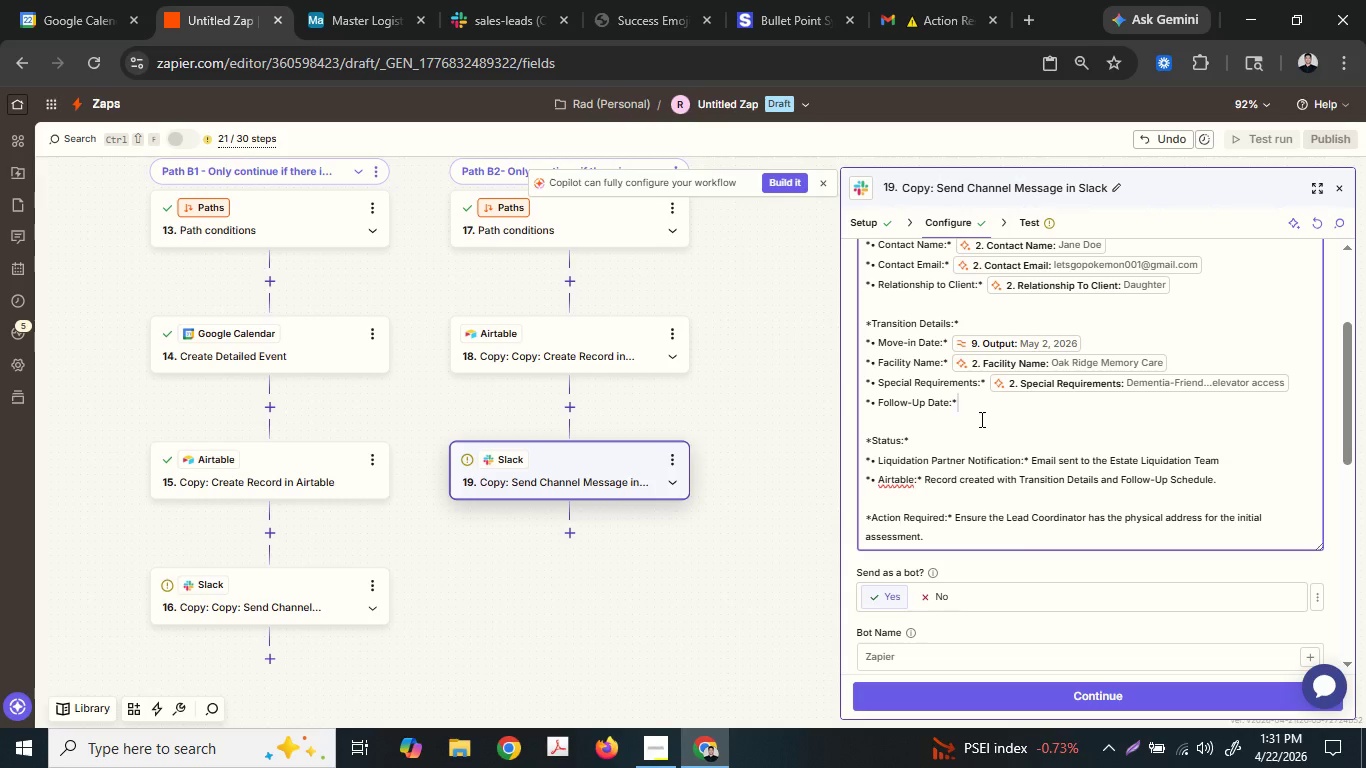 
hold_key(key=ArrowLeft, duration=1.03)
 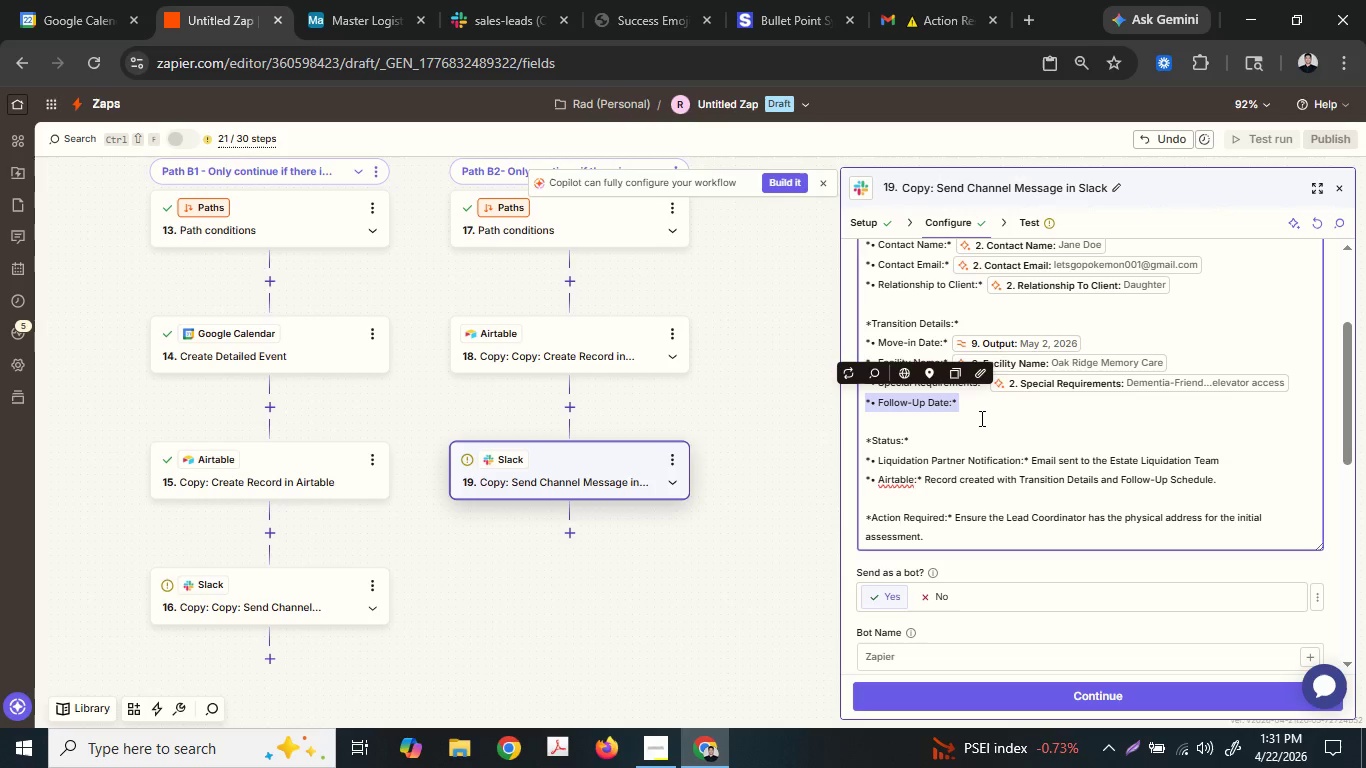 
key(Shift+ArrowLeft)
 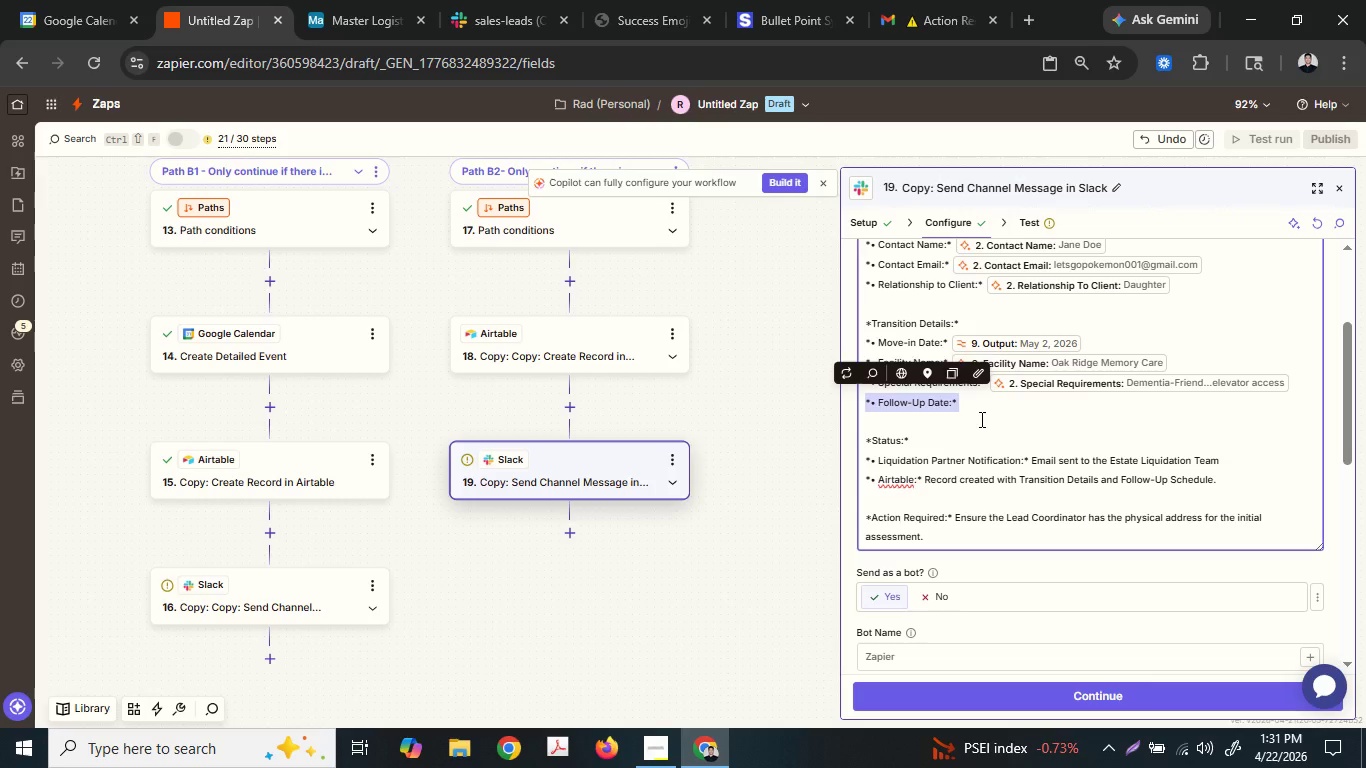 
key(Delete)
 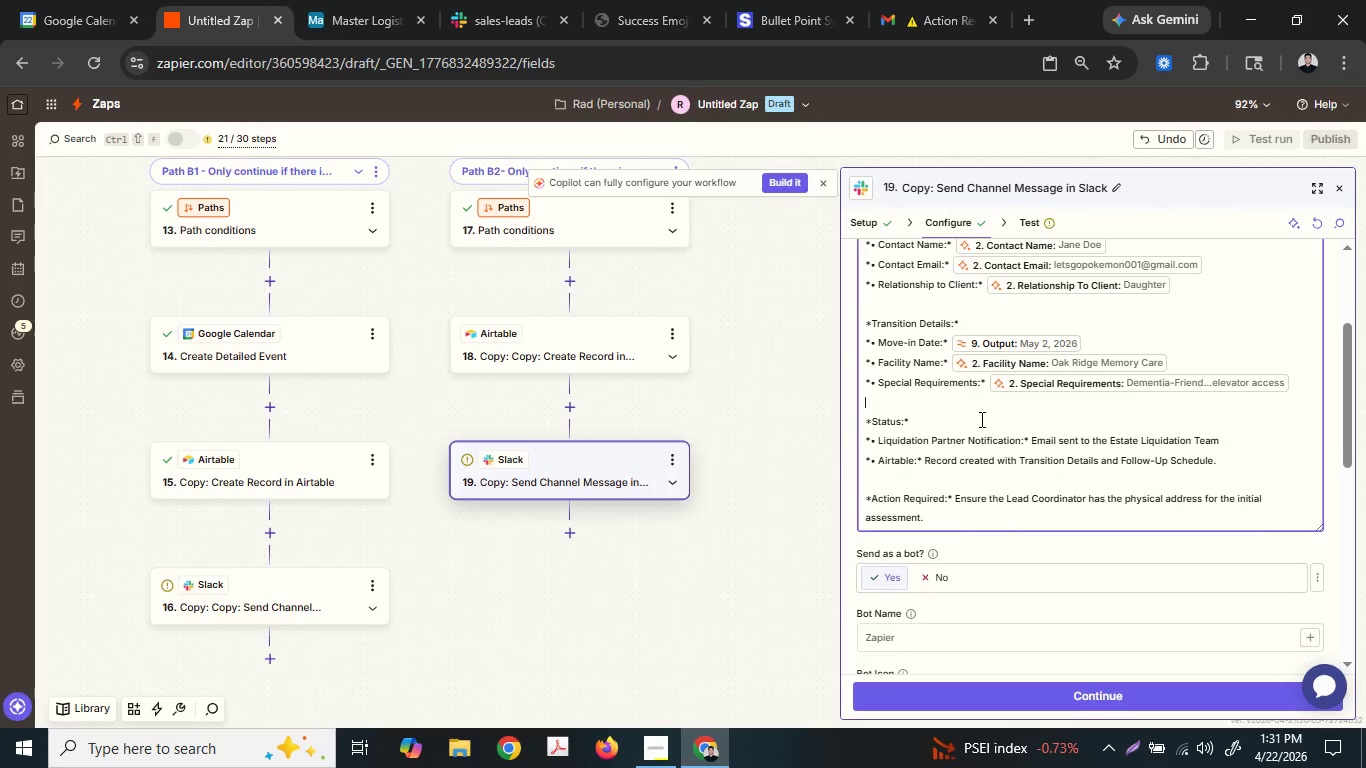 
key(Delete)
 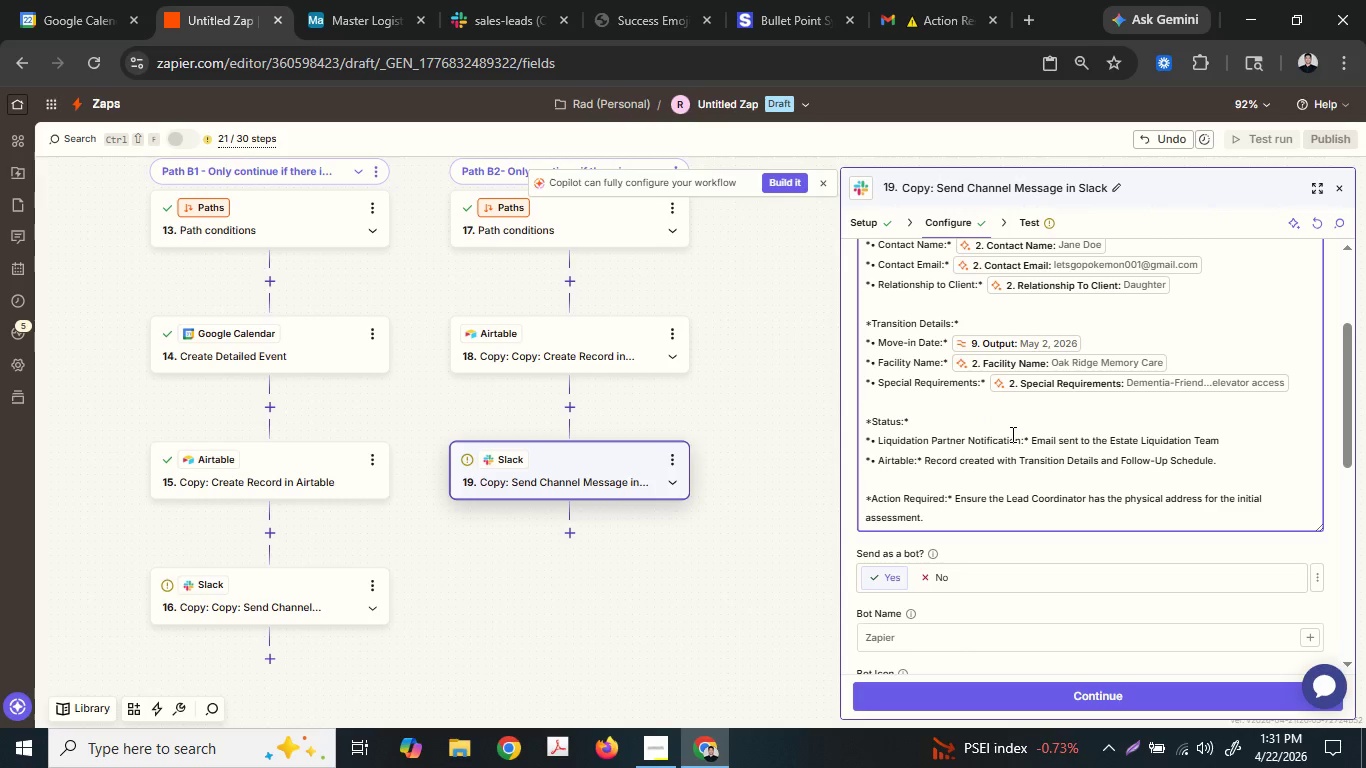 
wait(9.83)
 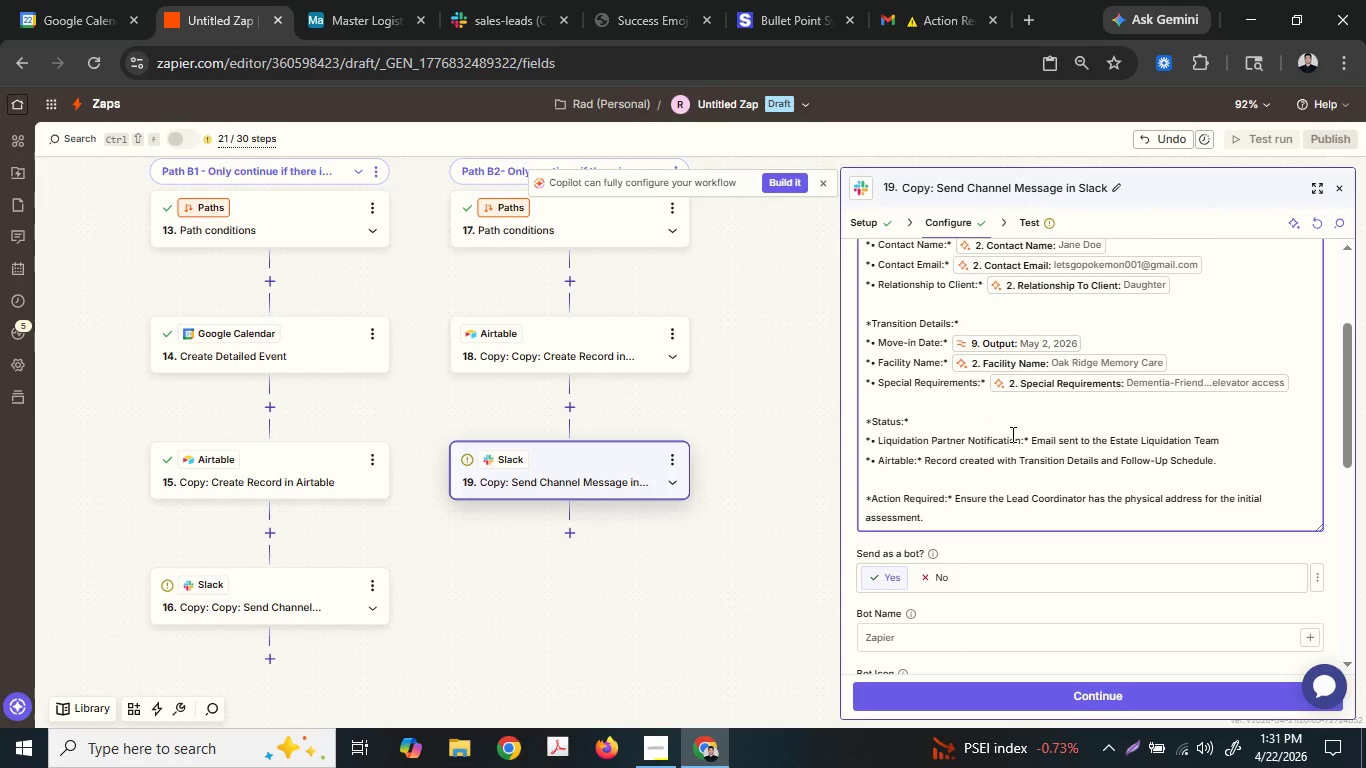 
left_click([962, 427])
 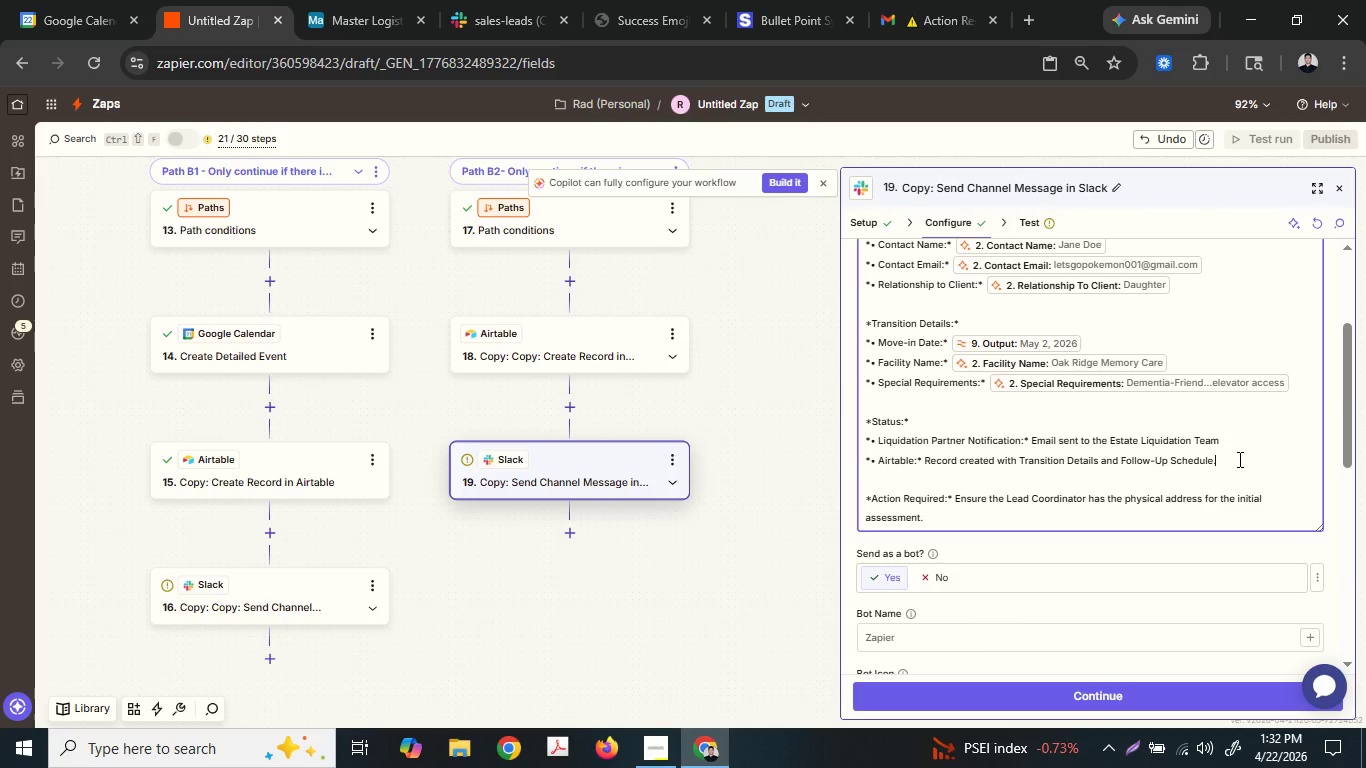 
left_click_drag(start_coordinate=[1226, 442], to_coordinate=[880, 438])
 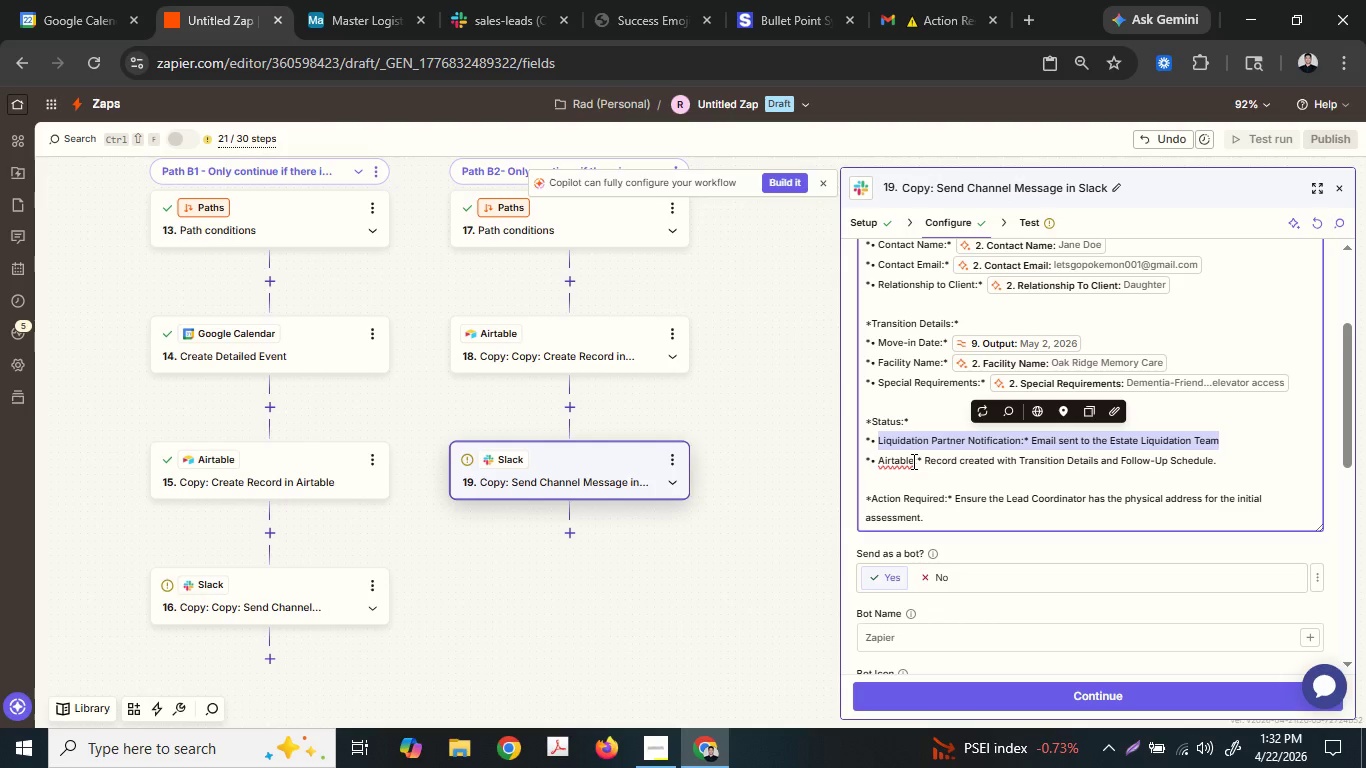 
wait(5.67)
 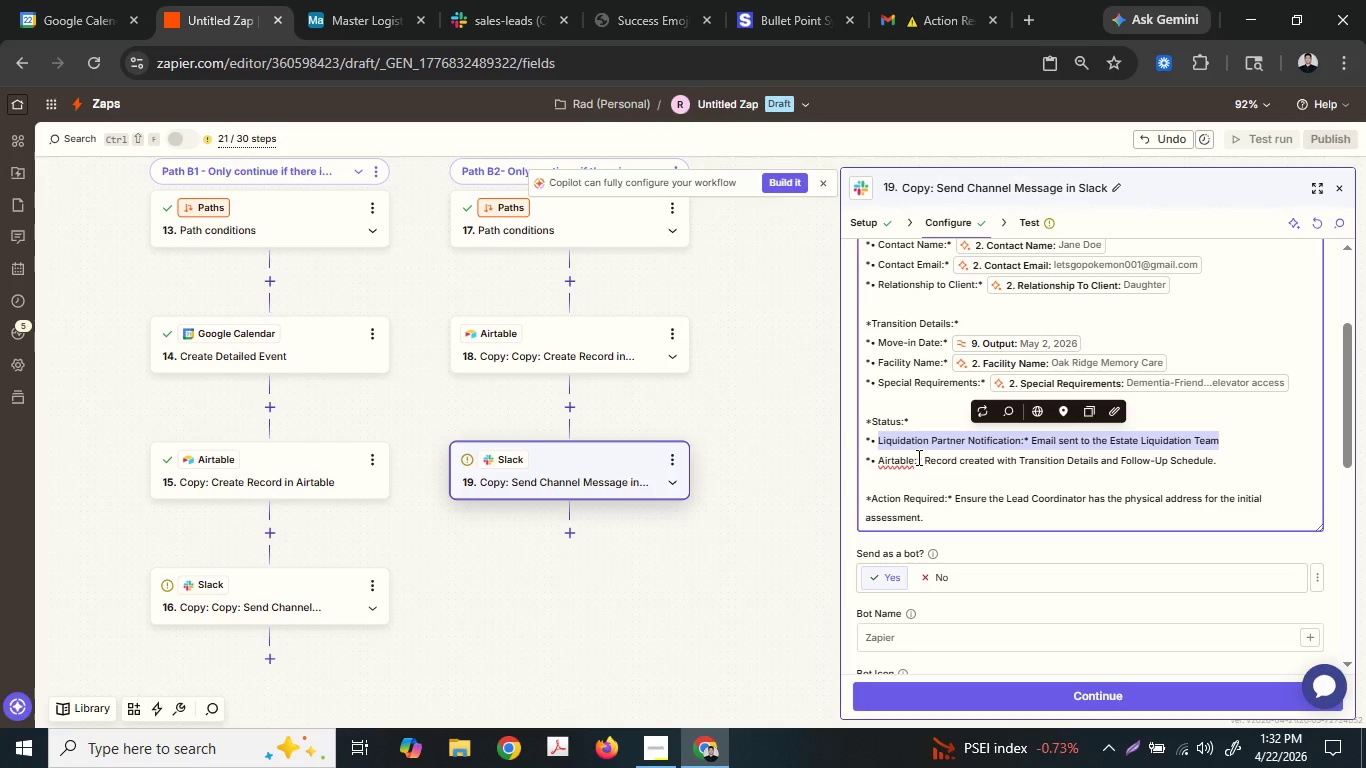 
type(Au)
 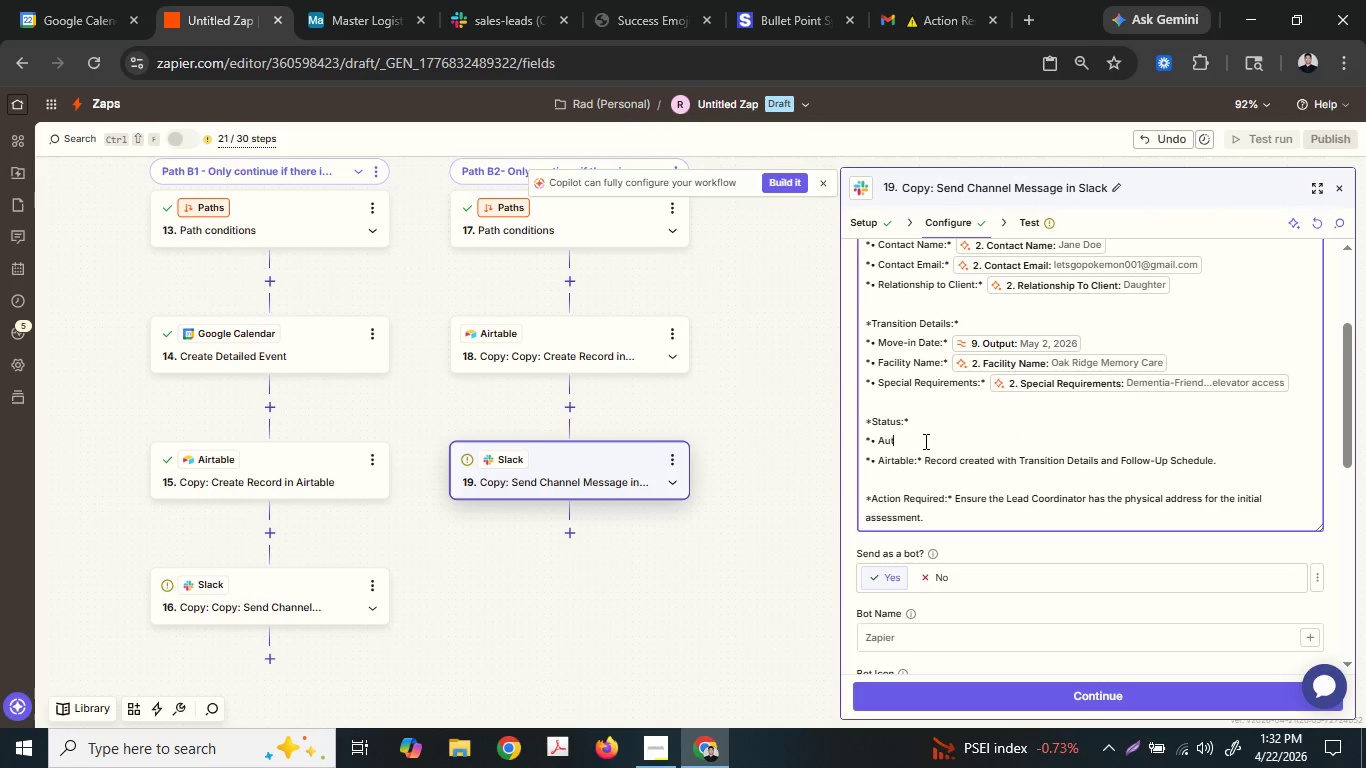 
type(tpati)
key(Backspace)
key(Backspace)
key(Backspace)
key(Backspace)
key(Backspace)
key(Backspace)
type(A)
key(Backspace)
type(W)
key(Backspace)
key(Backspace)
type(Wof)
key(Backspace)
type(r)
 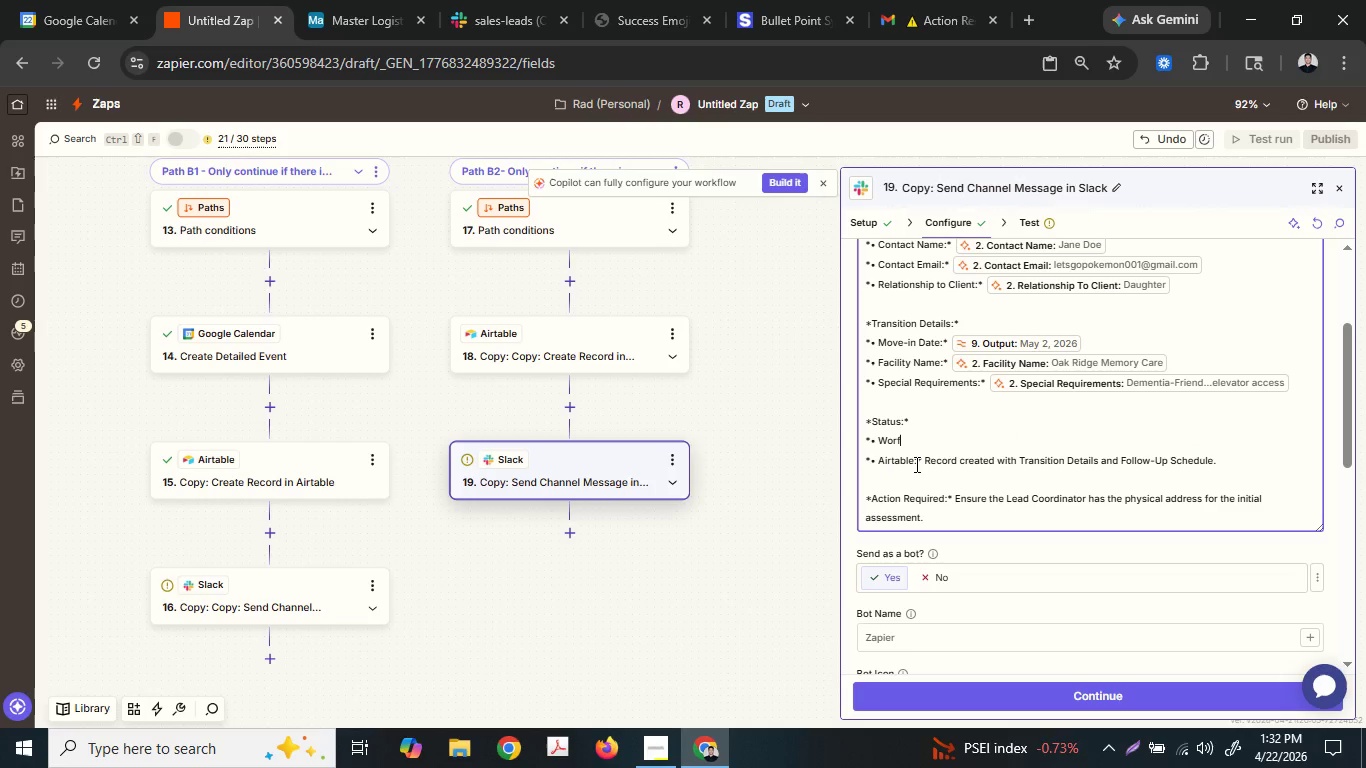 
 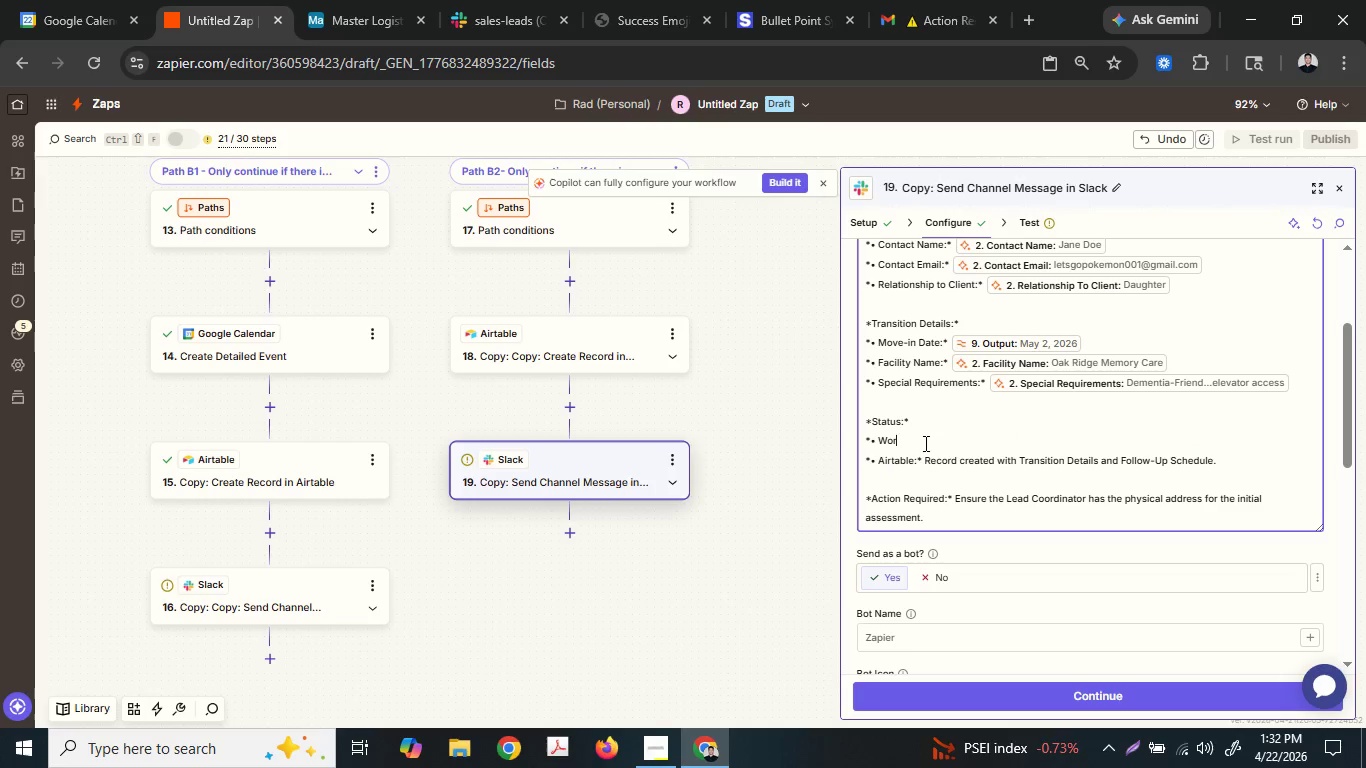 
key(F)
 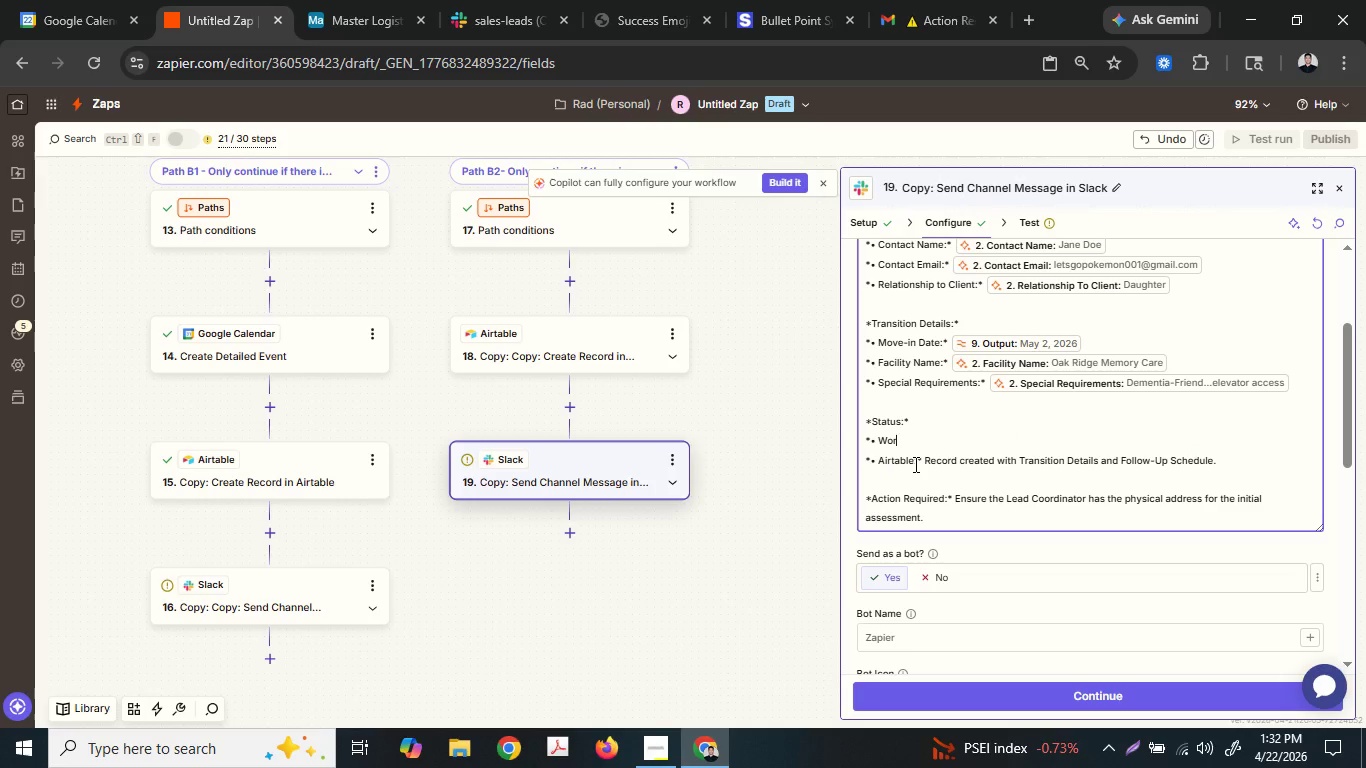 
key(Backspace)
 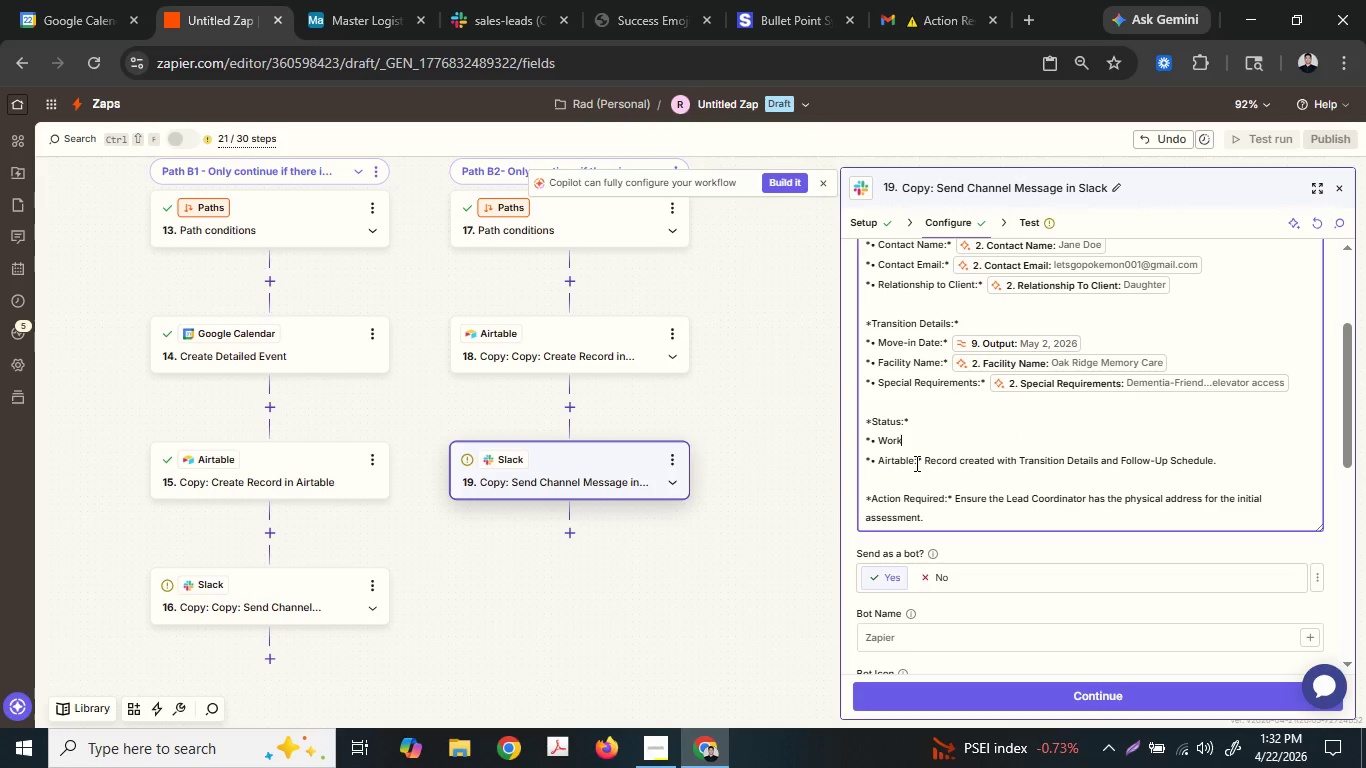 
key(K)
 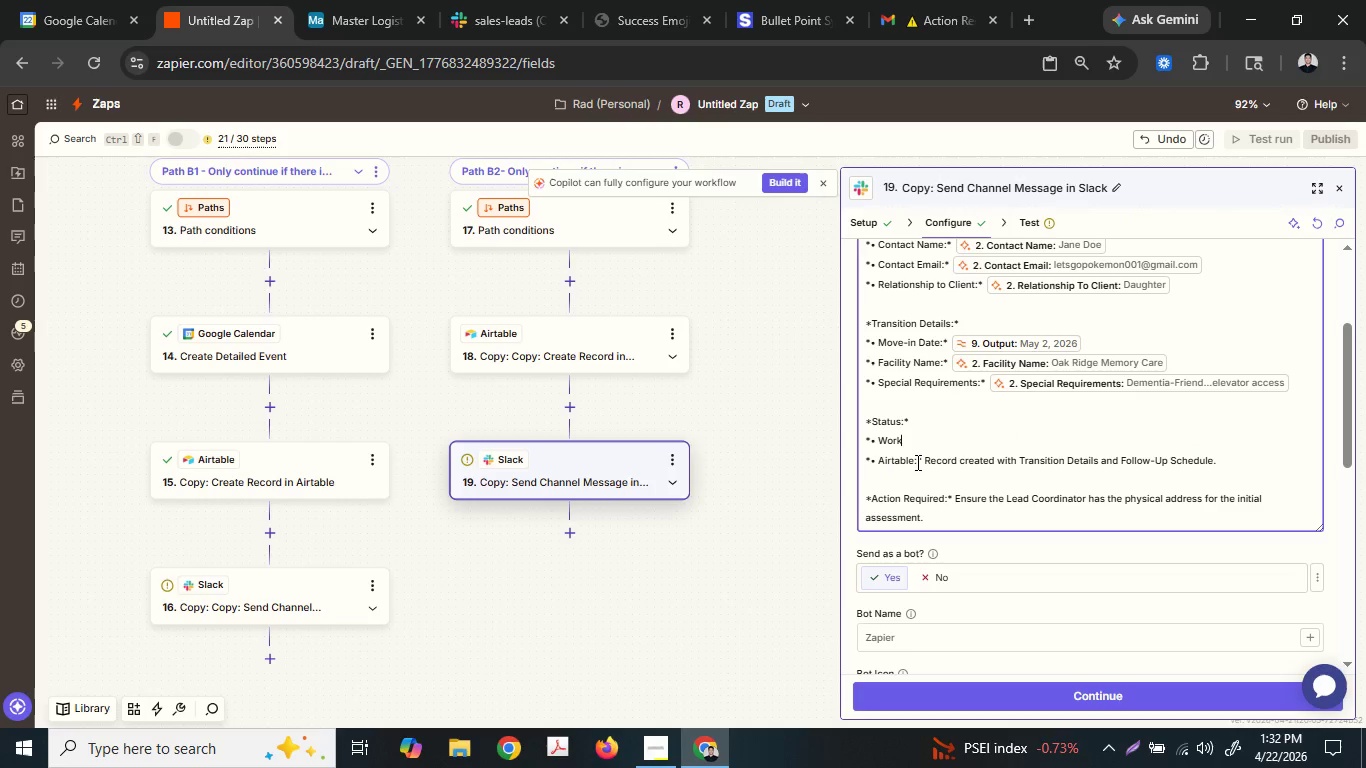 
key(Backspace)
 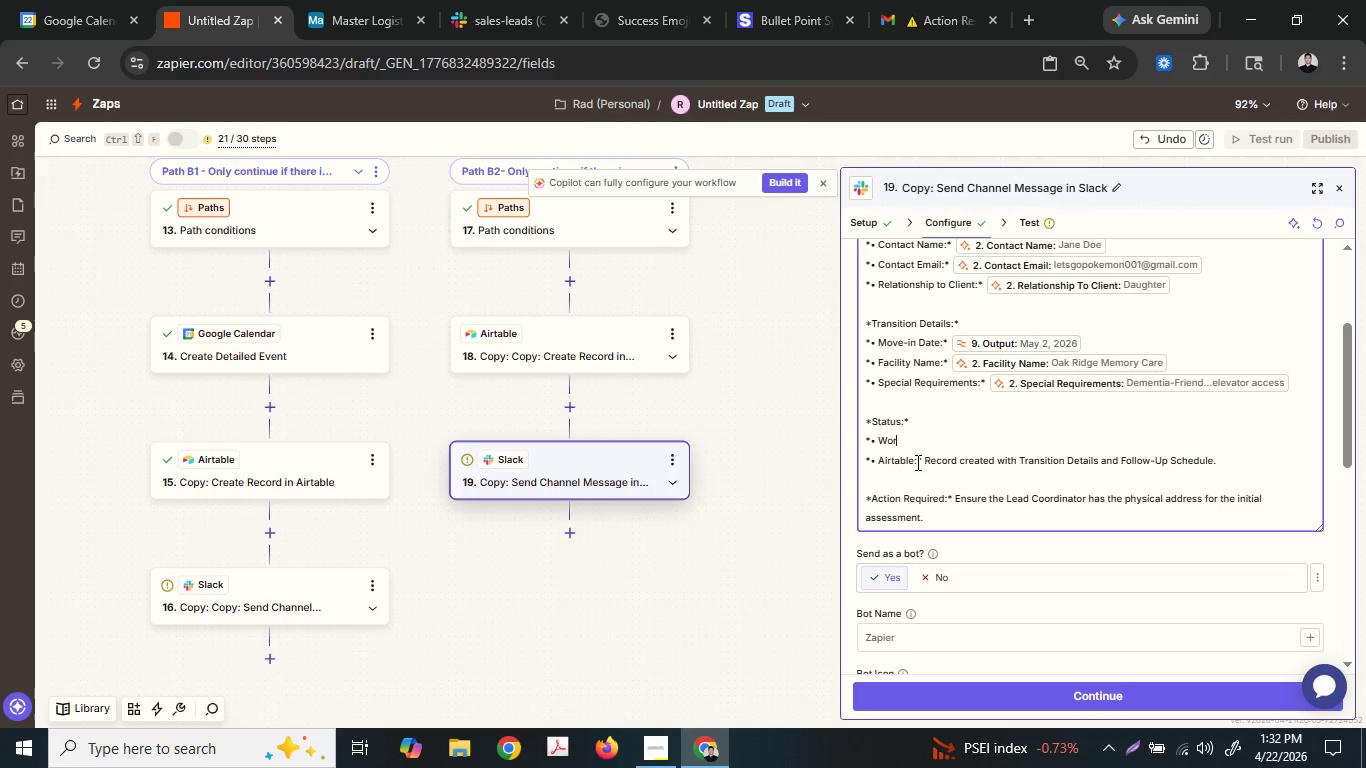 
key(Backspace)
 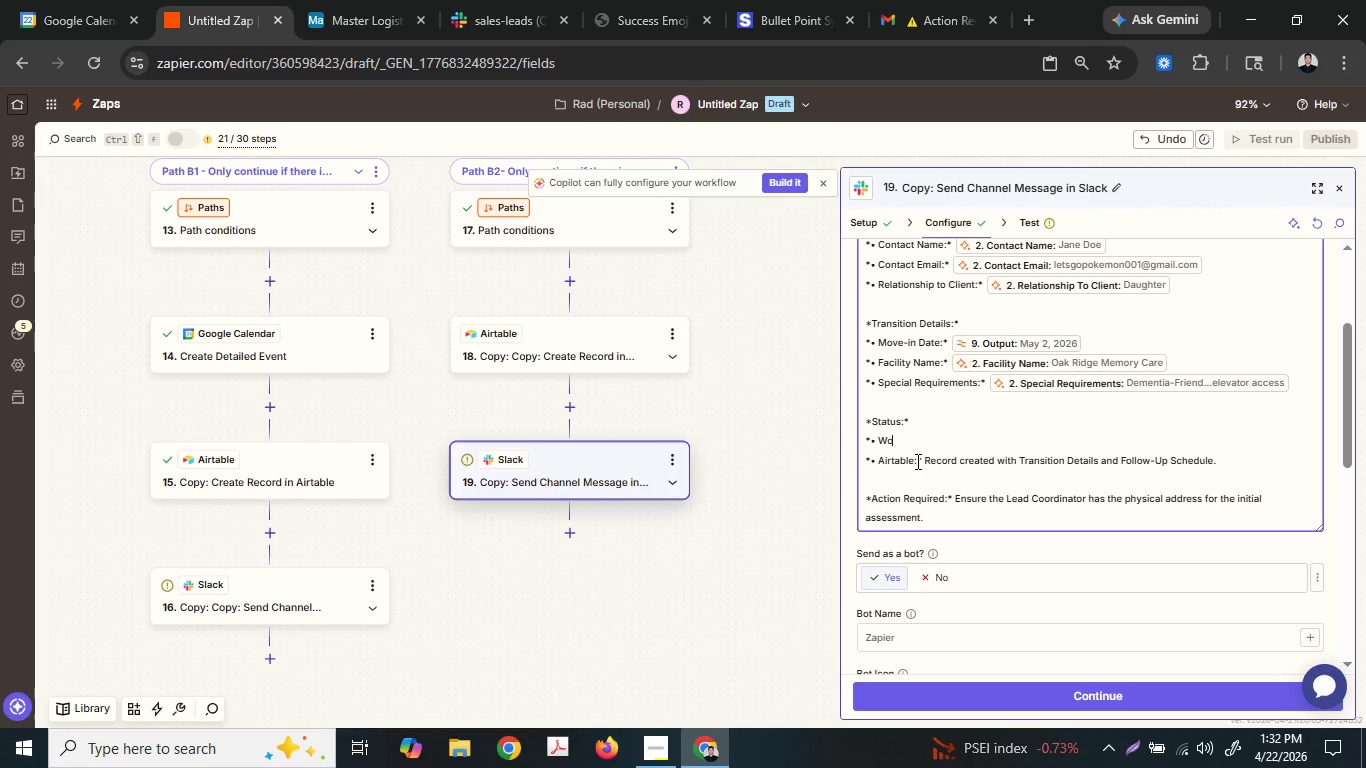 
key(Backspace)
 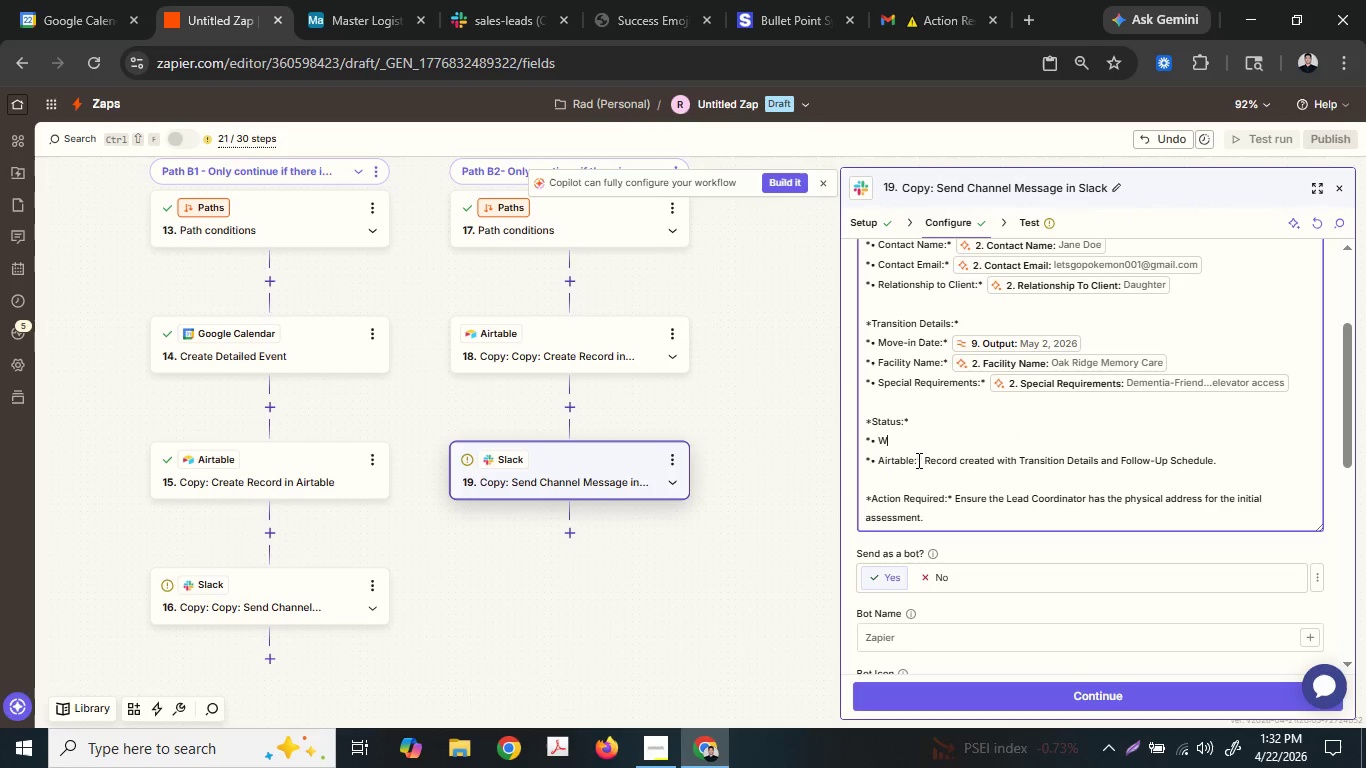 
key(Backspace)
 